 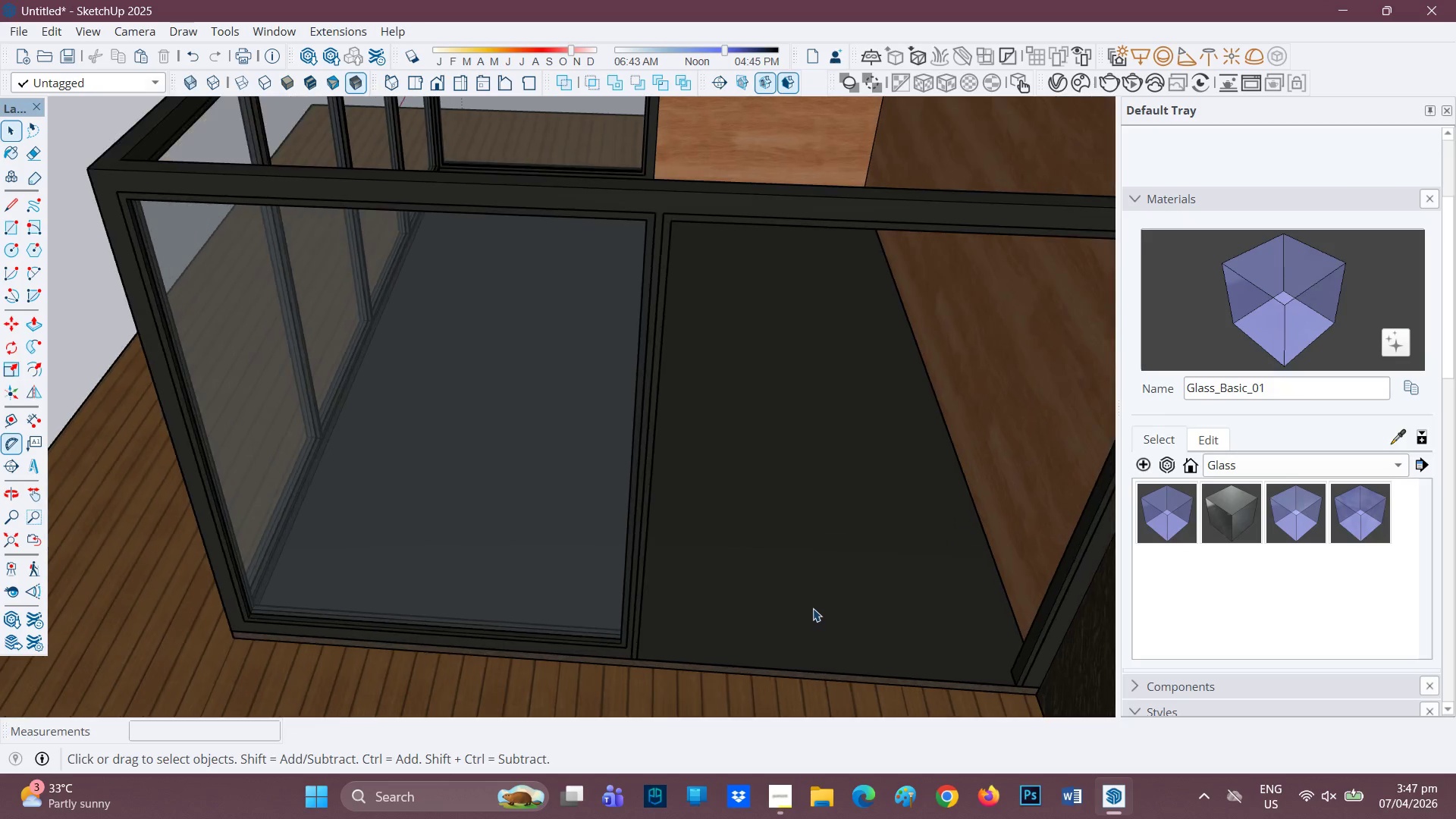 
key(H)
 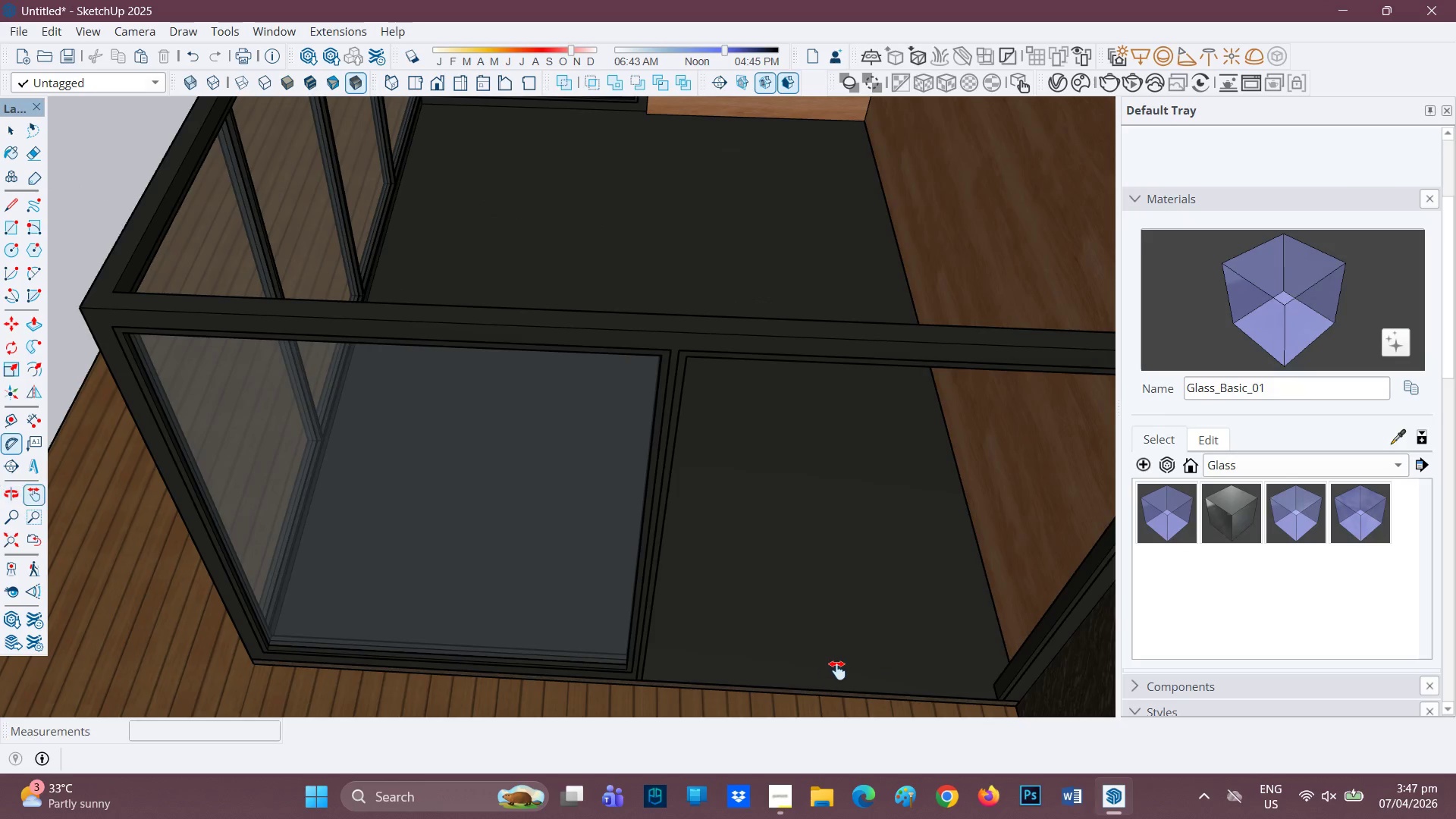 
scroll: coordinate [814, 612], scroll_direction: up, amount: 1.0
 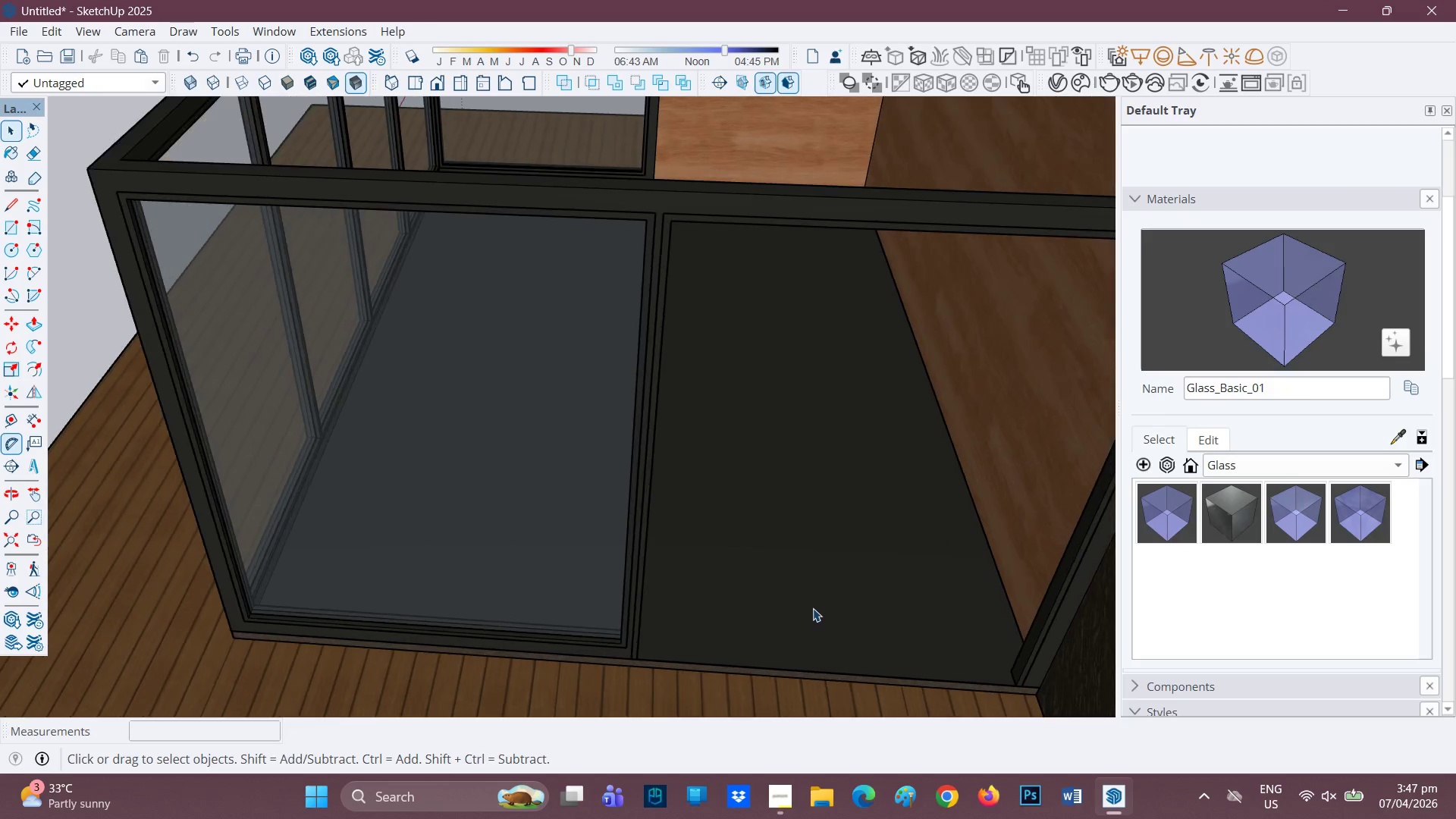 
key(H)
 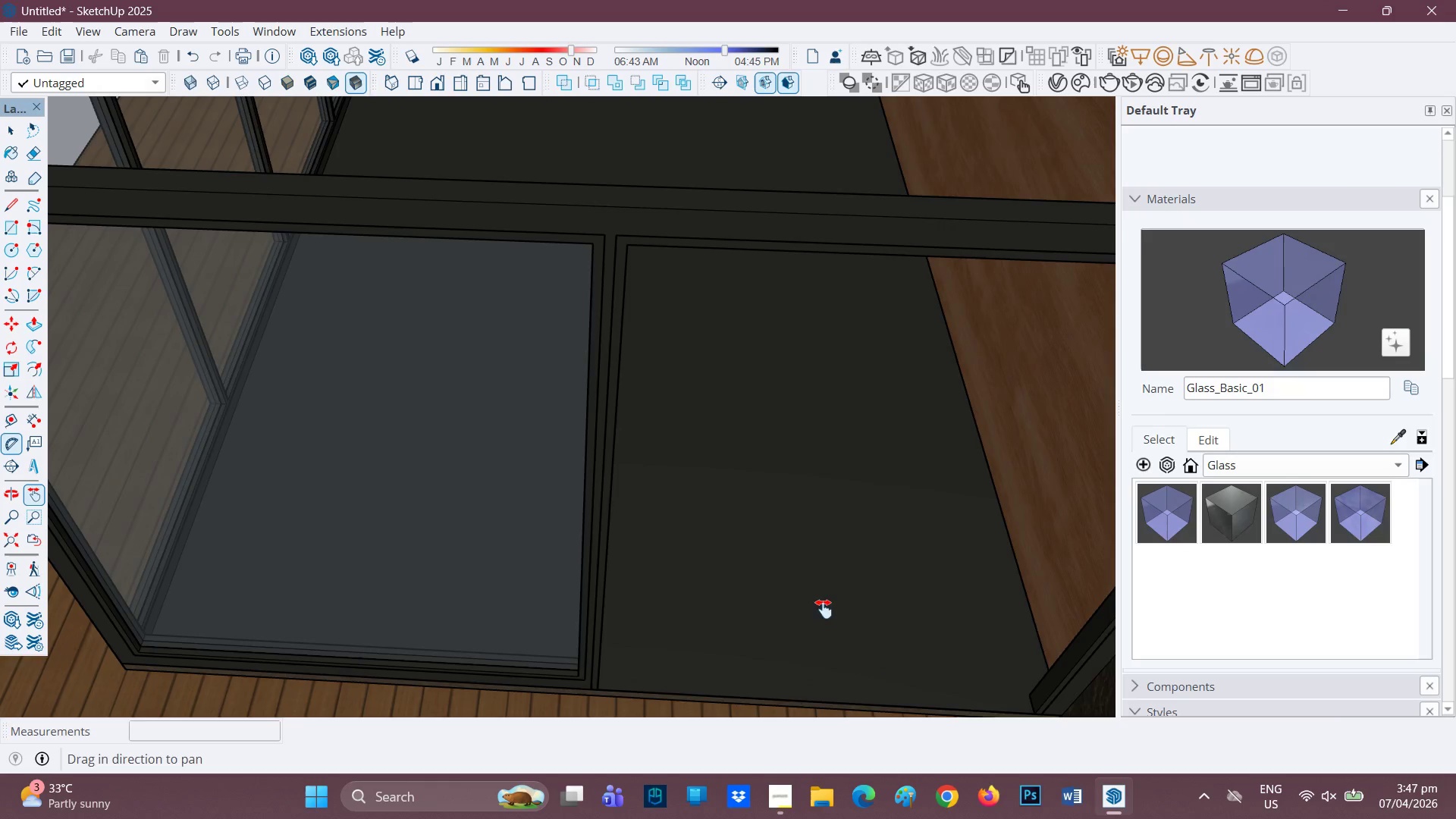 
left_click_drag(start_coordinate=[824, 607], to_coordinate=[726, 463])
 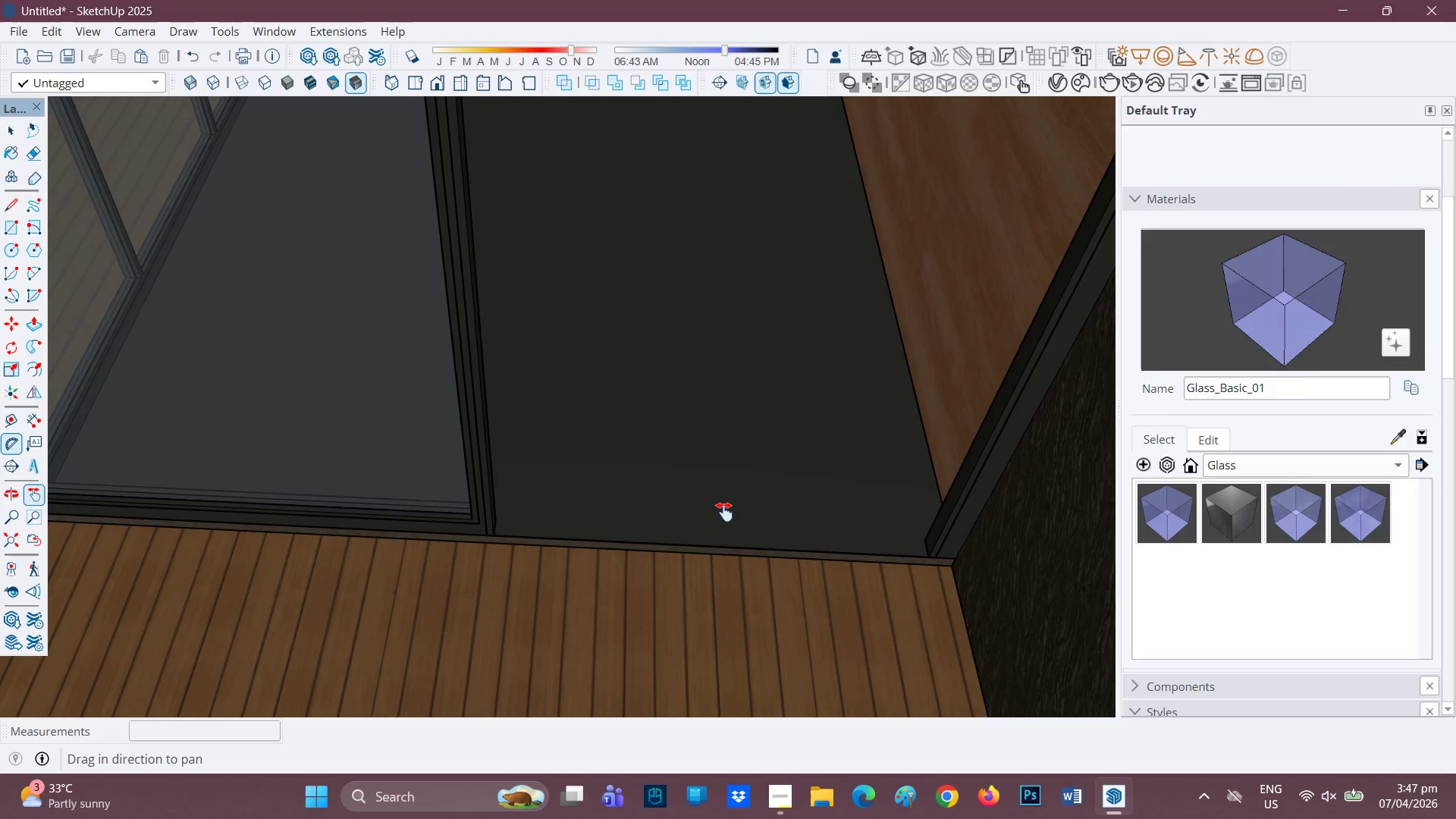 
scroll: coordinate [611, 548], scroll_direction: up, amount: 6.0
 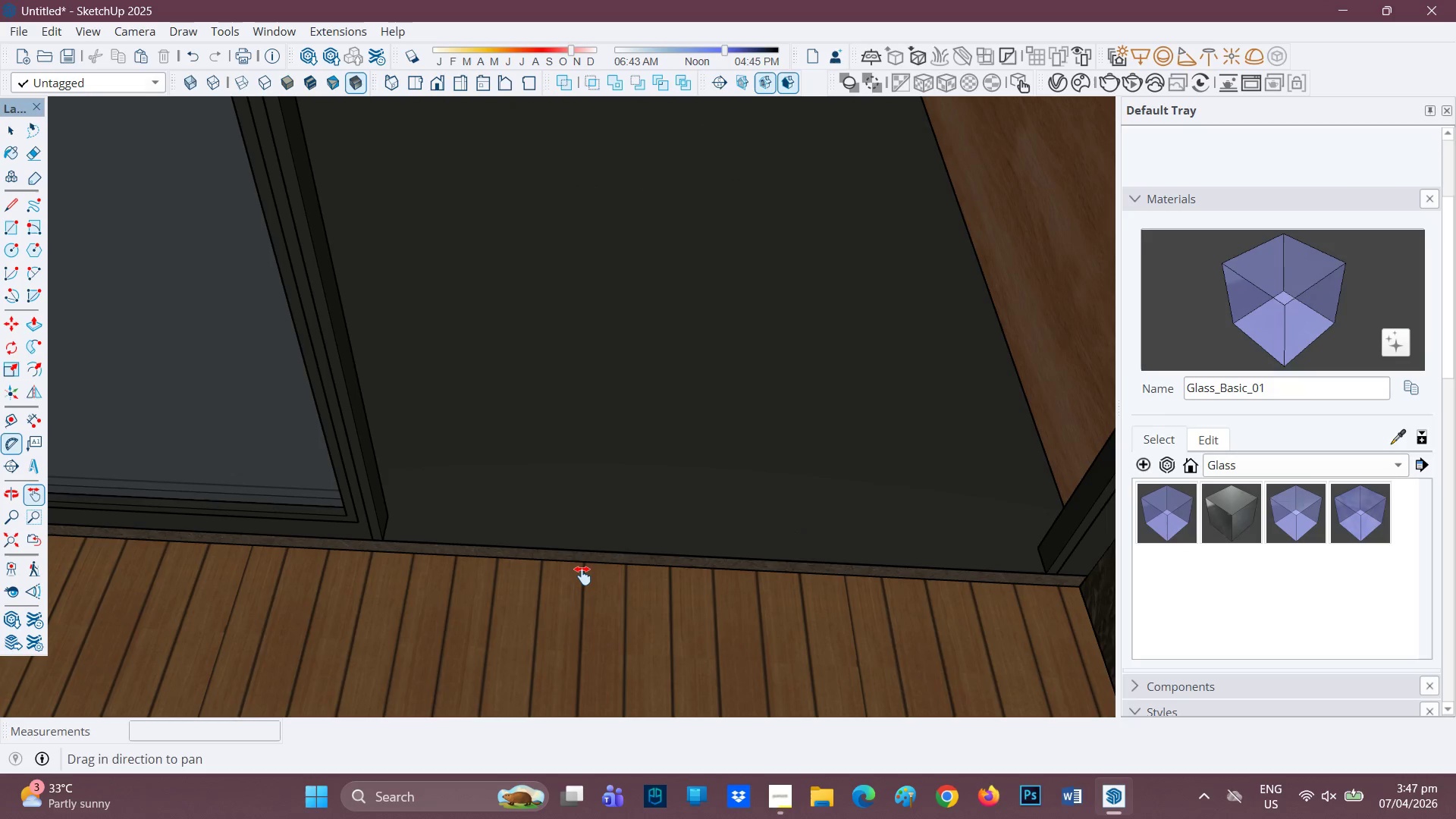 
key(R)
 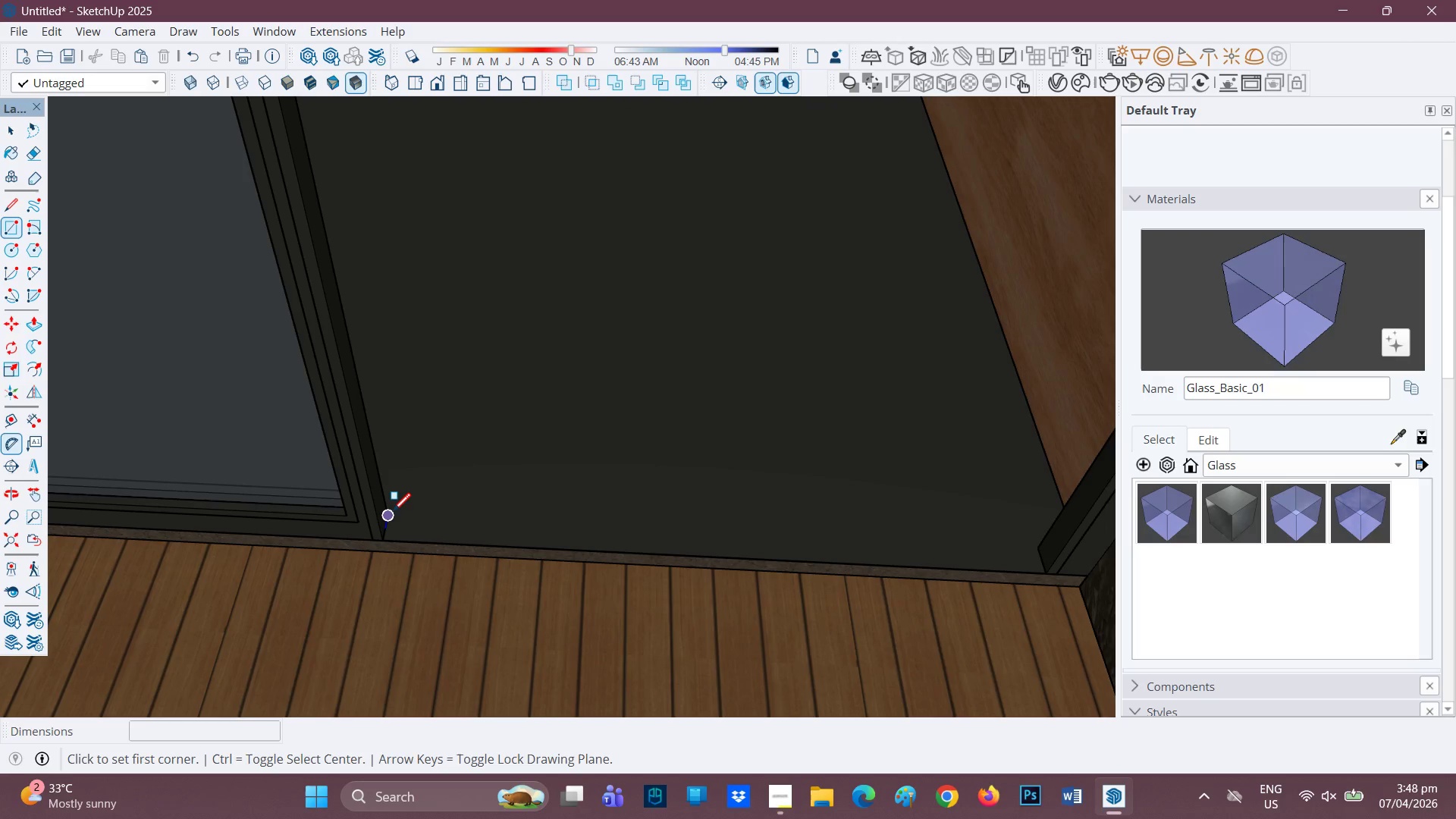 
wait(15.45)
 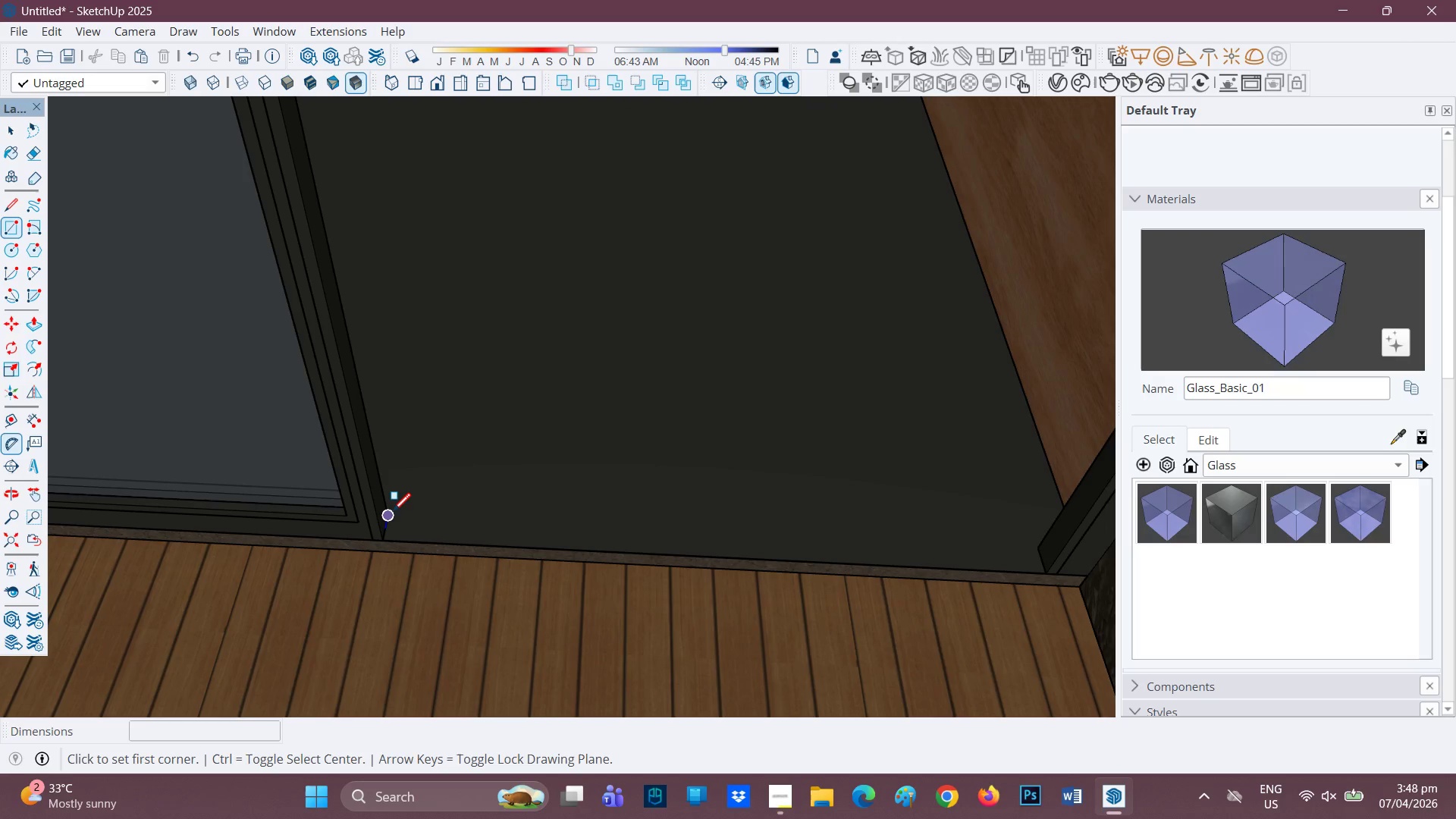 
left_click([384, 507])
 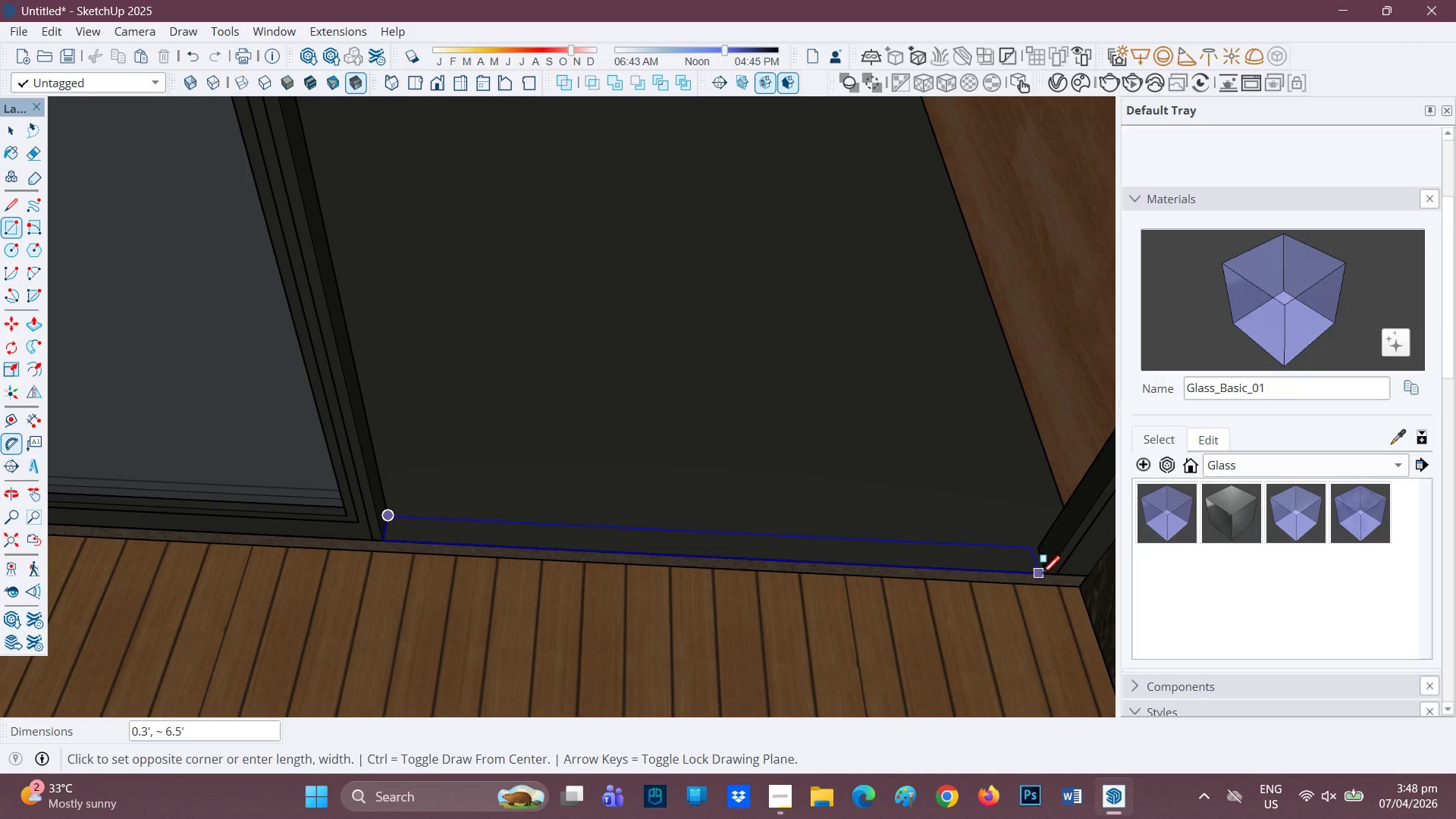 
left_click([1053, 576])
 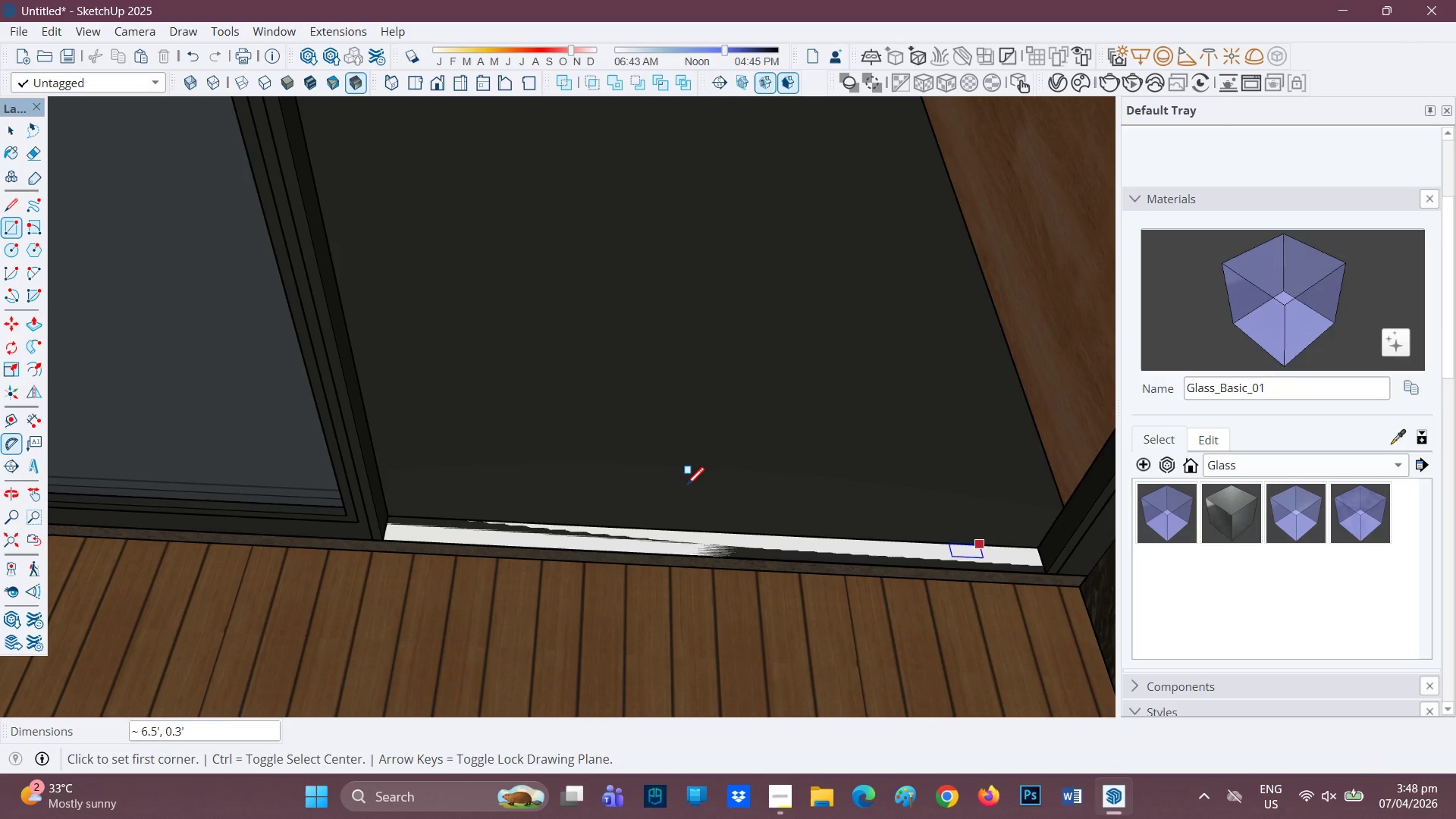 
scroll: coordinate [686, 487], scroll_direction: down, amount: 2.0
 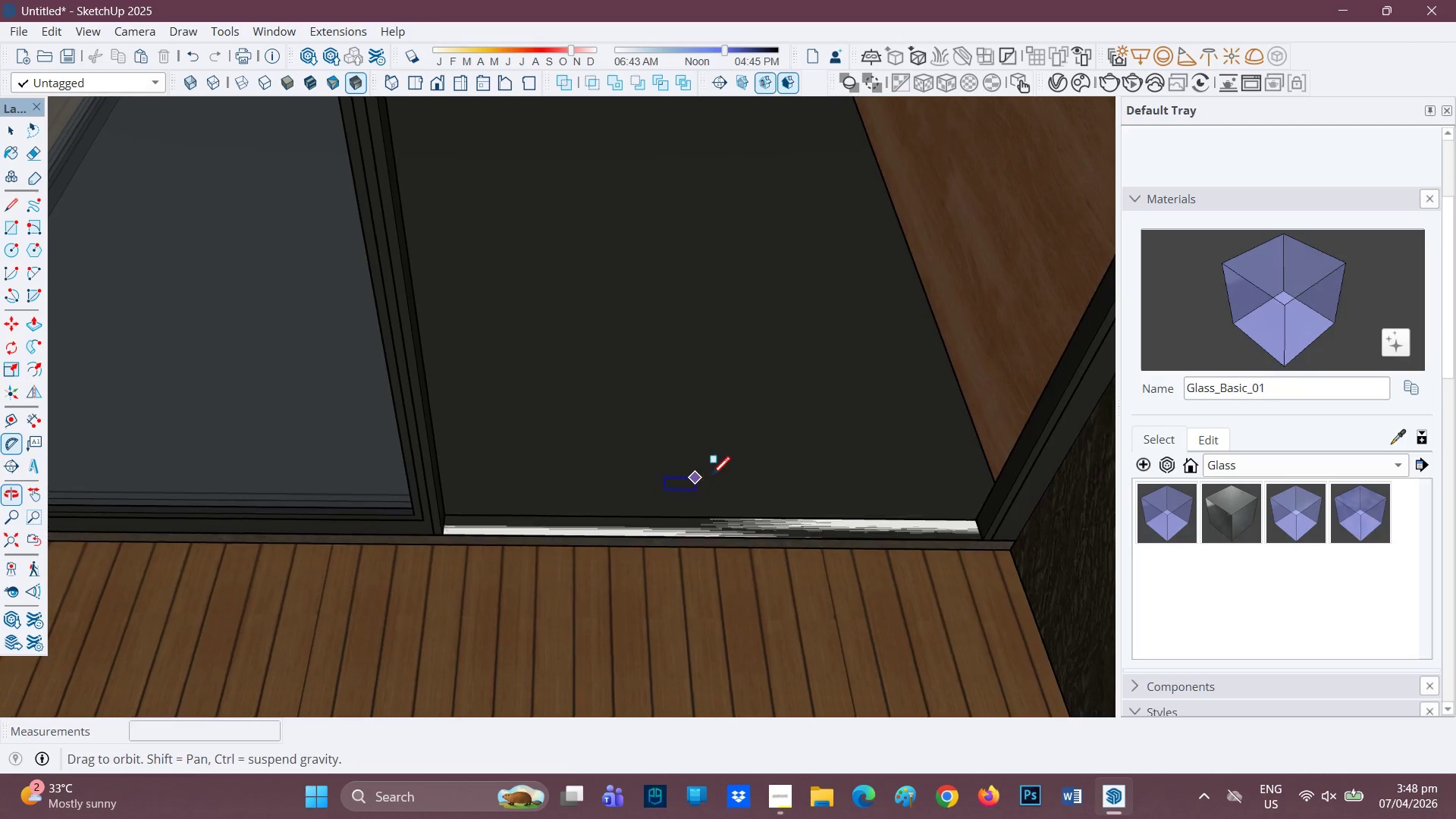 
key(P)
 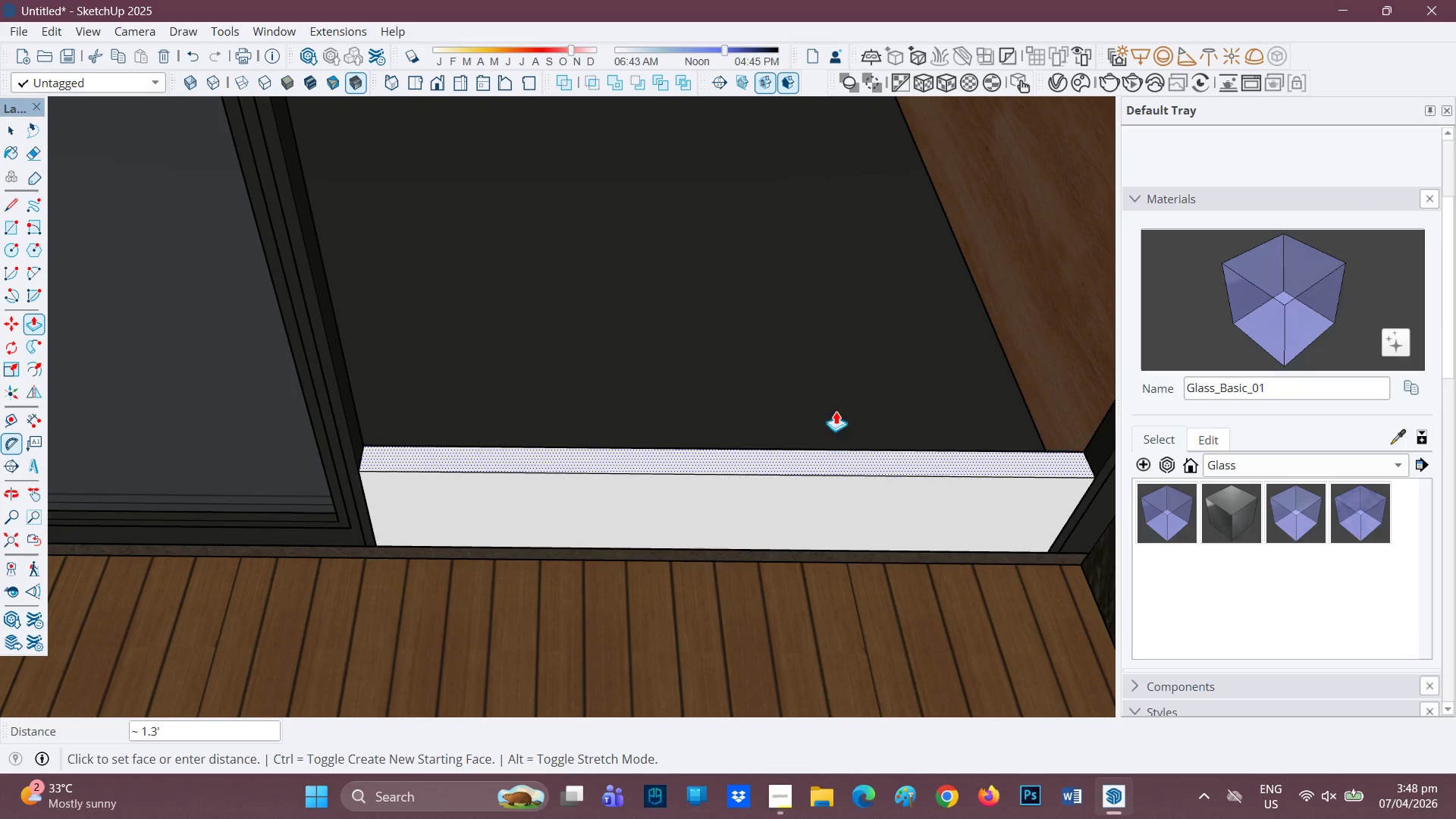 
scroll: coordinate [718, 491], scroll_direction: up, amount: 2.0
 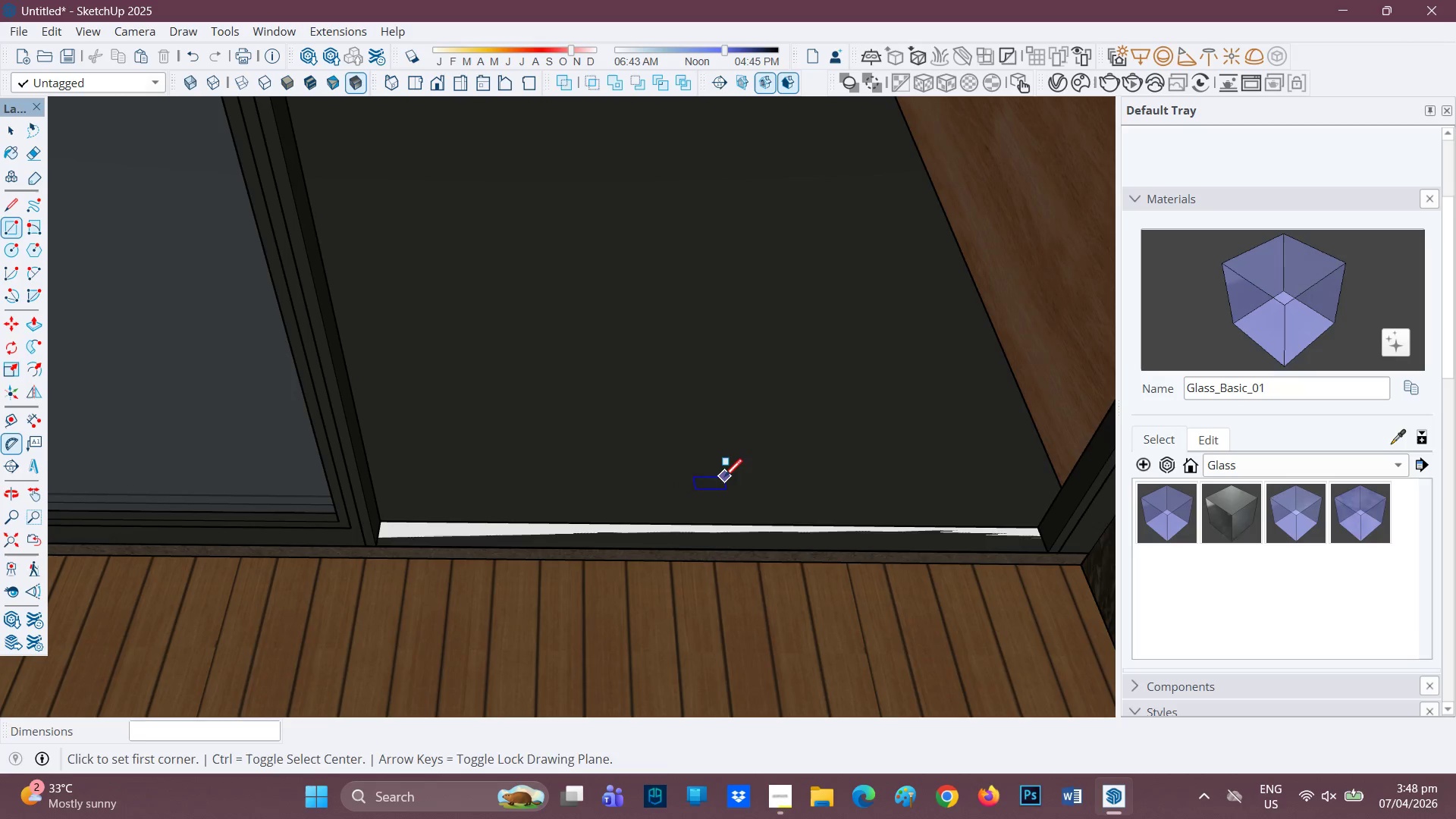 
scroll: coordinate [736, 334], scroll_direction: down, amount: 2.0
 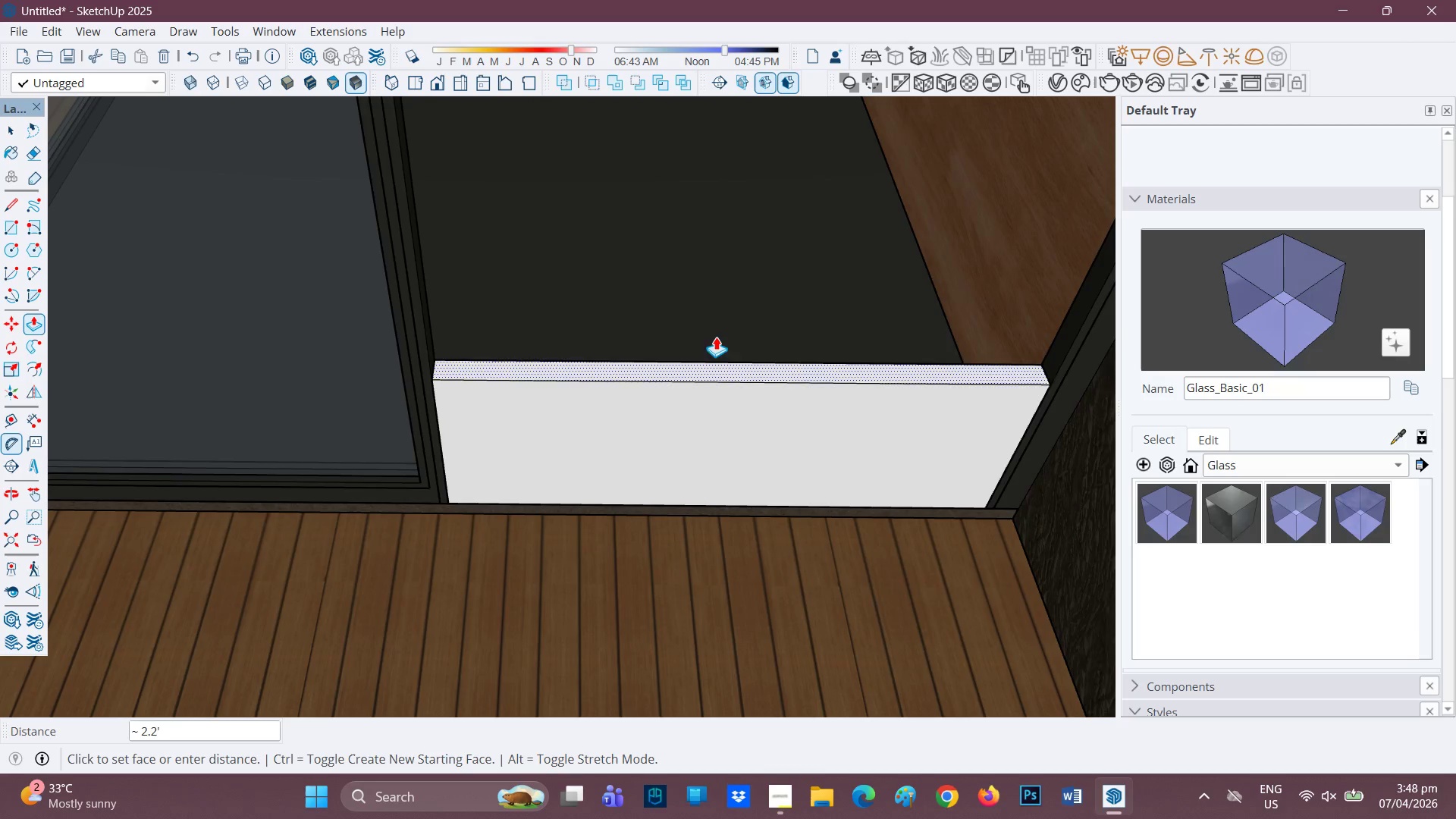 
key(H)
 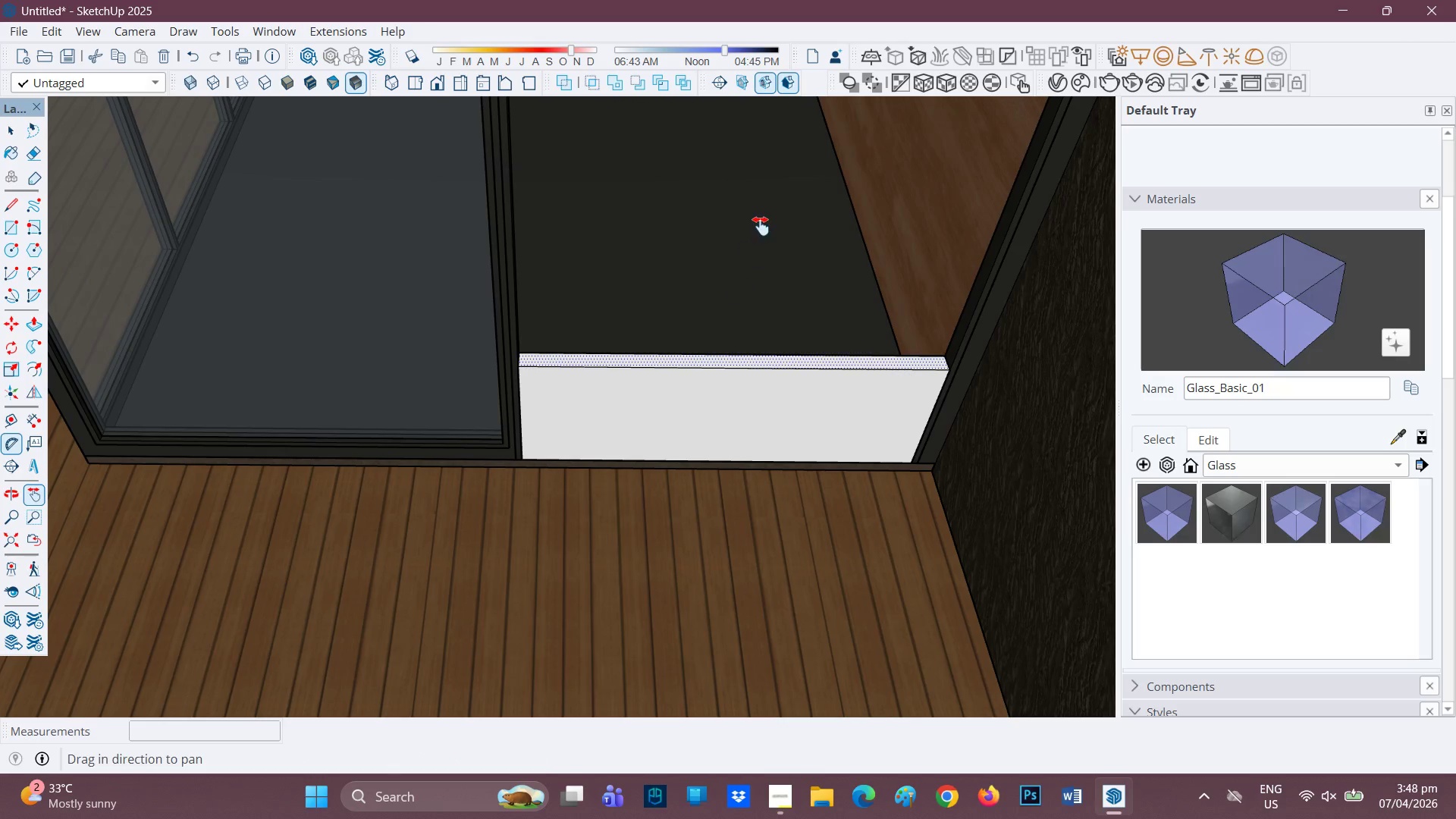 
scroll: coordinate [716, 344], scroll_direction: down, amount: 3.0
 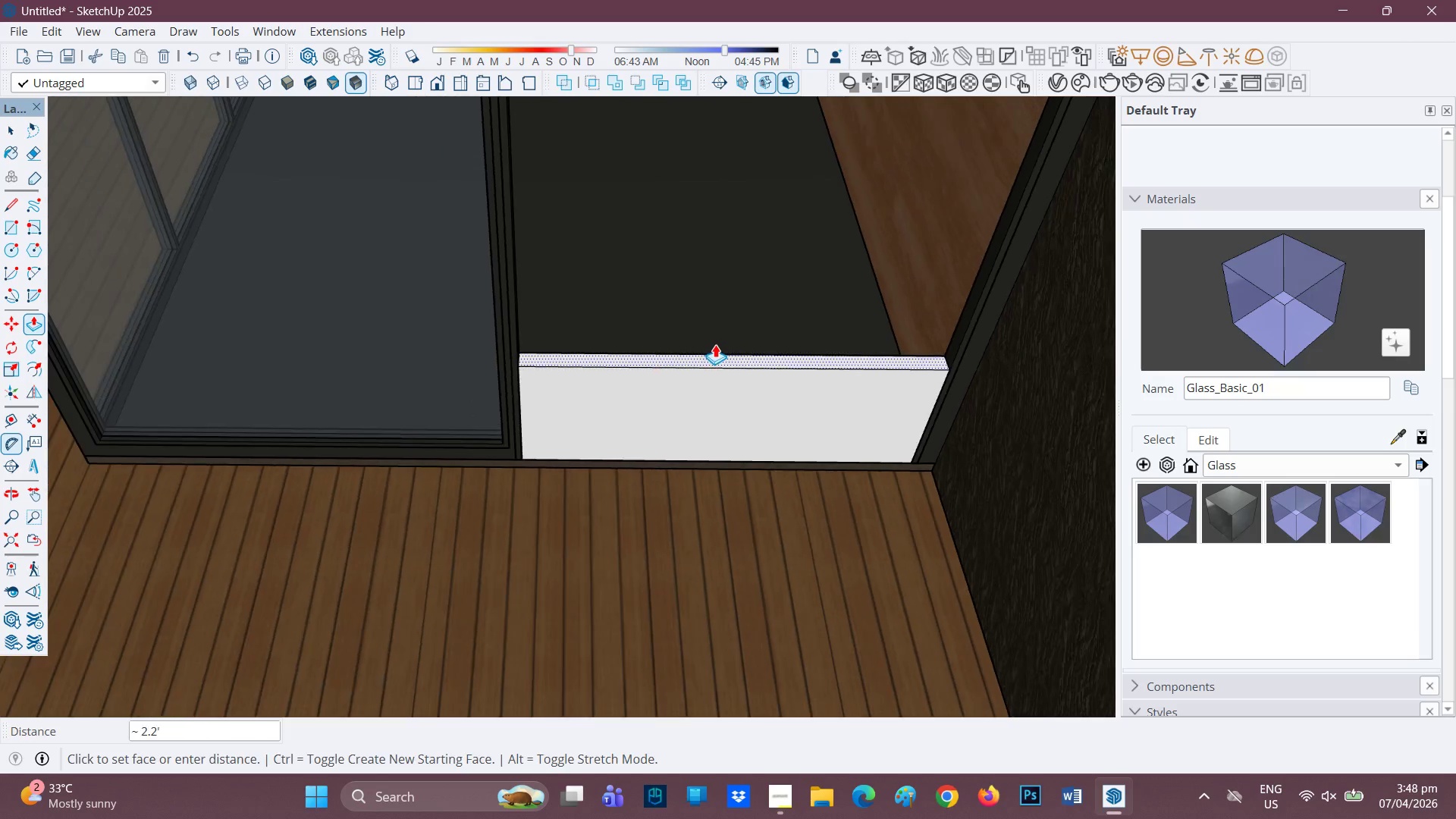 
left_click_drag(start_coordinate=[761, 225], to_coordinate=[678, 444])
 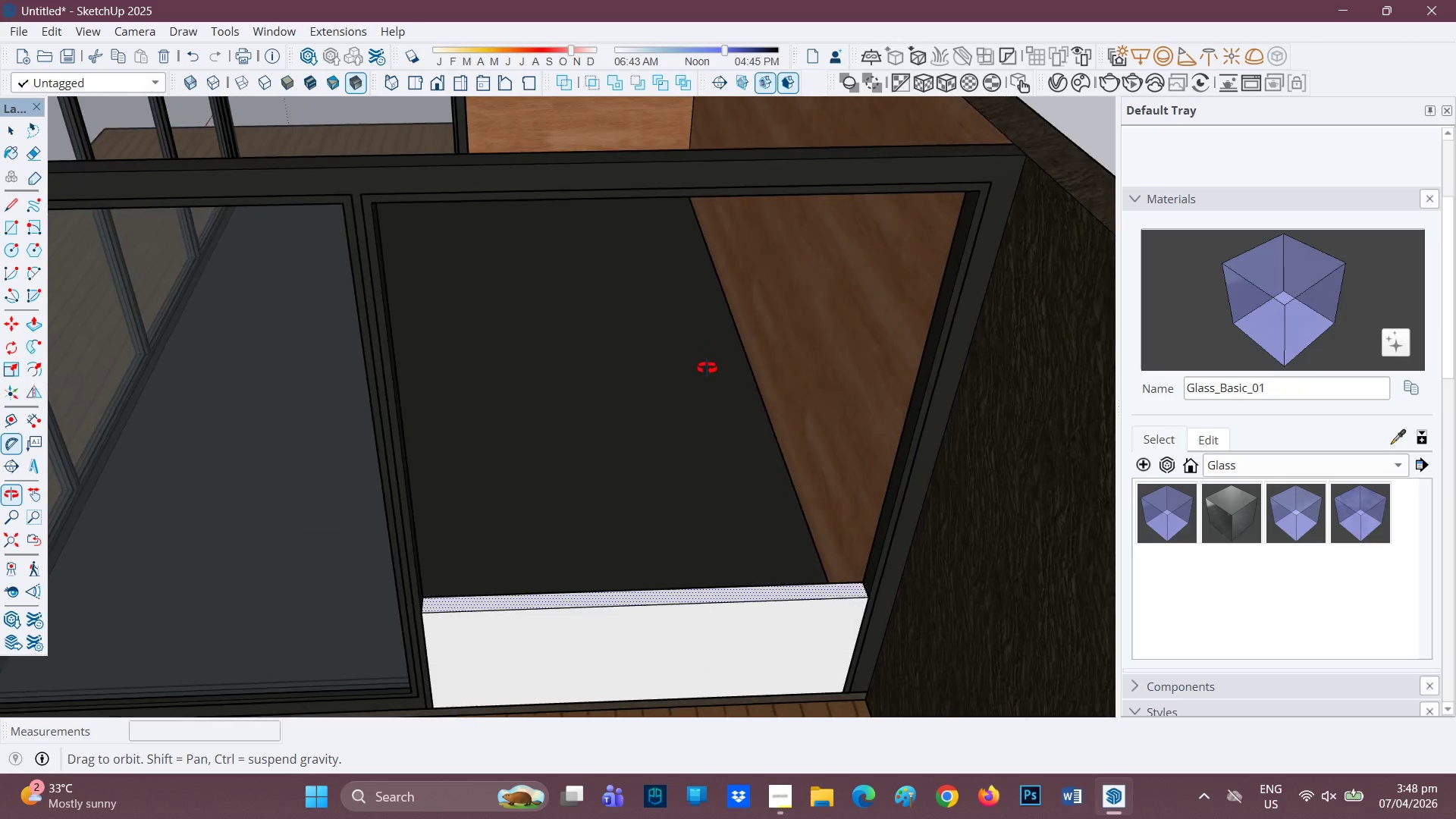 
scroll: coordinate [708, 368], scroll_direction: up, amount: 1.0
 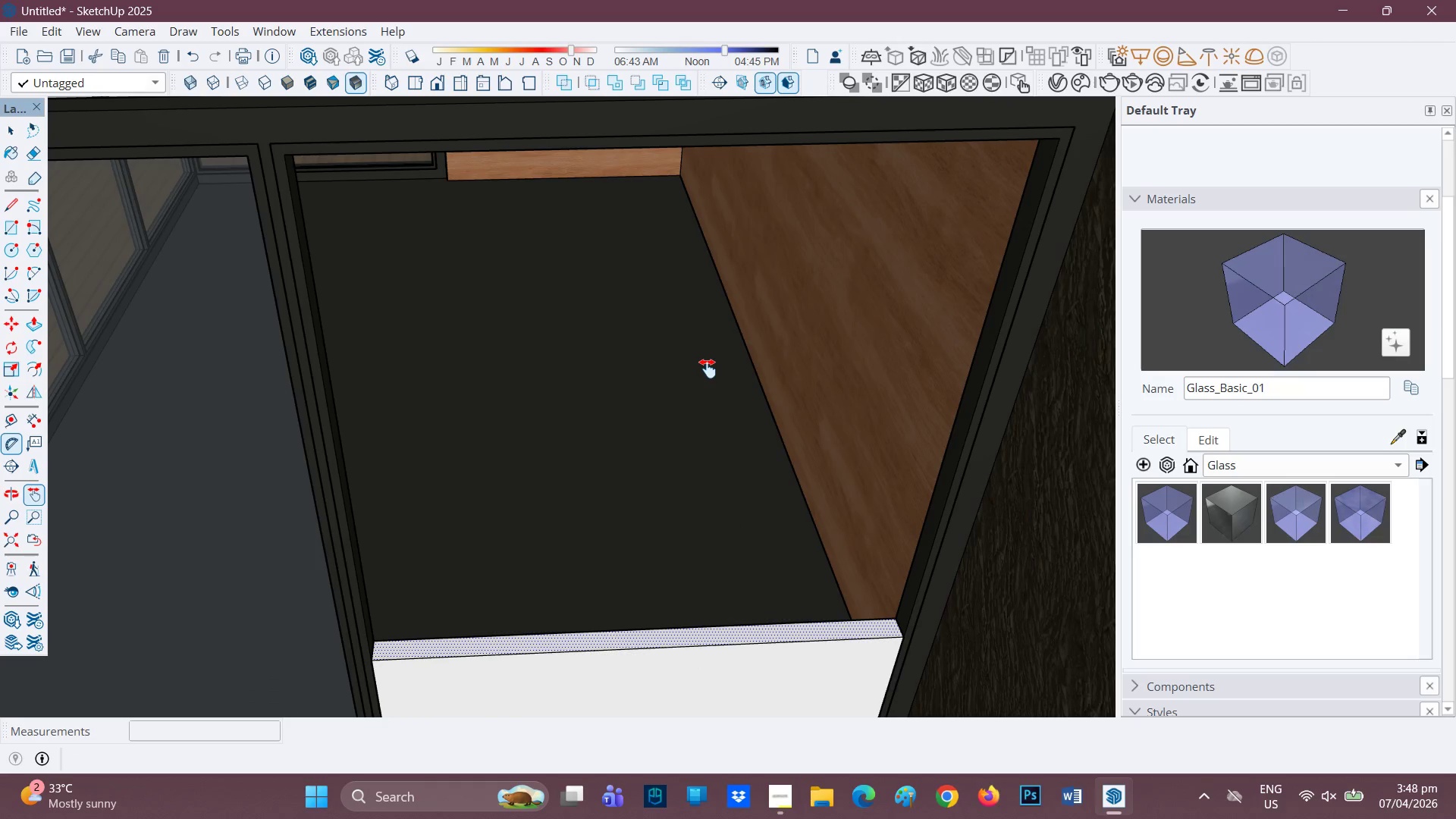 
key(P)
 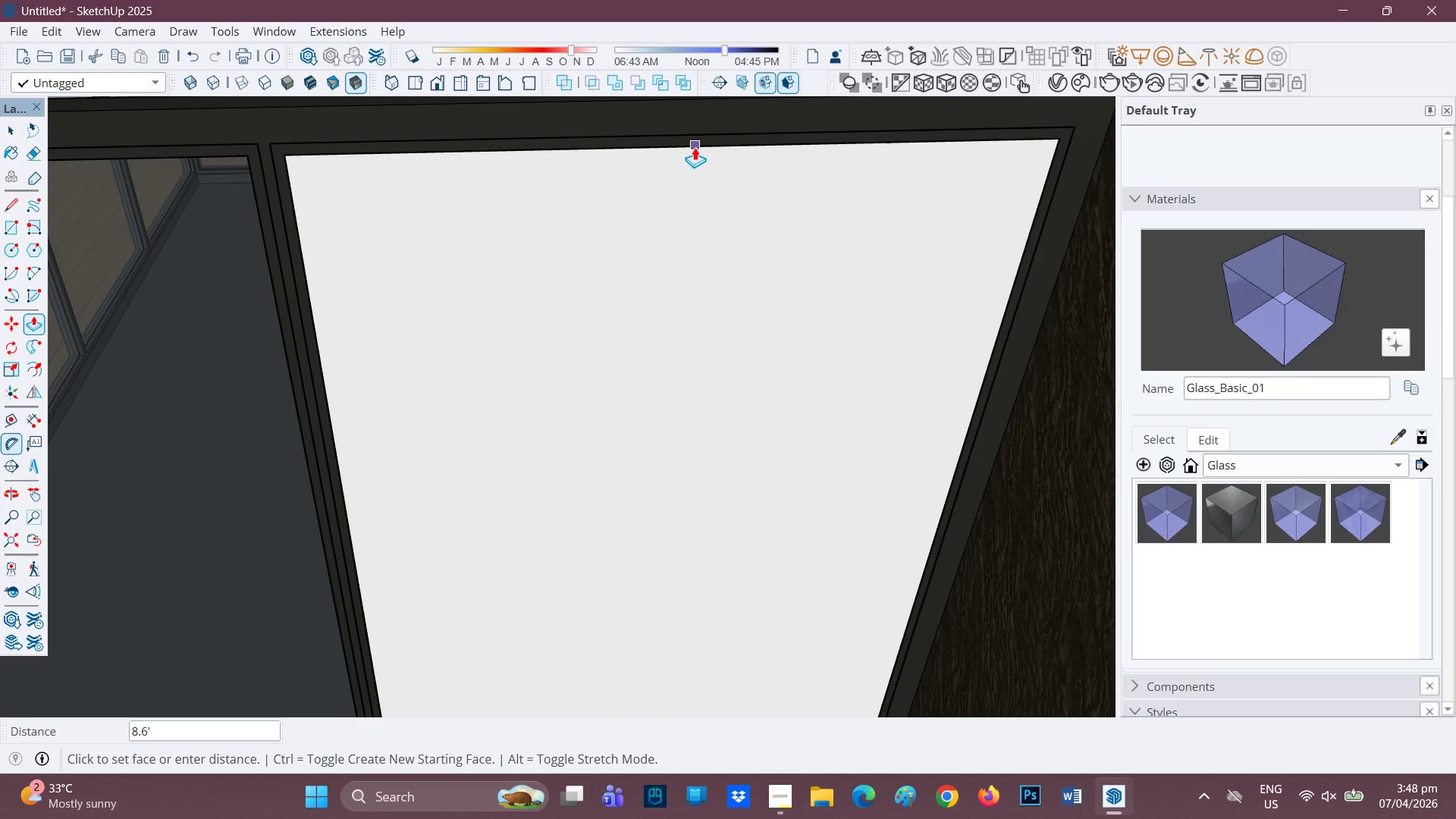 
scroll: coordinate [687, 339], scroll_direction: down, amount: 4.0
 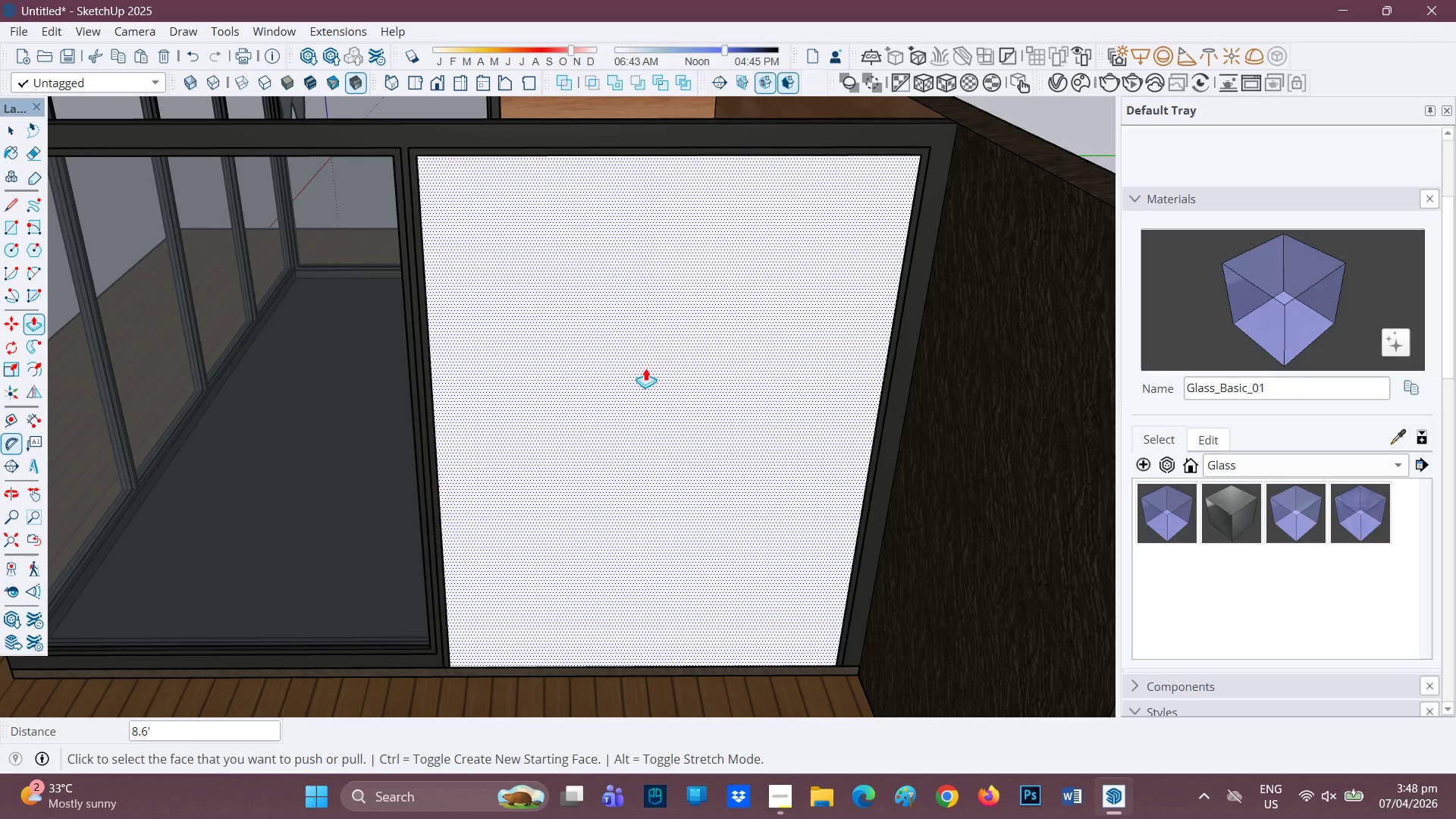 
scroll: coordinate [654, 372], scroll_direction: up, amount: 1.0
 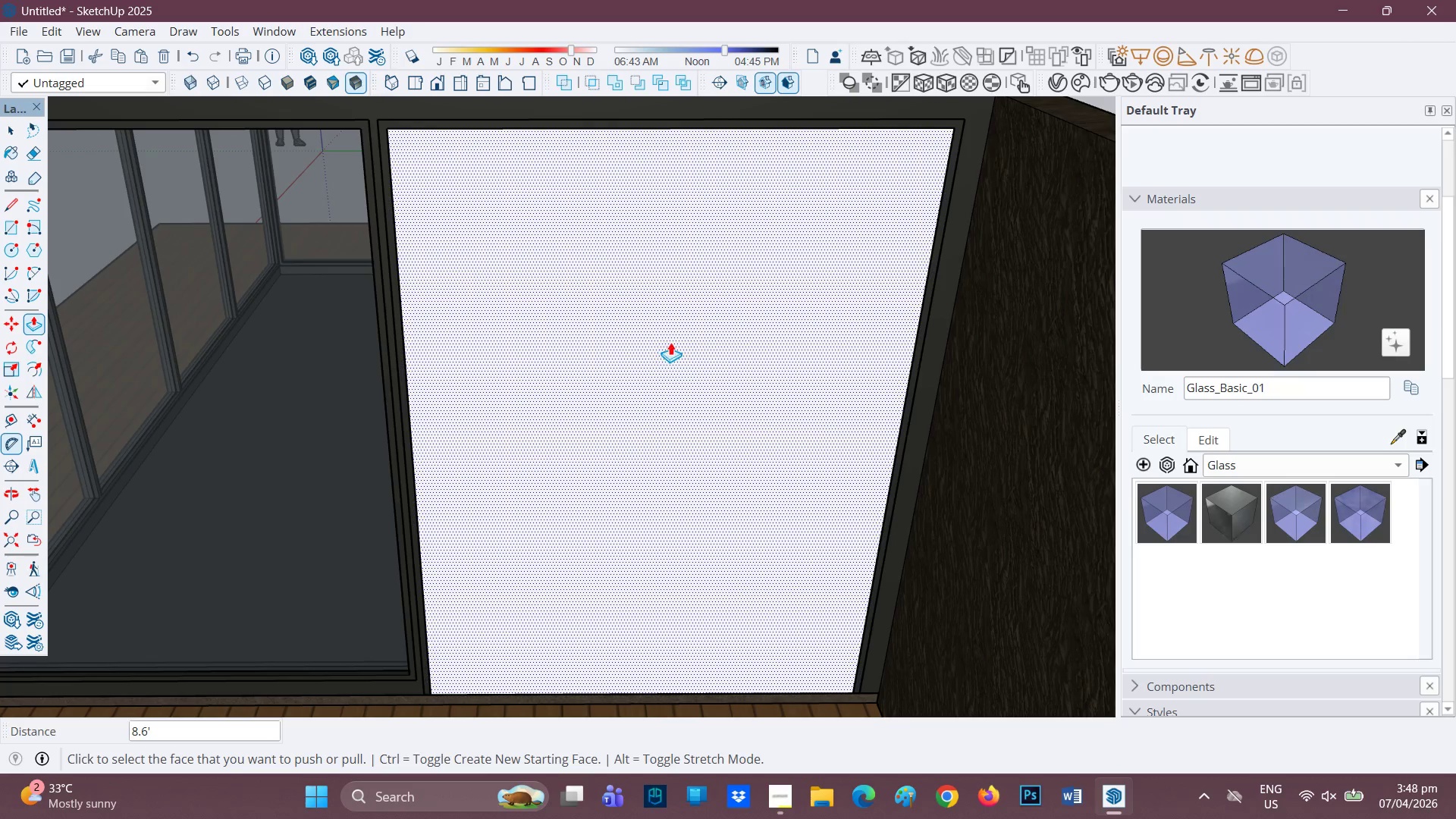 
scroll: coordinate [672, 341], scroll_direction: down, amount: 1.0
 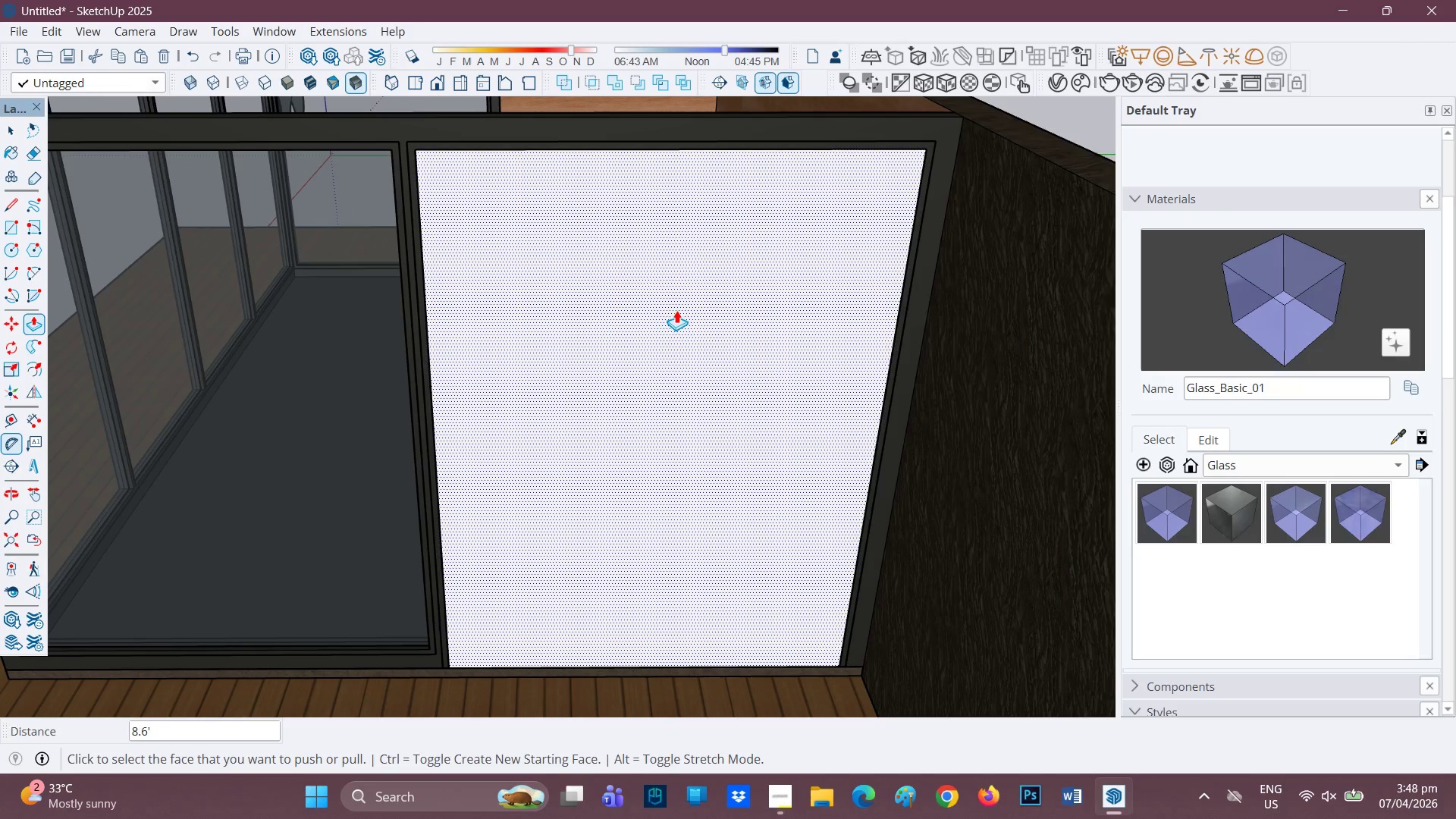 
key(L)
 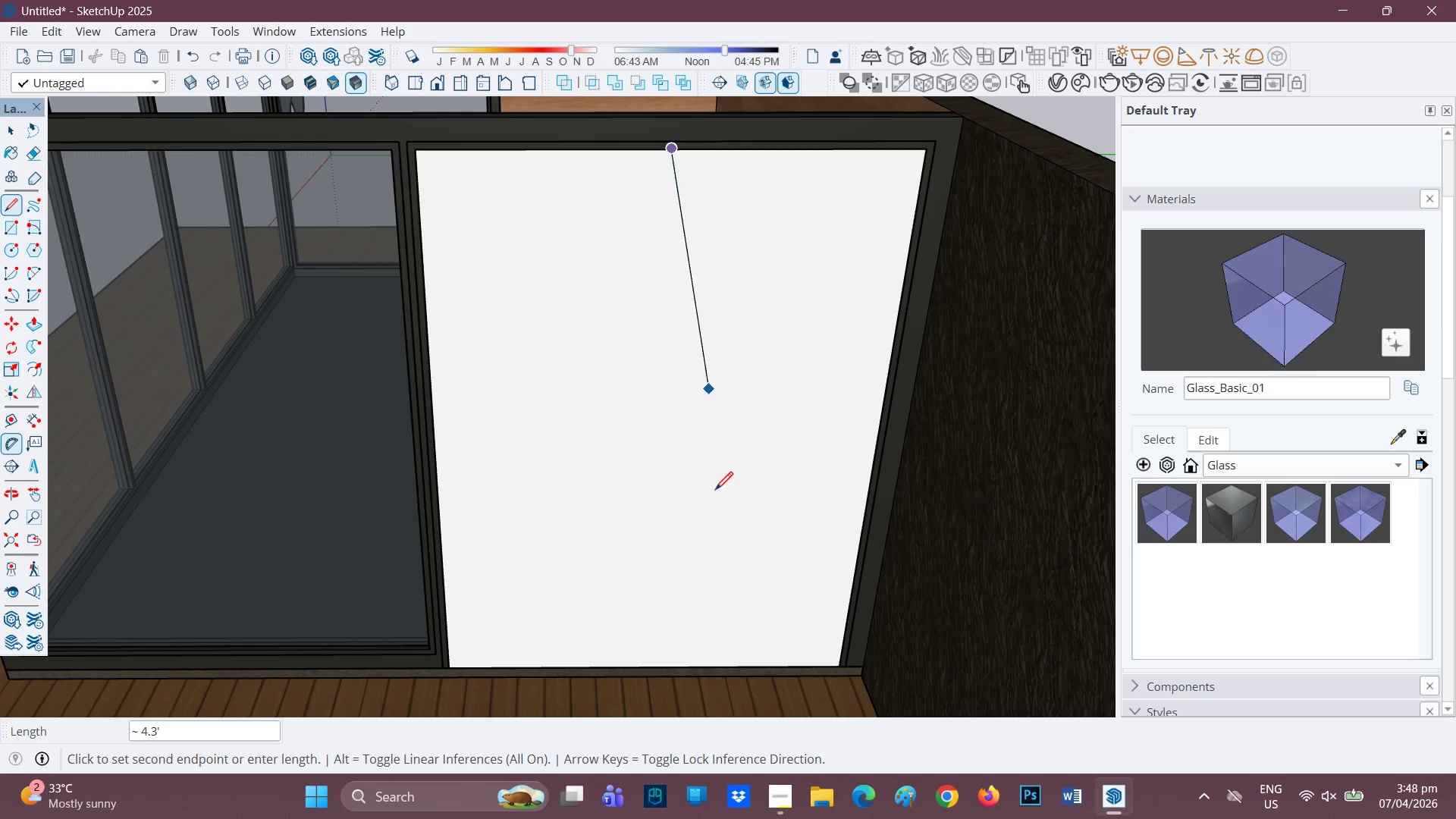 
wait(5.44)
 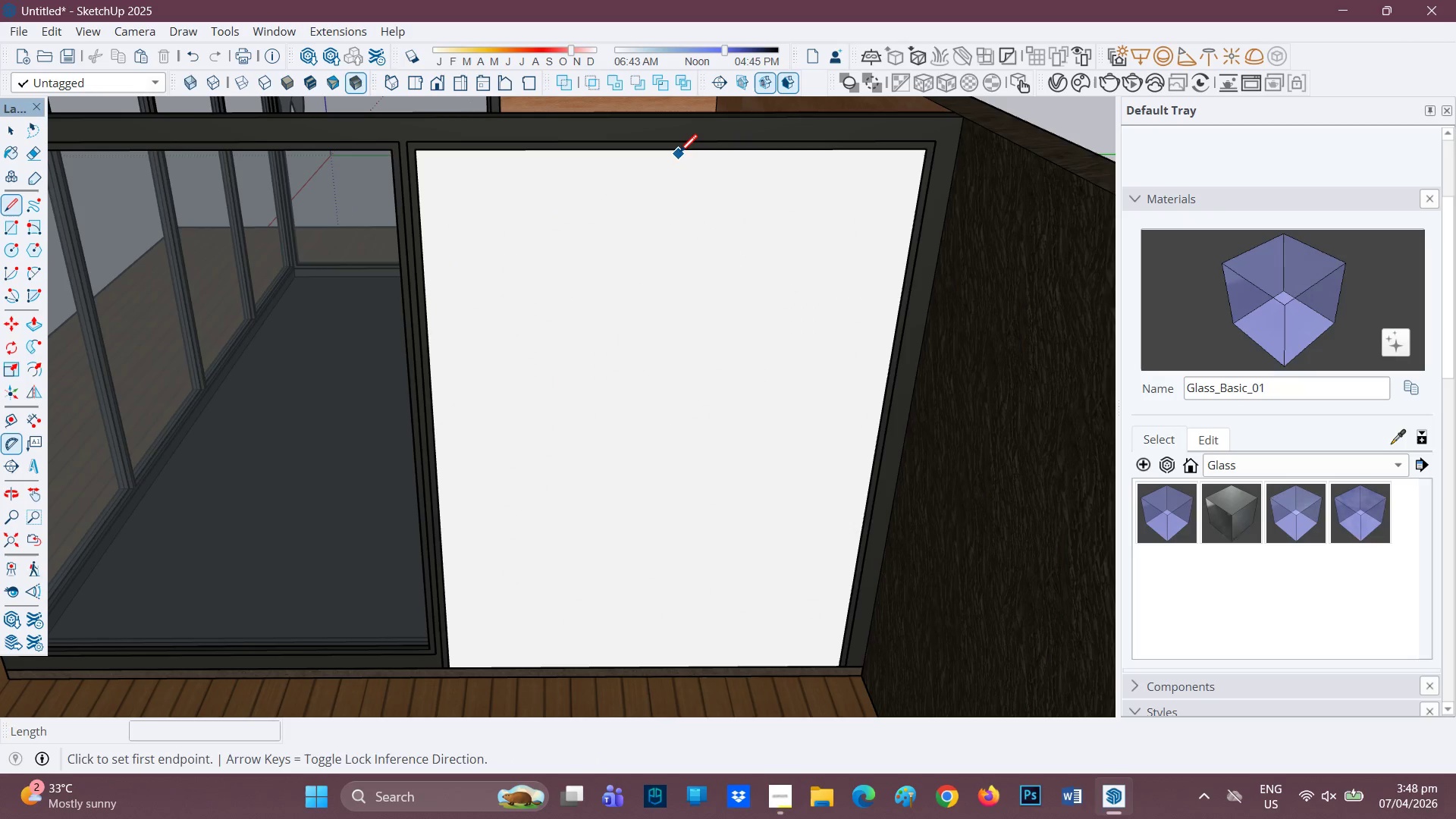 
hold_key(key=ControlLeft, duration=1.52)
 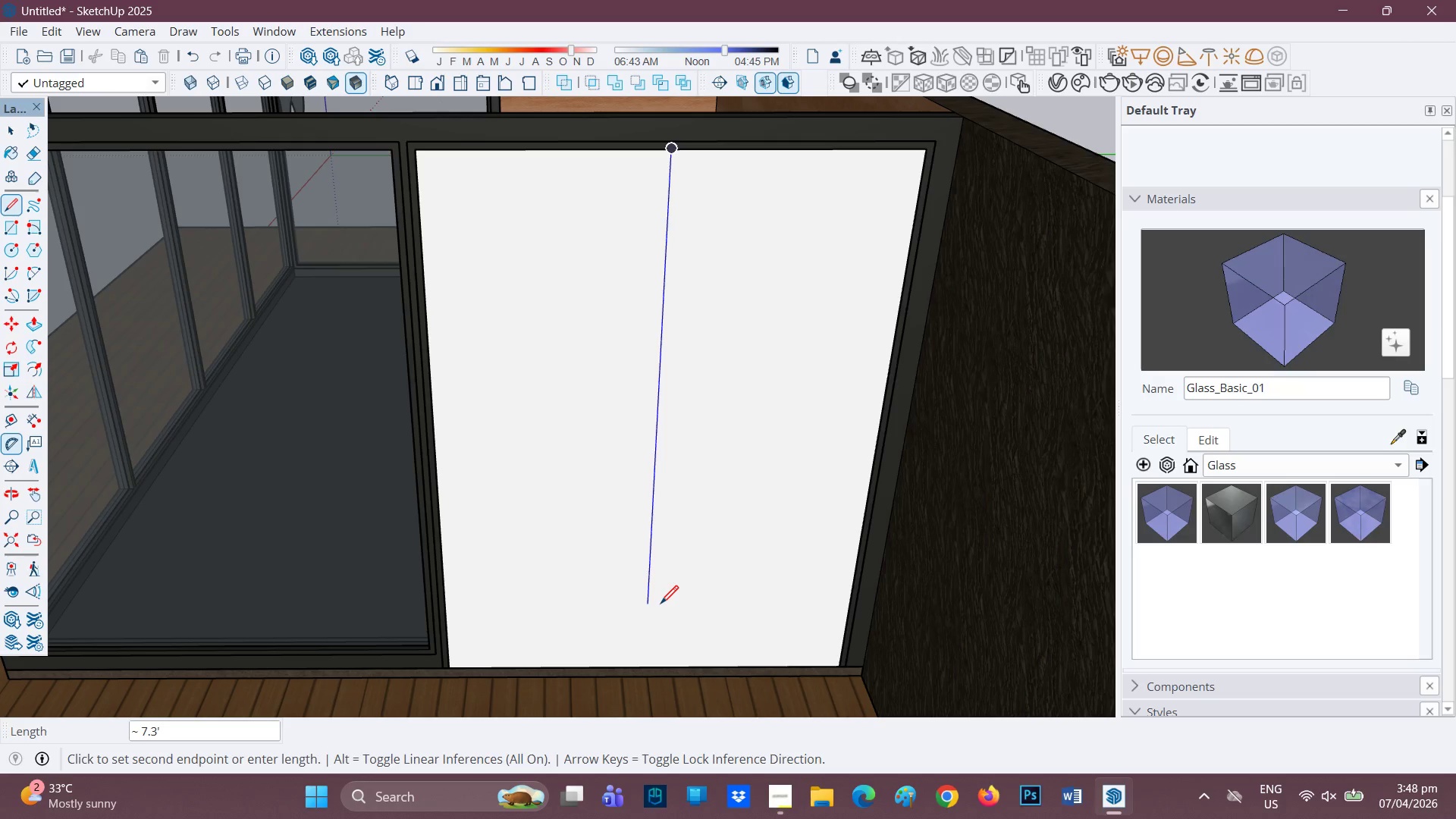 
key(Control+Z)
 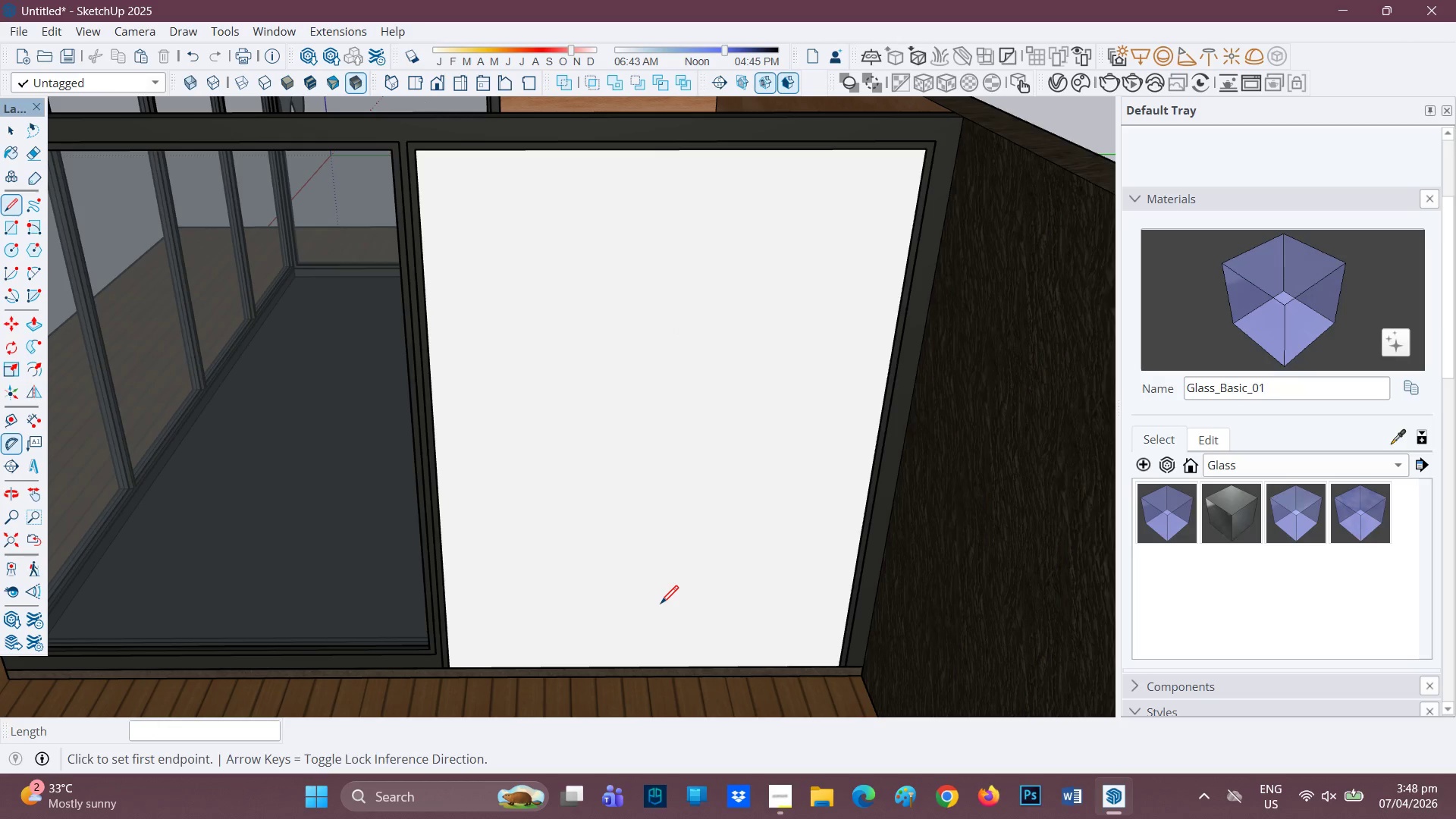 
key(Control+Z)
 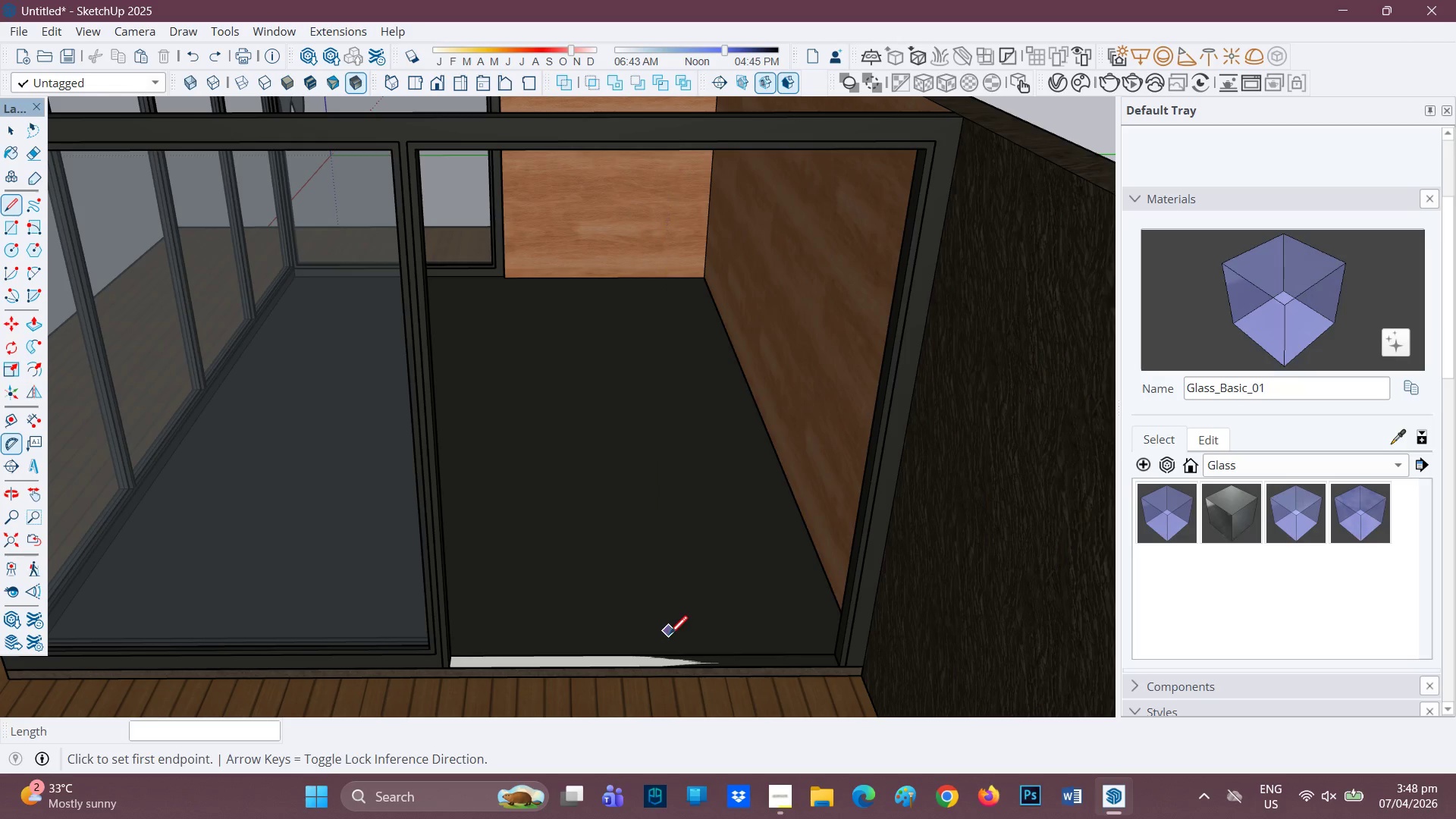 
key(P)
 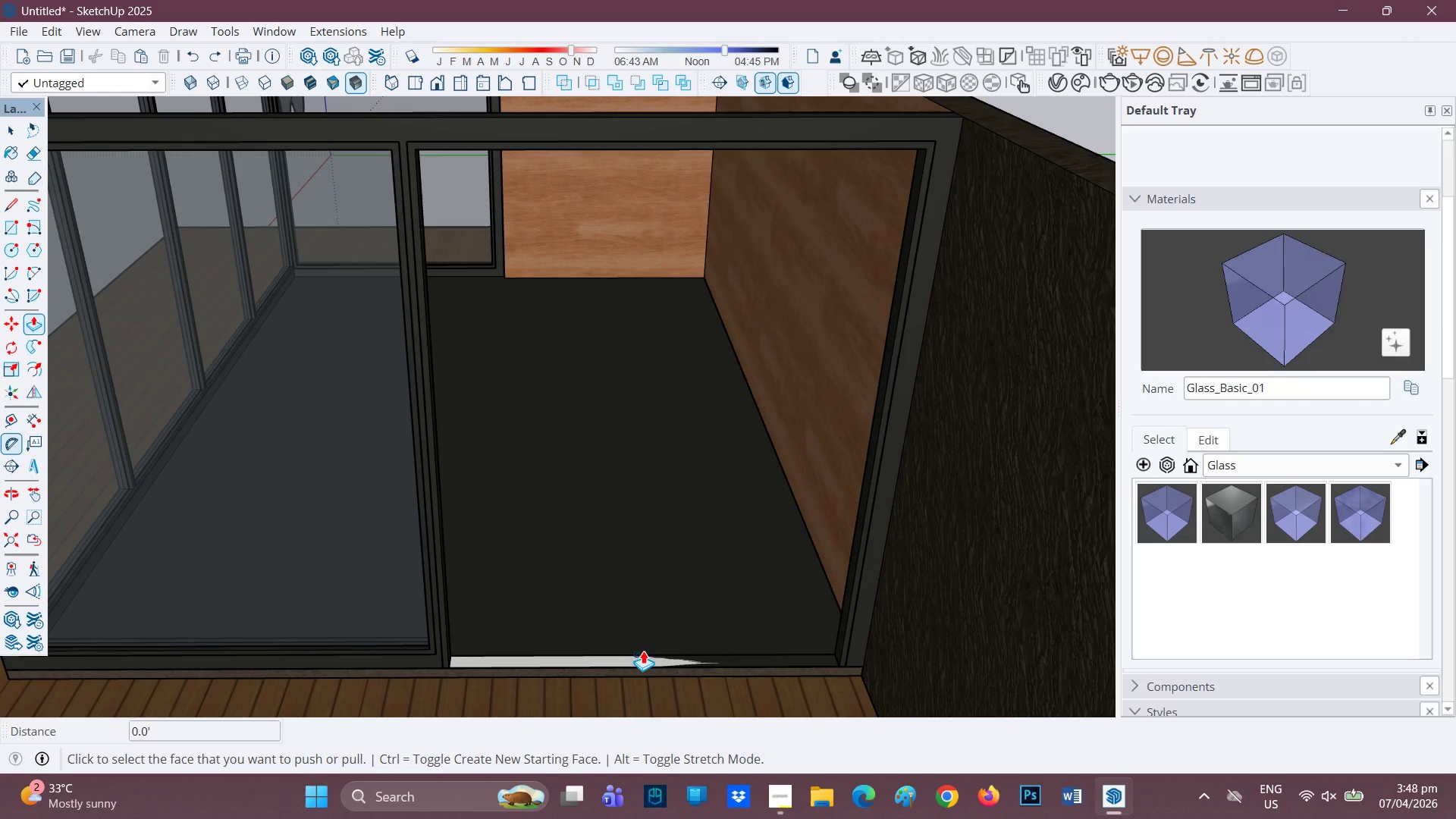 
left_click([646, 657])
 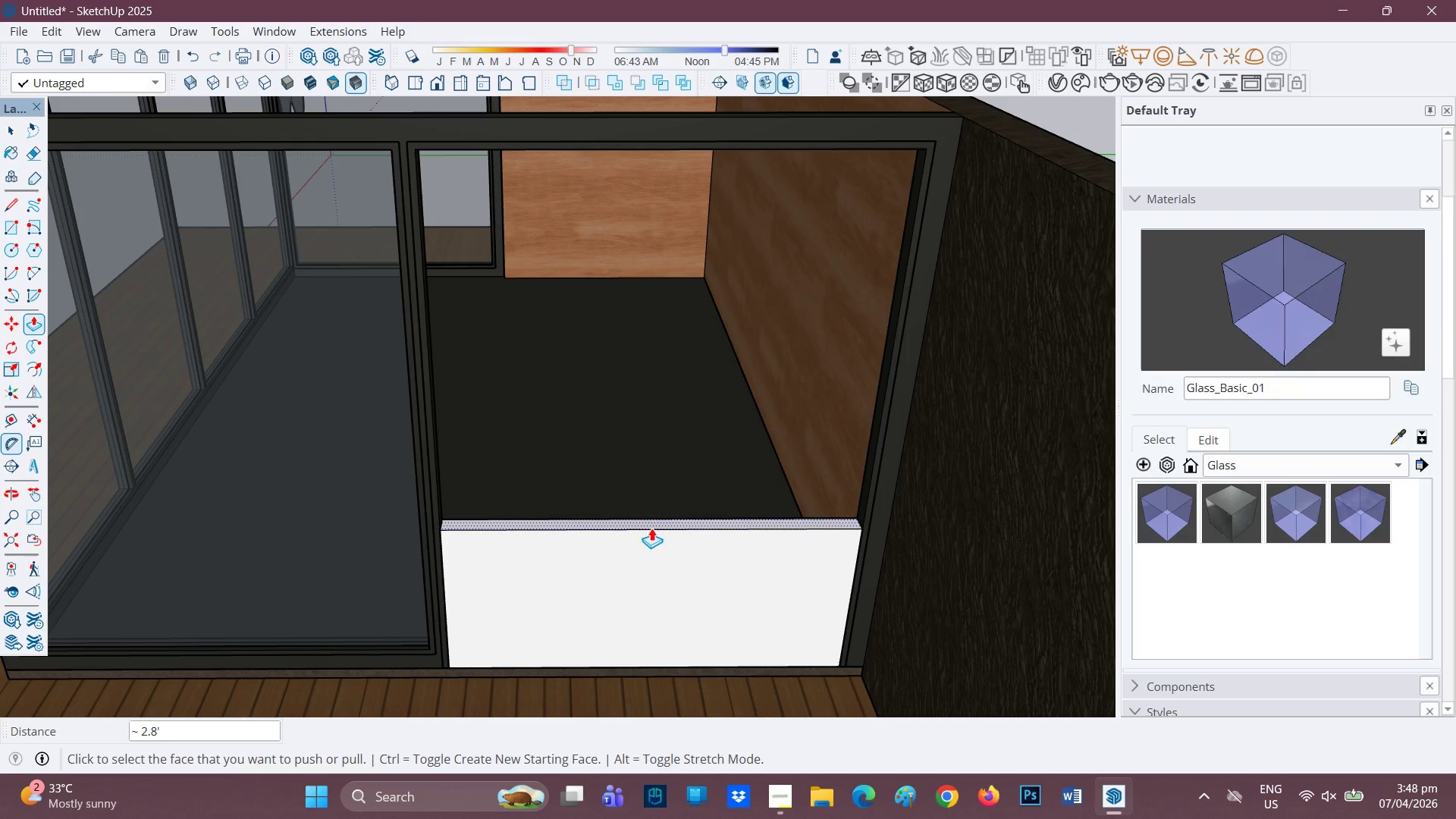 
key(Space)
 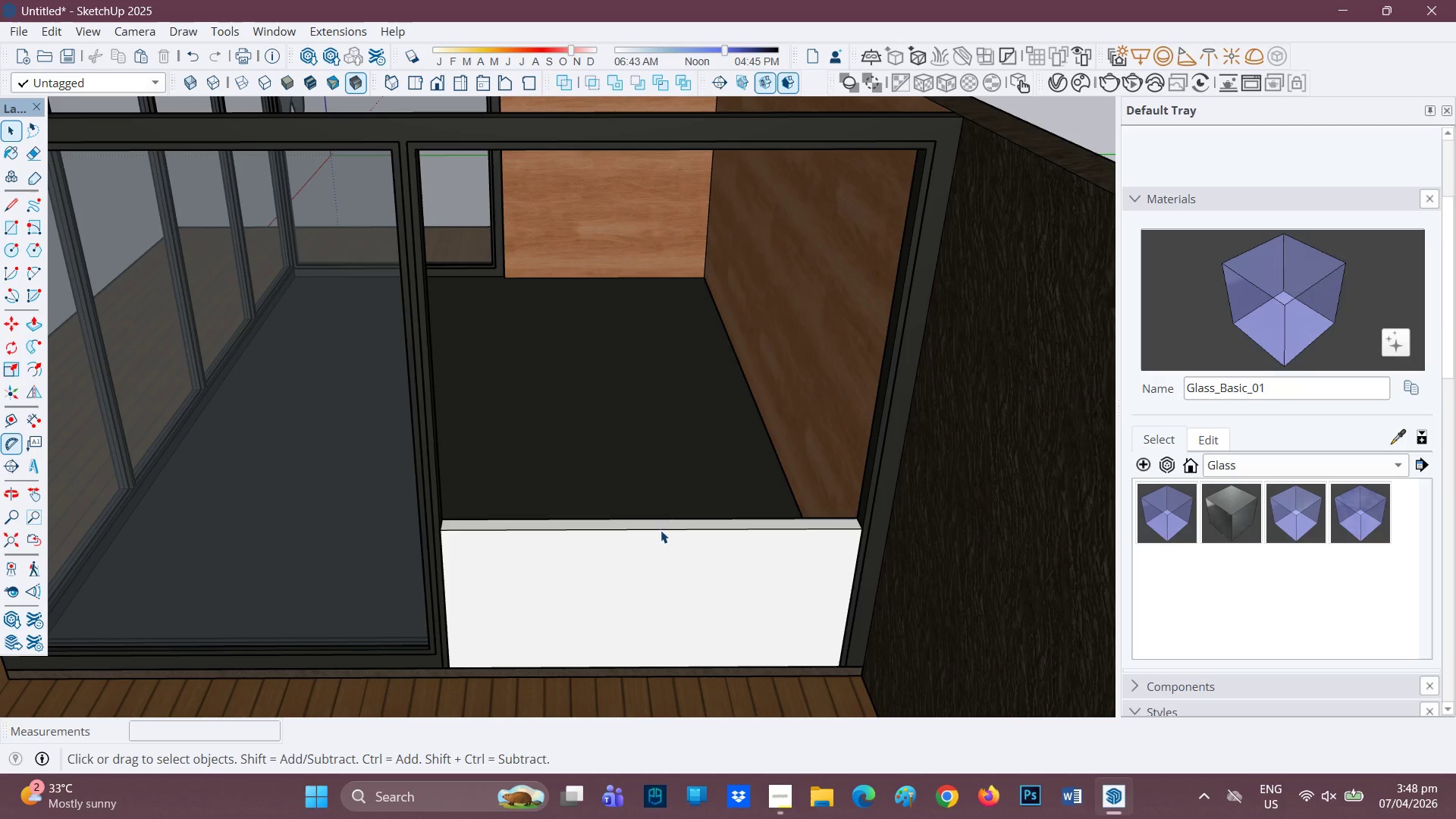 
double_click([661, 530])
 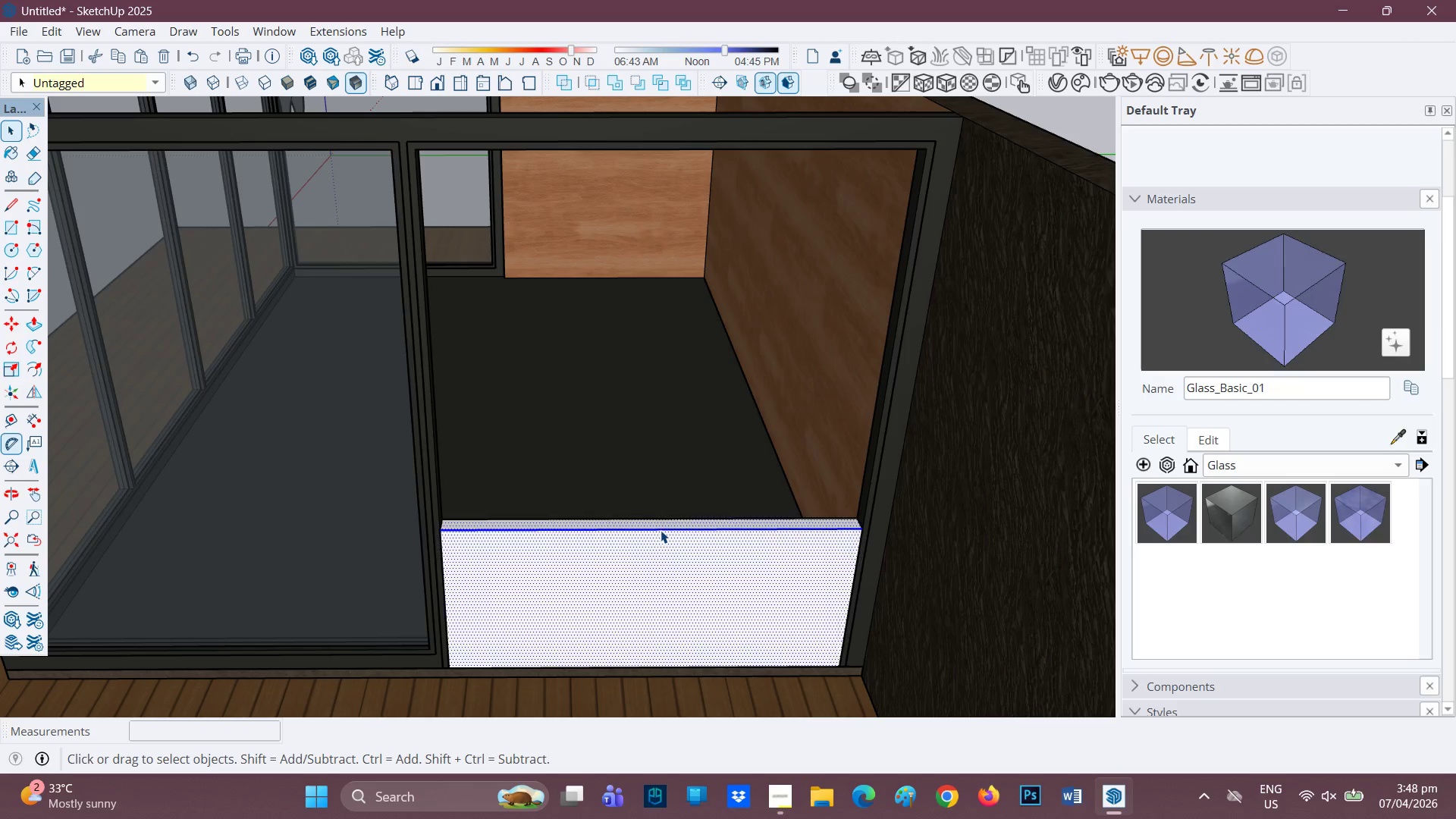 
triple_click([661, 530])
 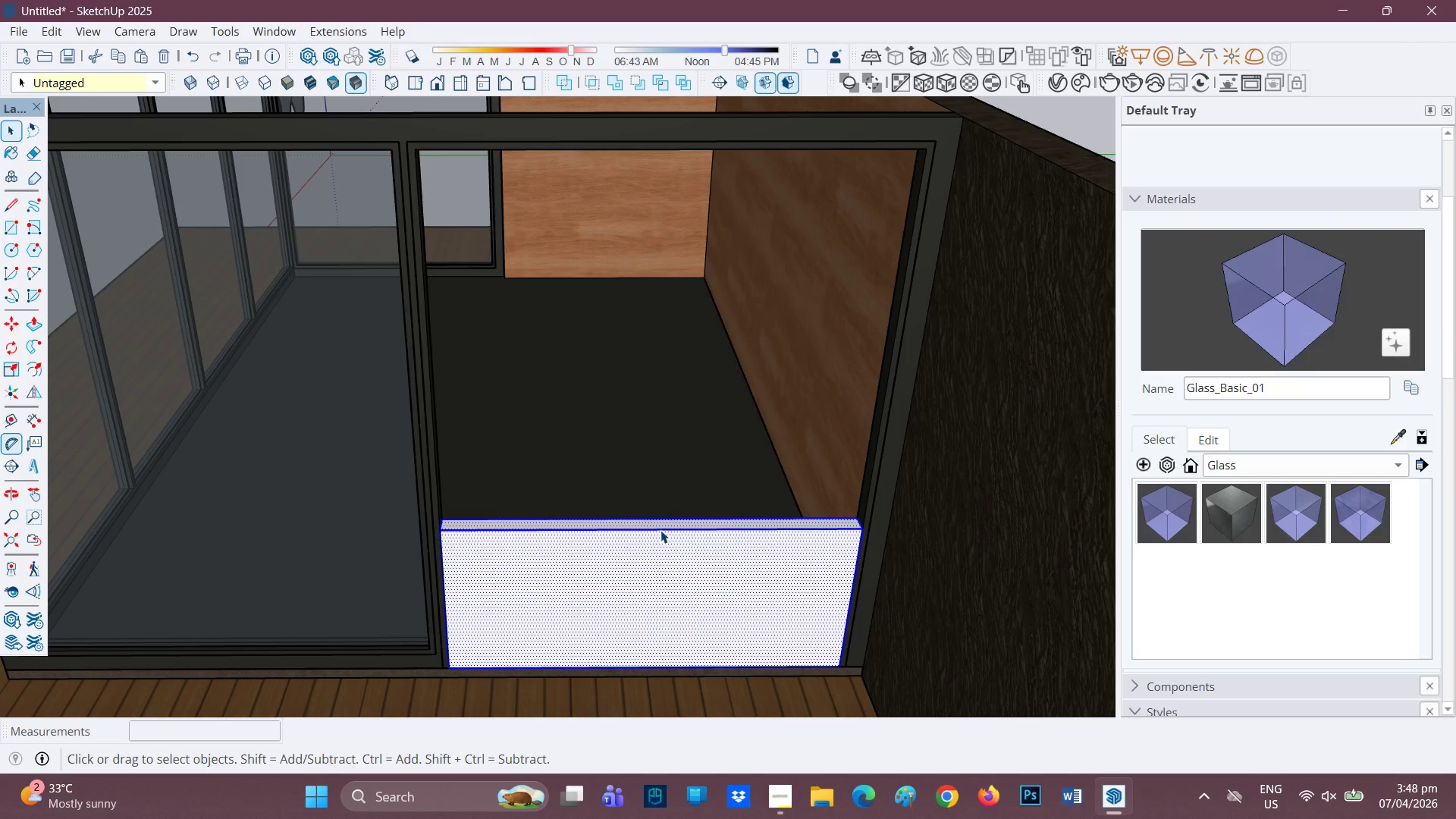 
right_click([661, 530])
 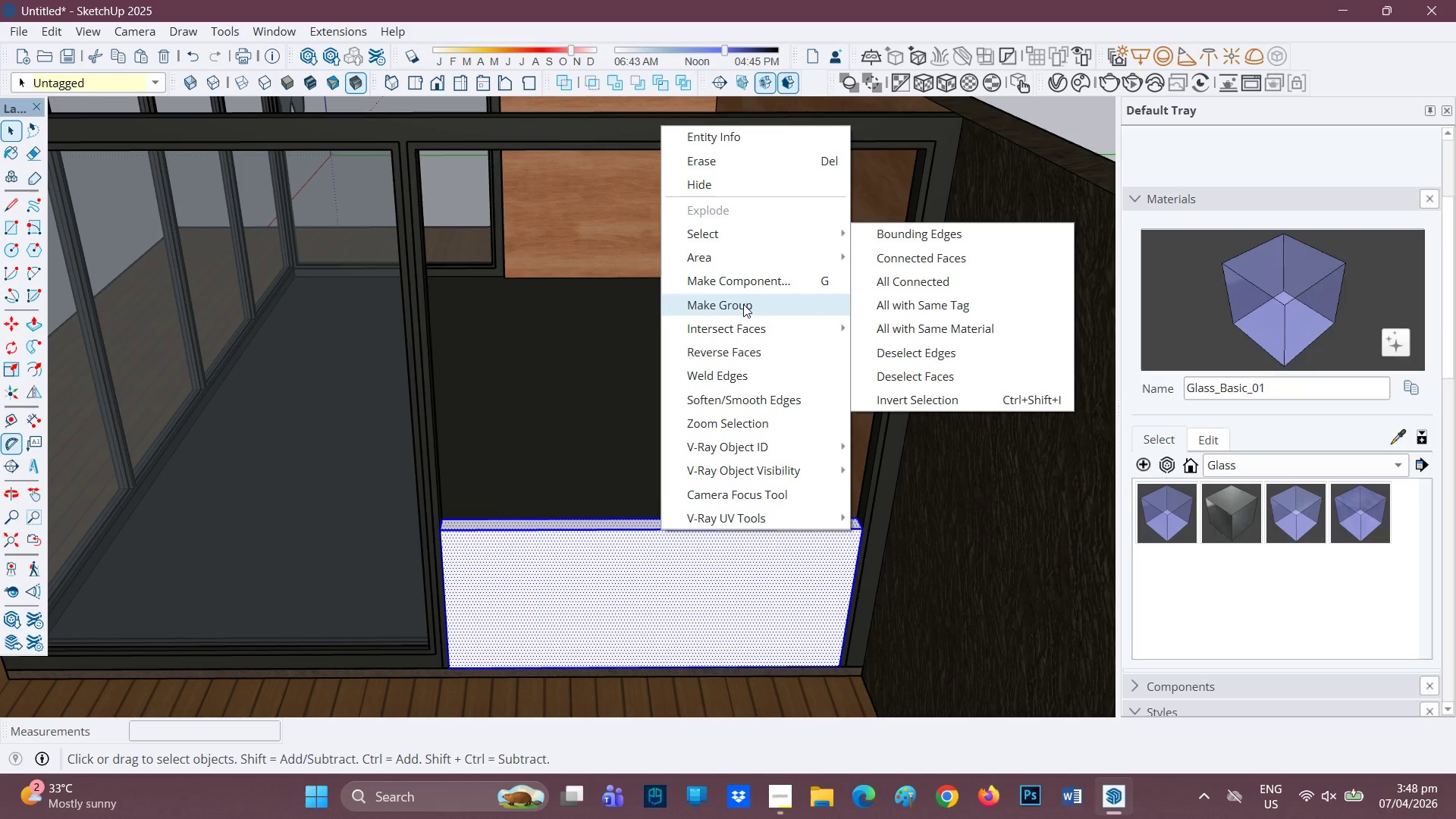 
left_click([743, 304])
 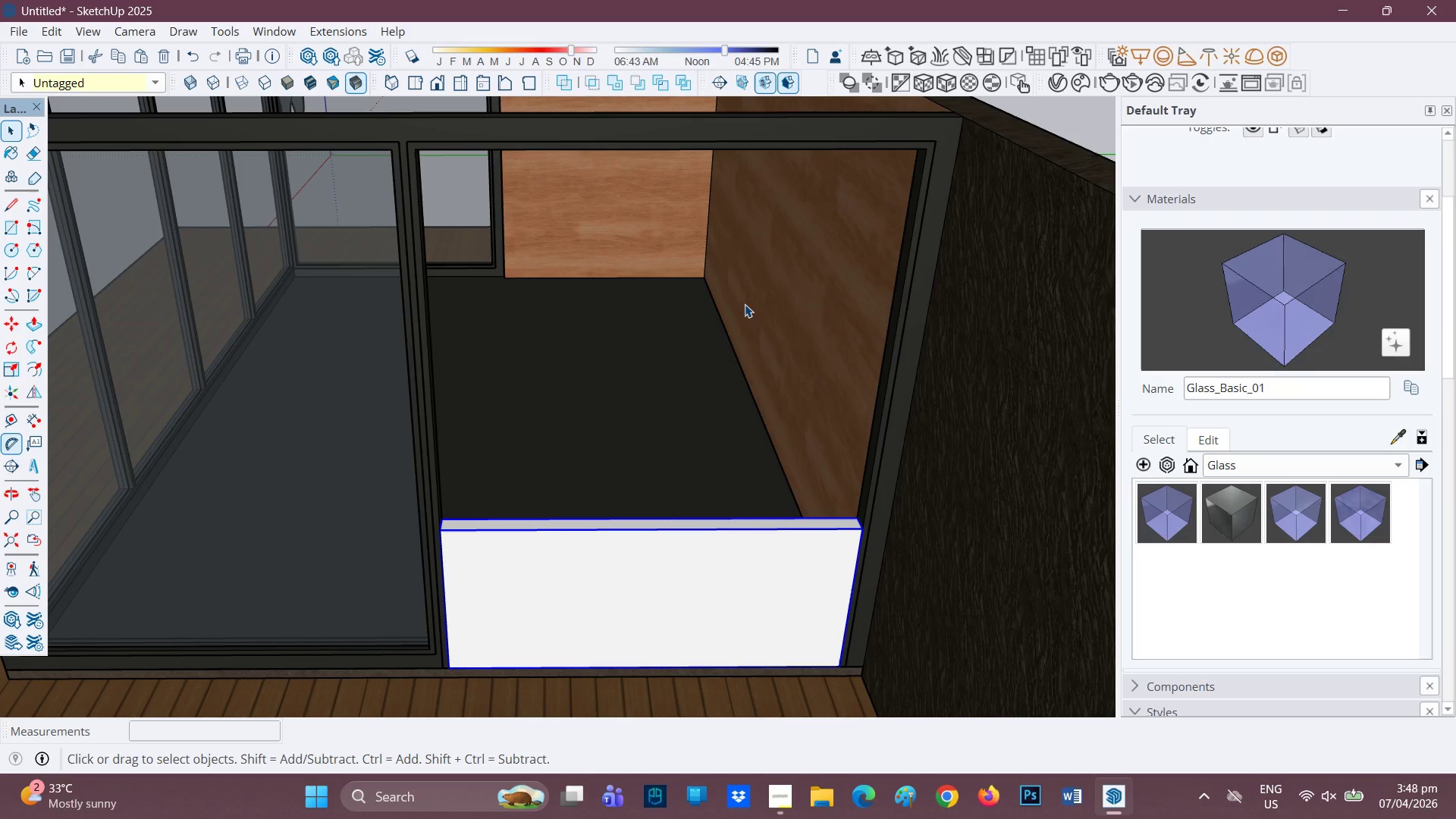 
wait(12.24)
 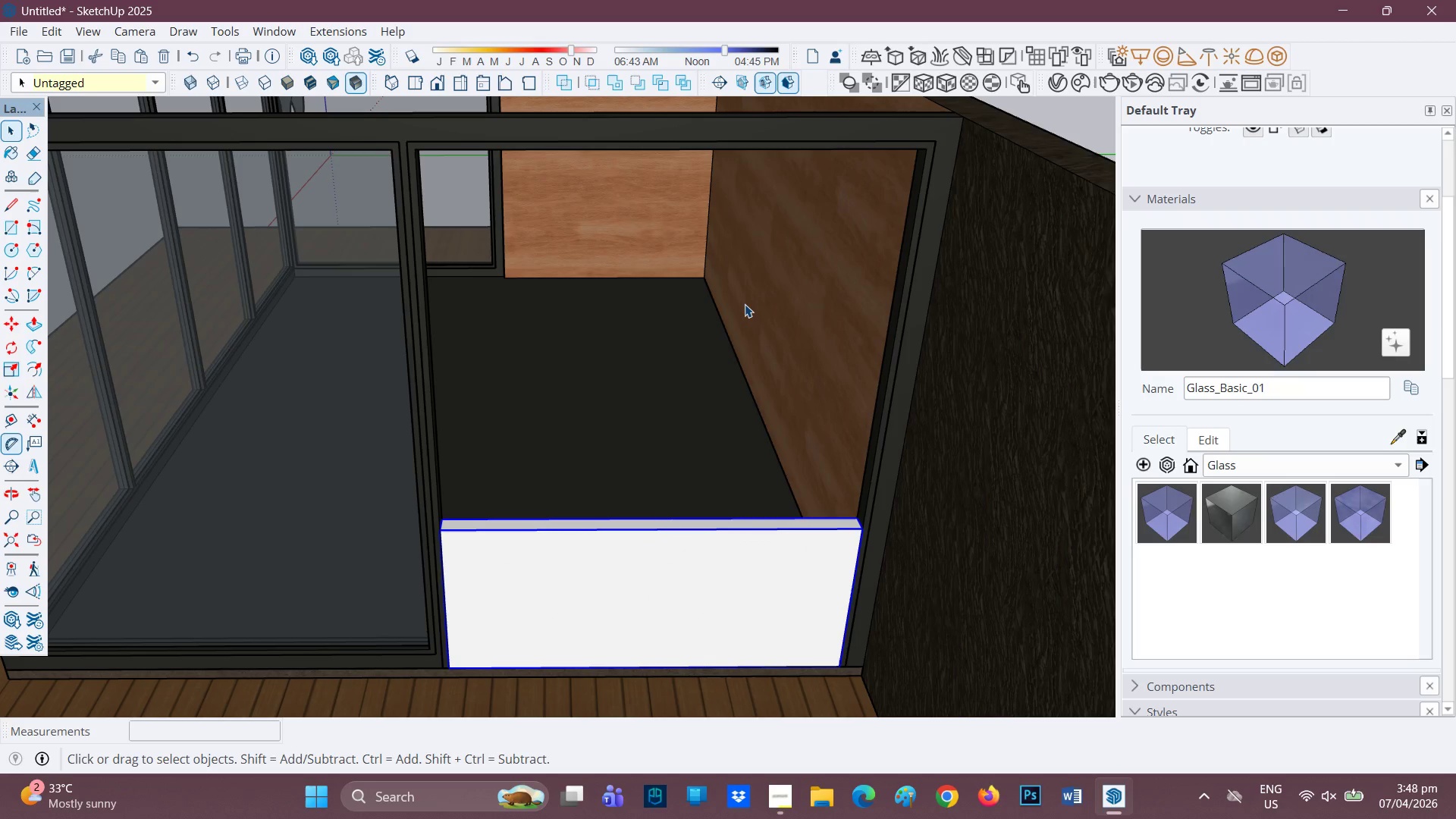 
scroll: coordinate [606, 547], scroll_direction: up, amount: 2.0
 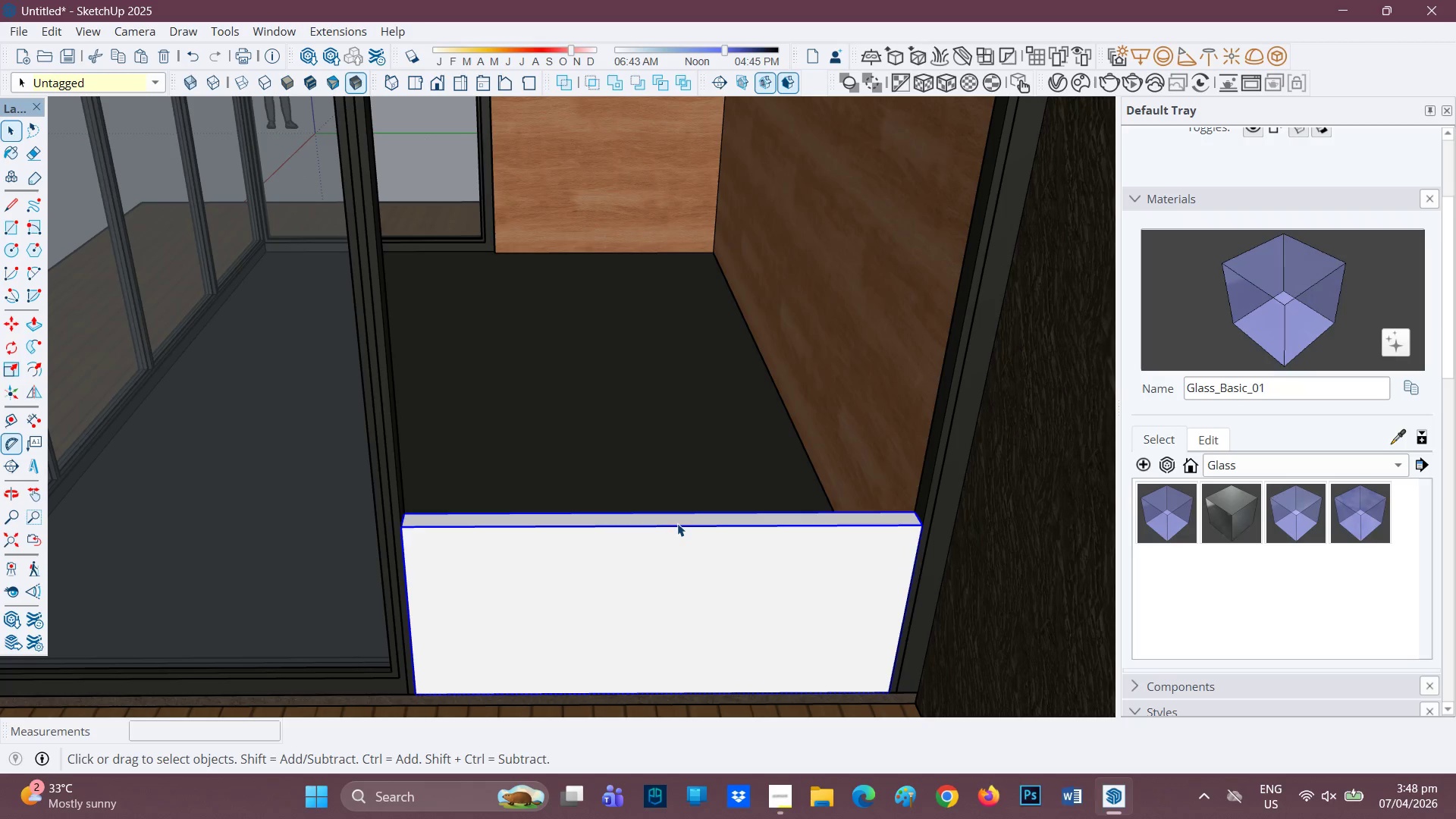 
double_click([677, 523])
 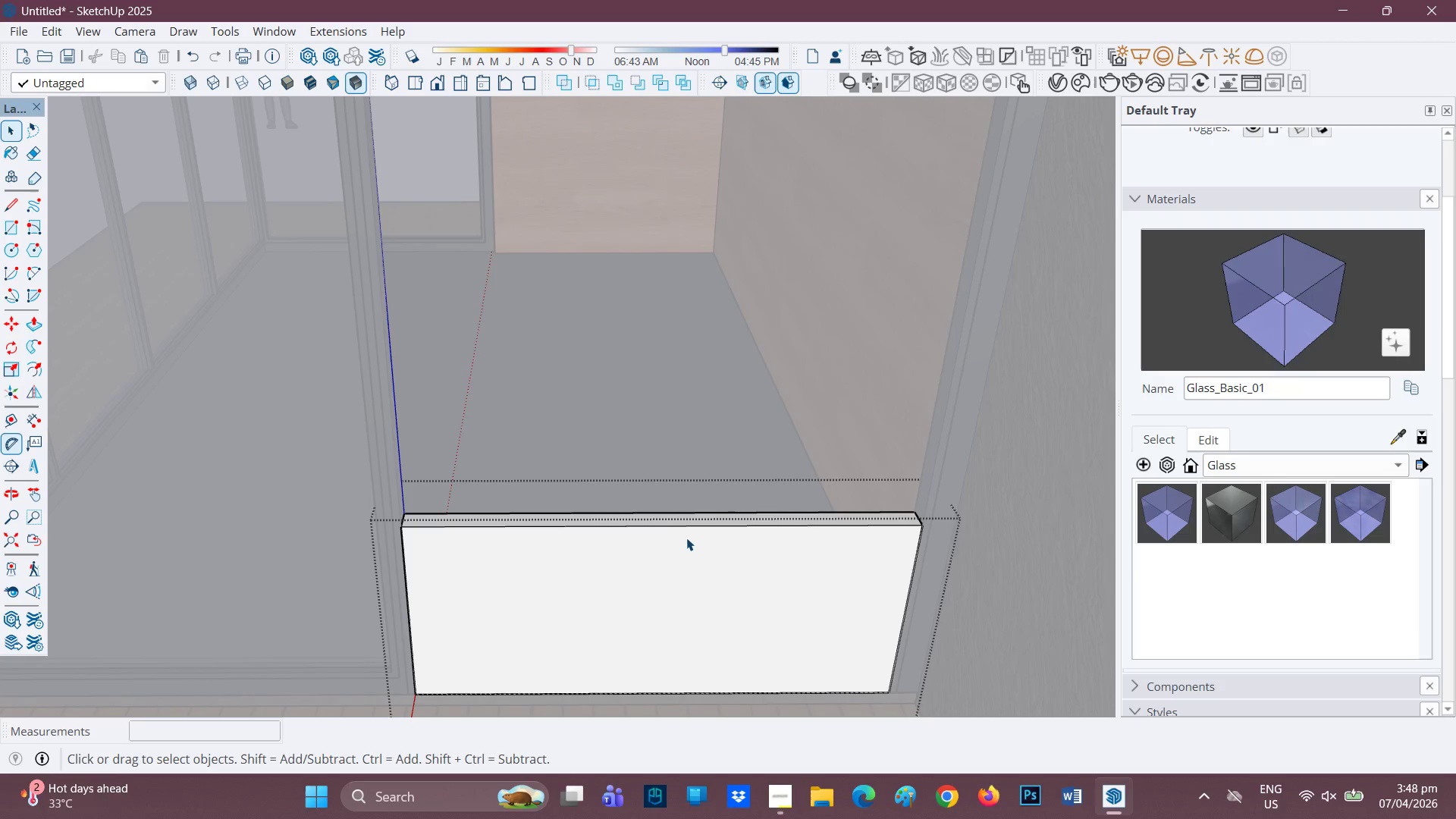 
scroll: coordinate [688, 541], scroll_direction: up, amount: 2.0
 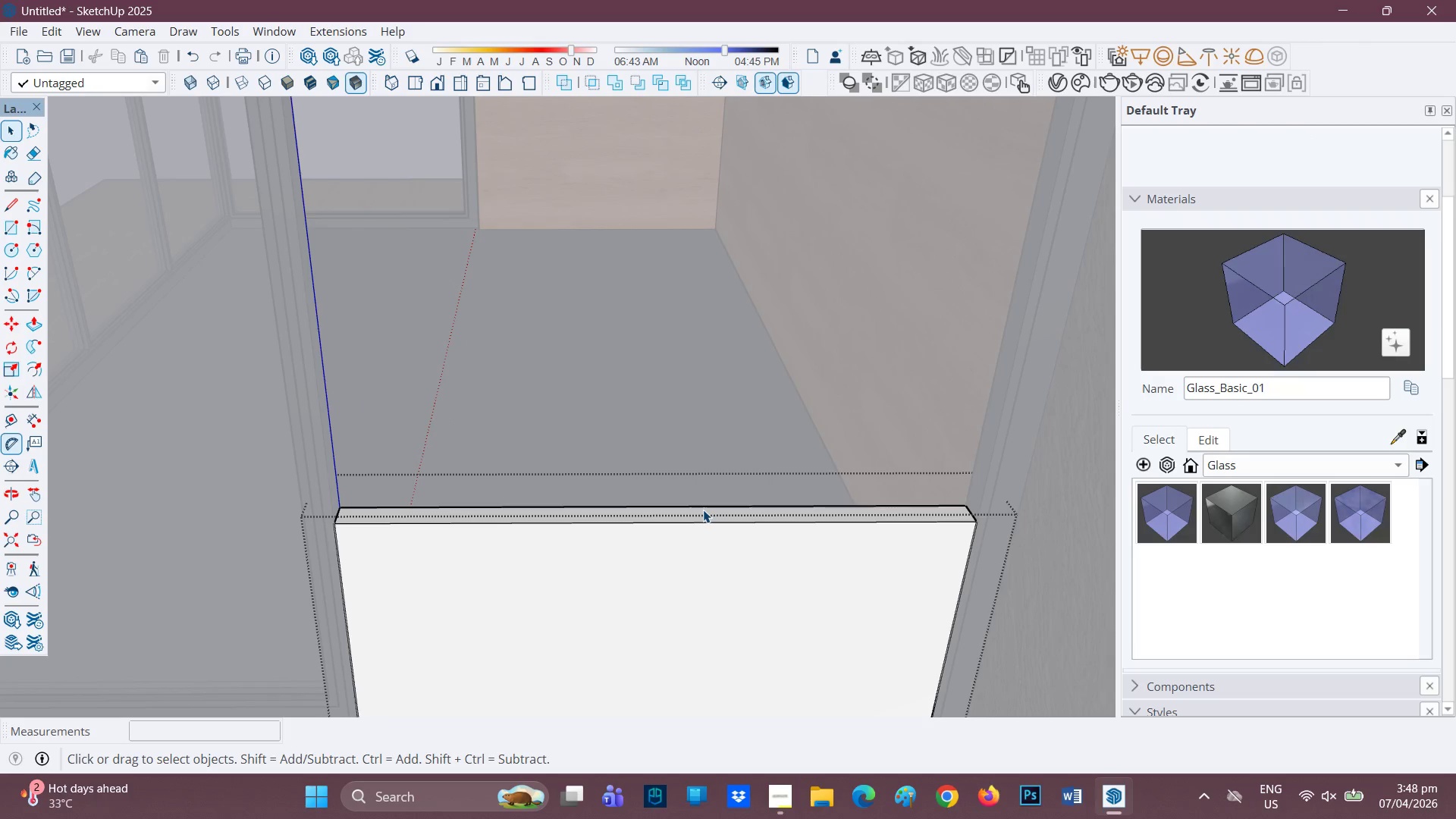 
scroll: coordinate [699, 513], scroll_direction: down, amount: 2.0
 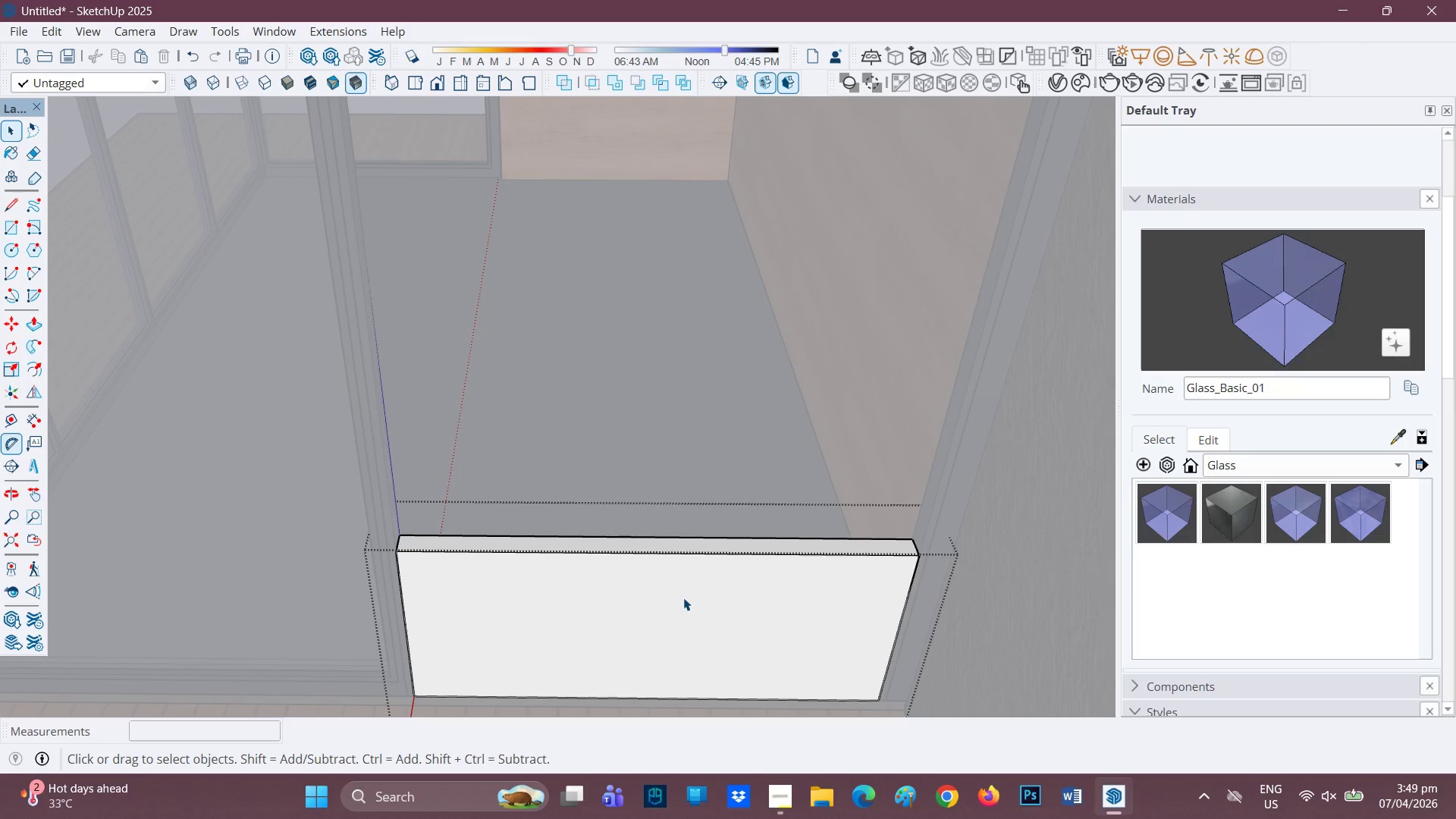 
key(L)
 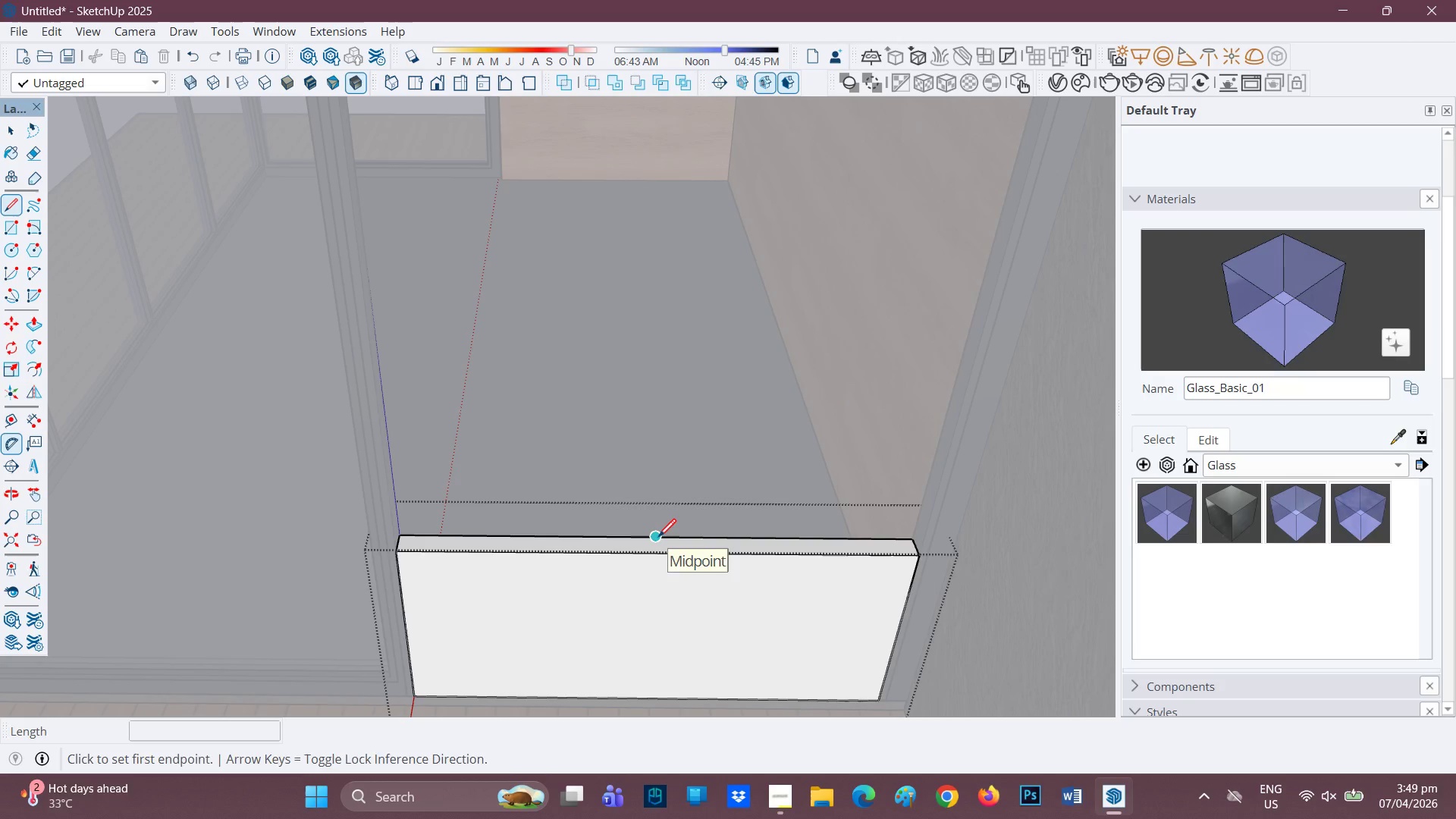 
left_click([651, 557])
 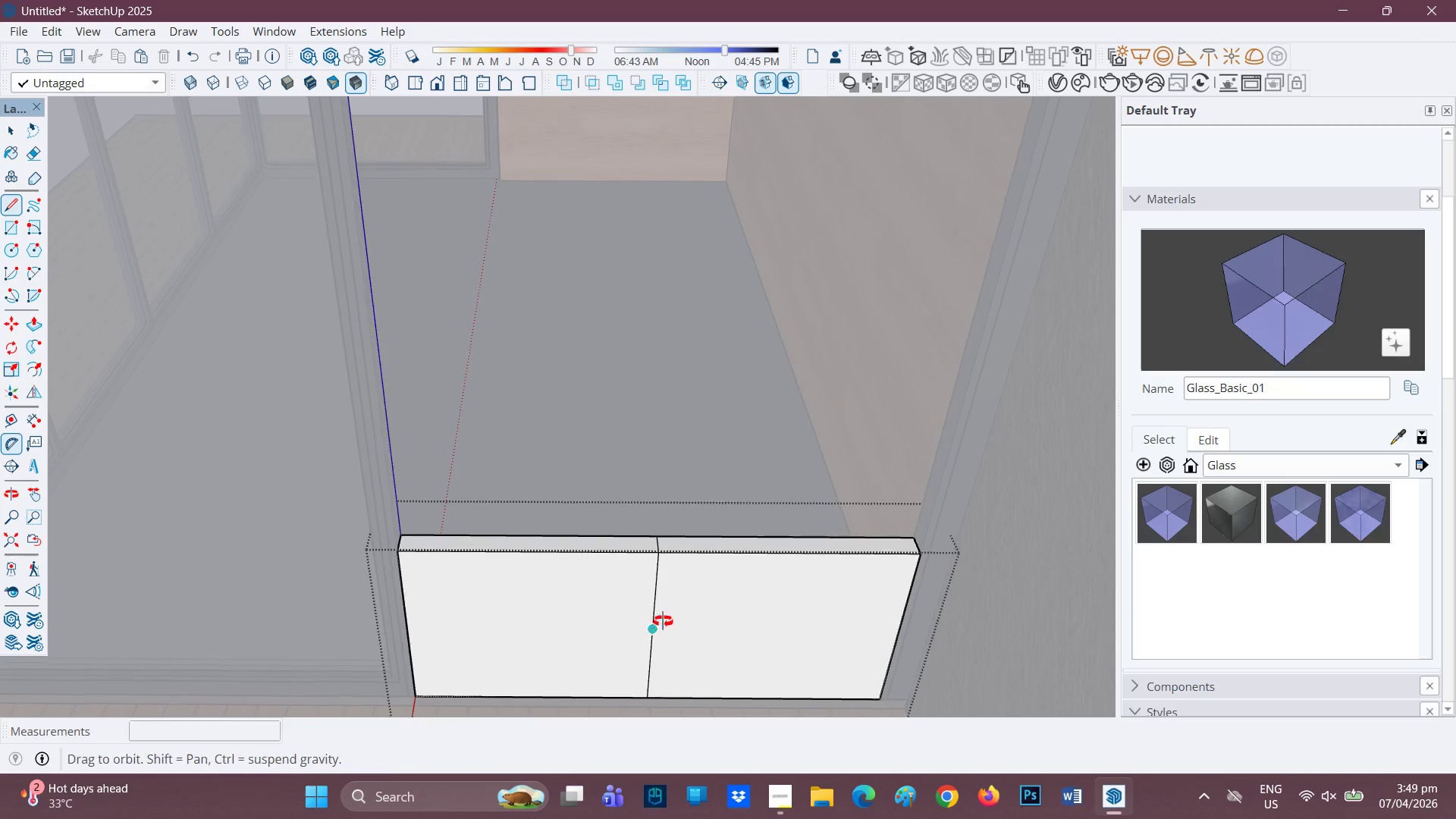 
scroll: coordinate [659, 572], scroll_direction: down, amount: 5.0
 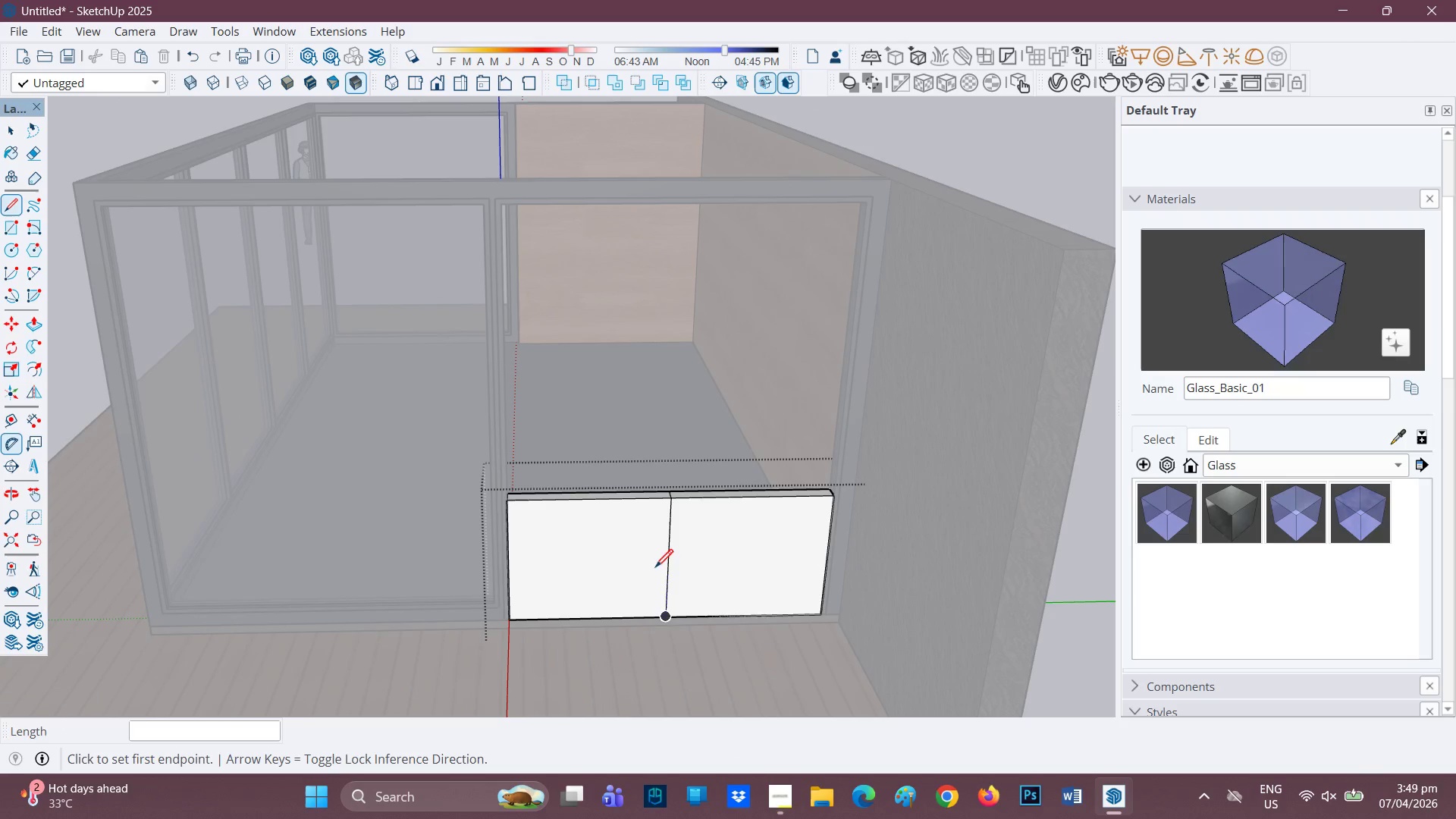 
scroll: coordinate [619, 513], scroll_direction: up, amount: 2.0
 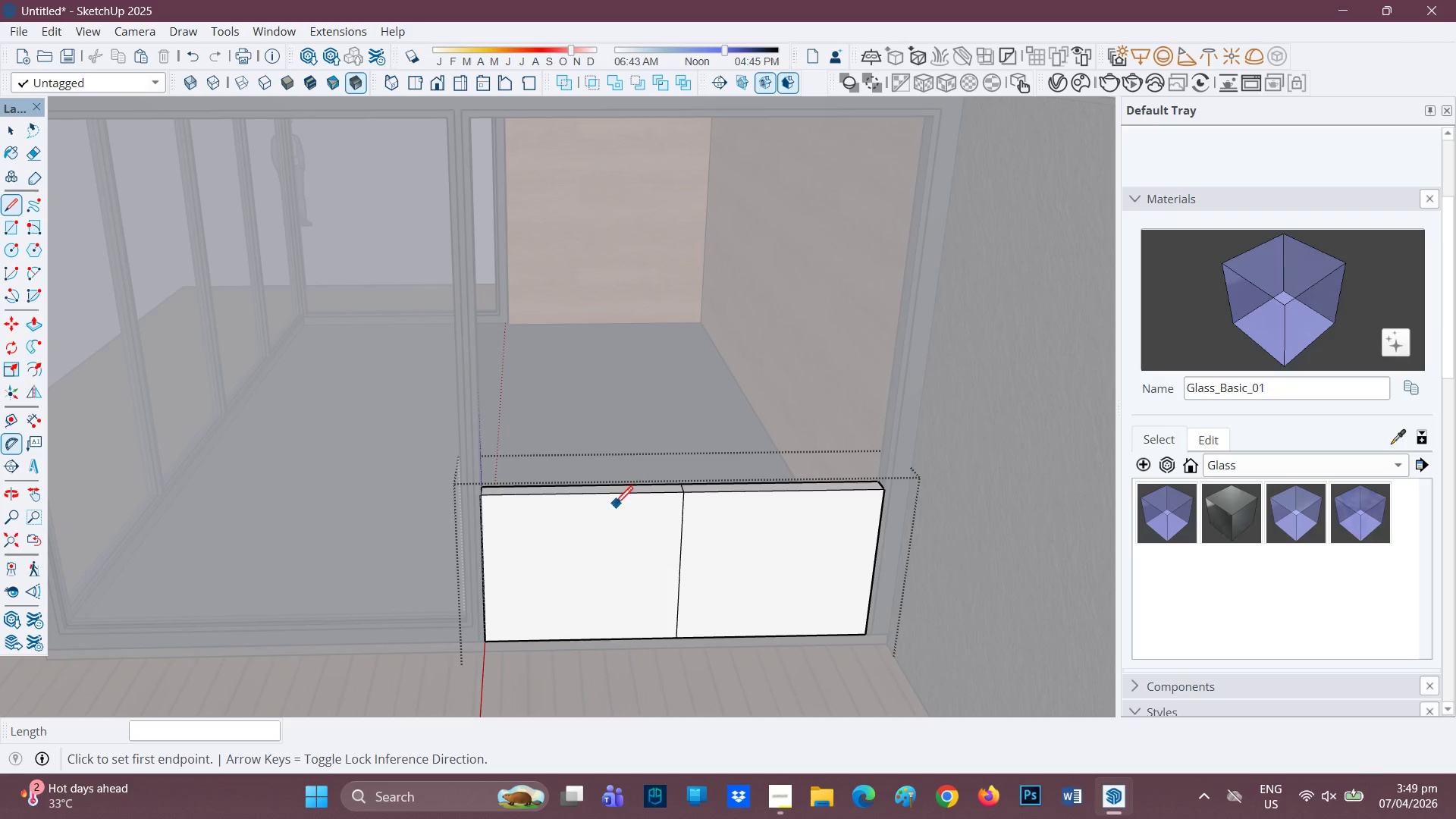 
key(Space)
 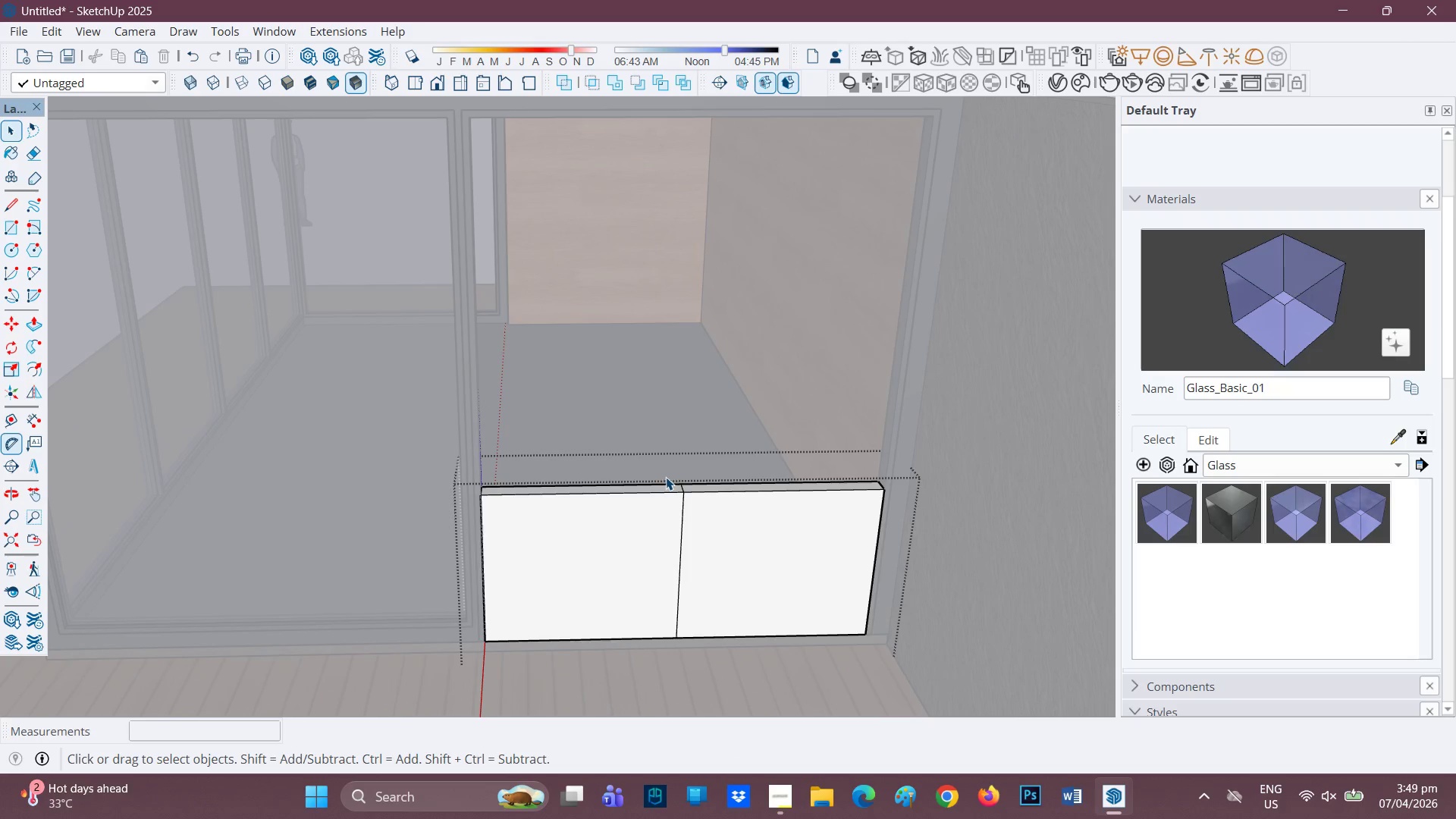 
left_click([729, 496])
 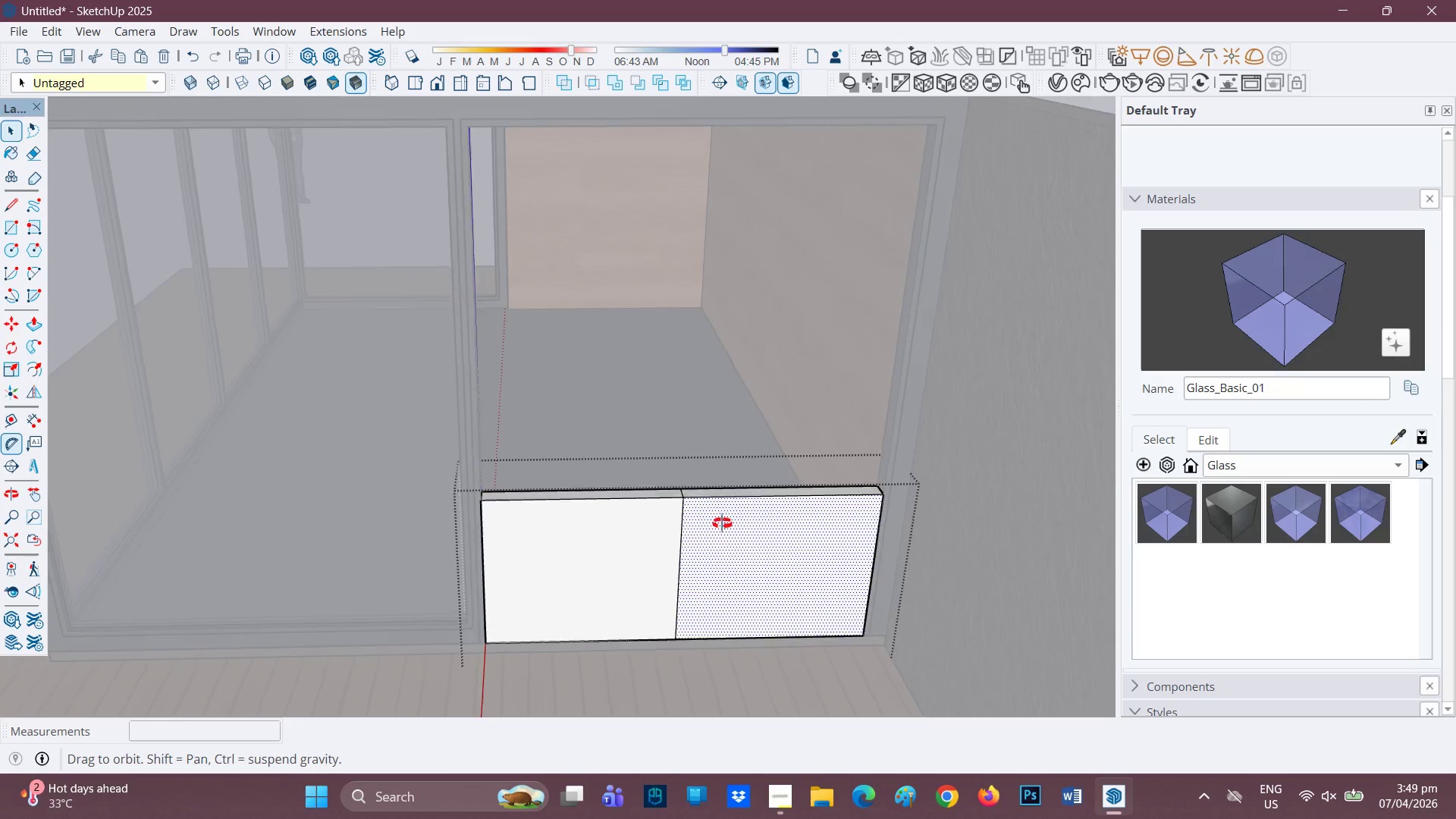 
scroll: coordinate [720, 538], scroll_direction: up, amount: 1.0
 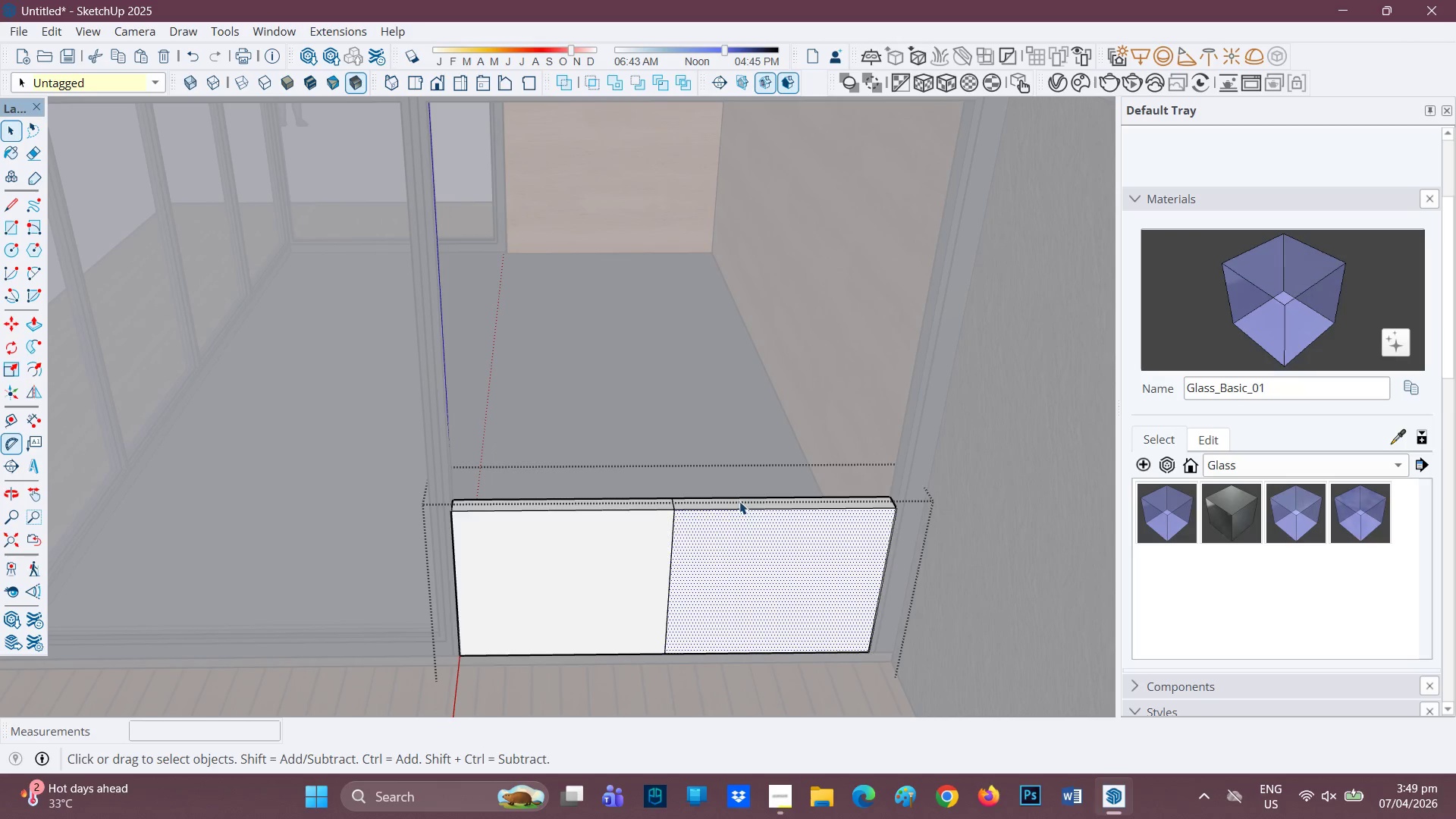 
left_click([739, 501])
 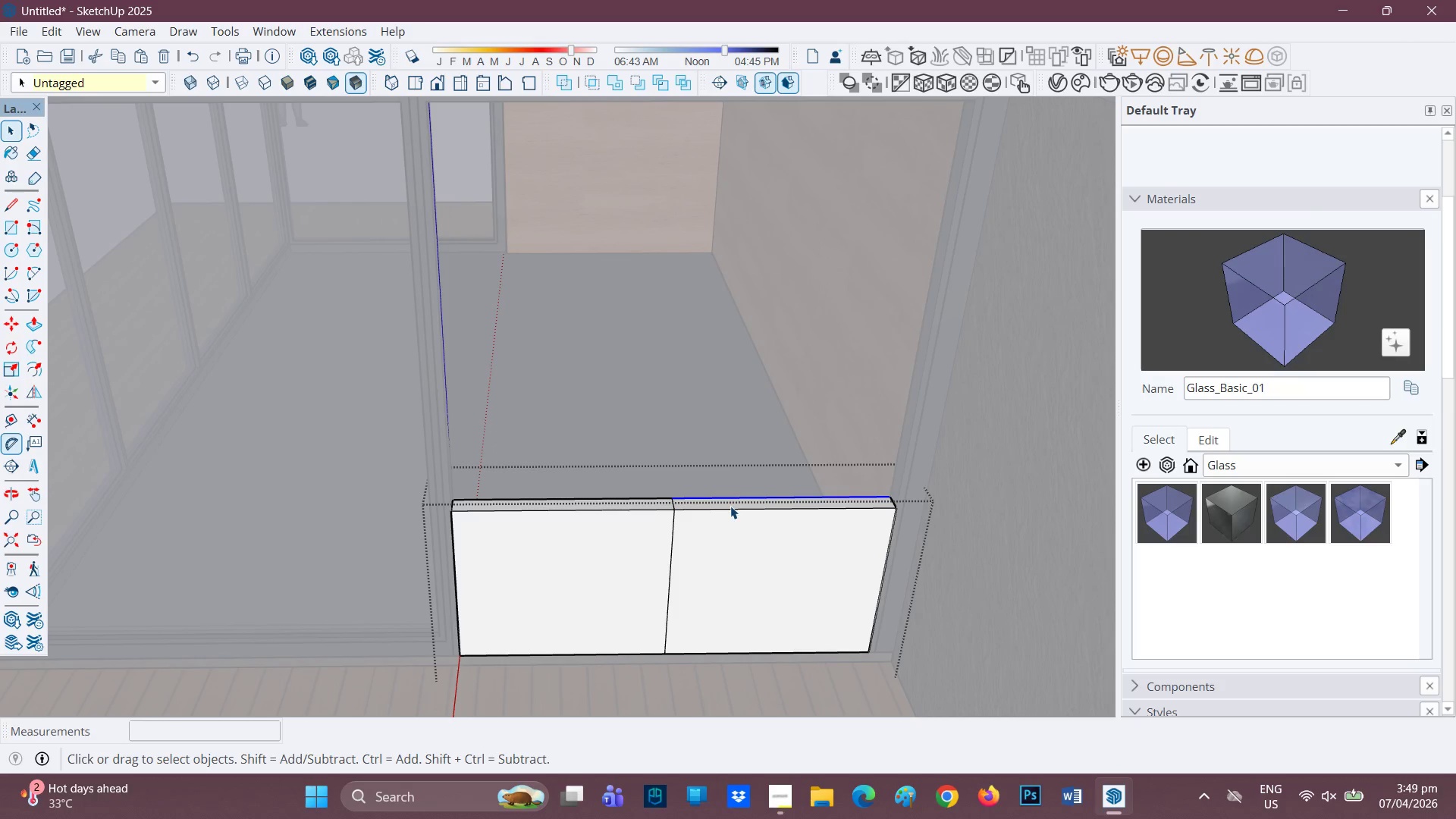 
key(P)
 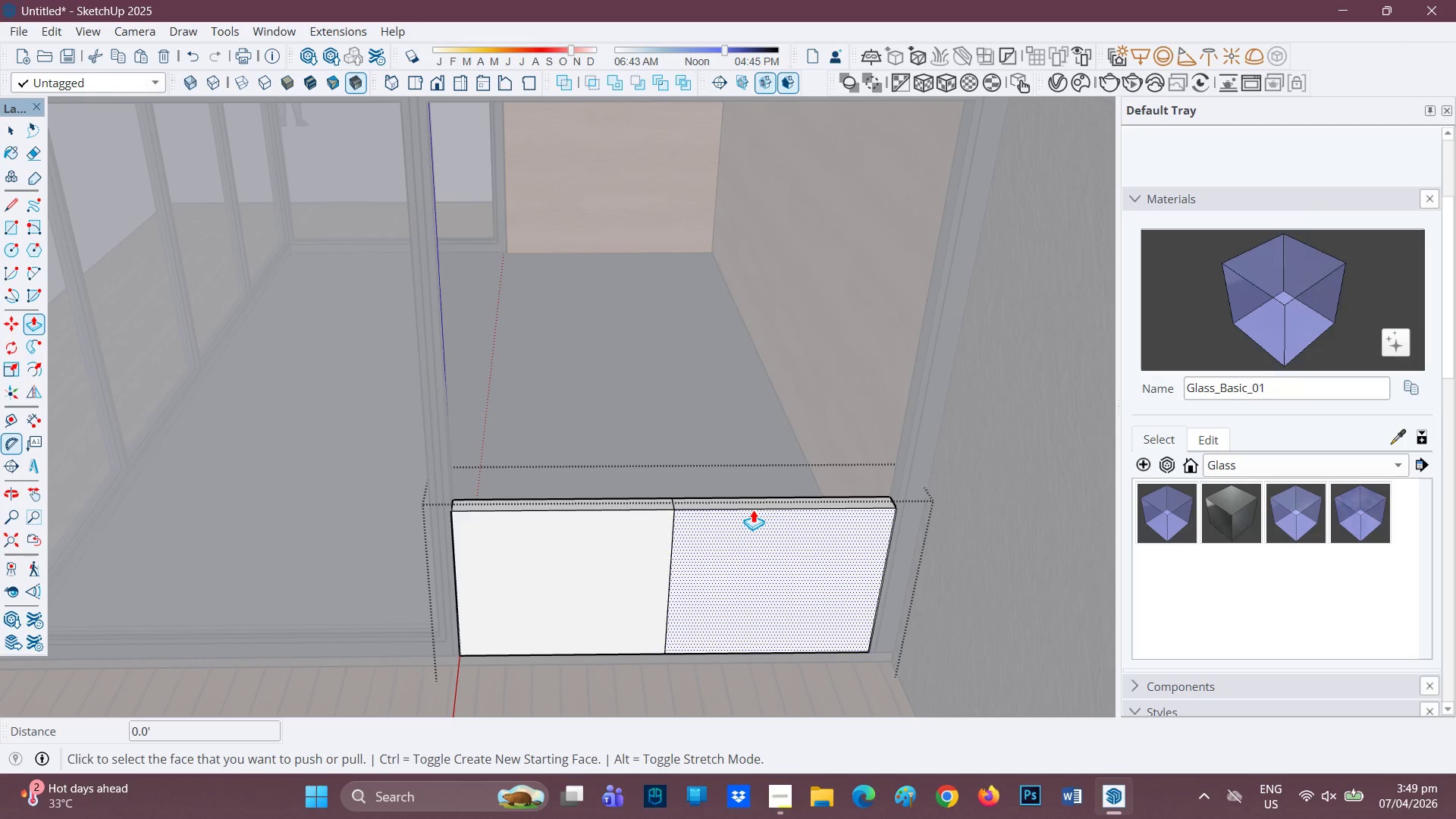 
left_click([752, 504])
 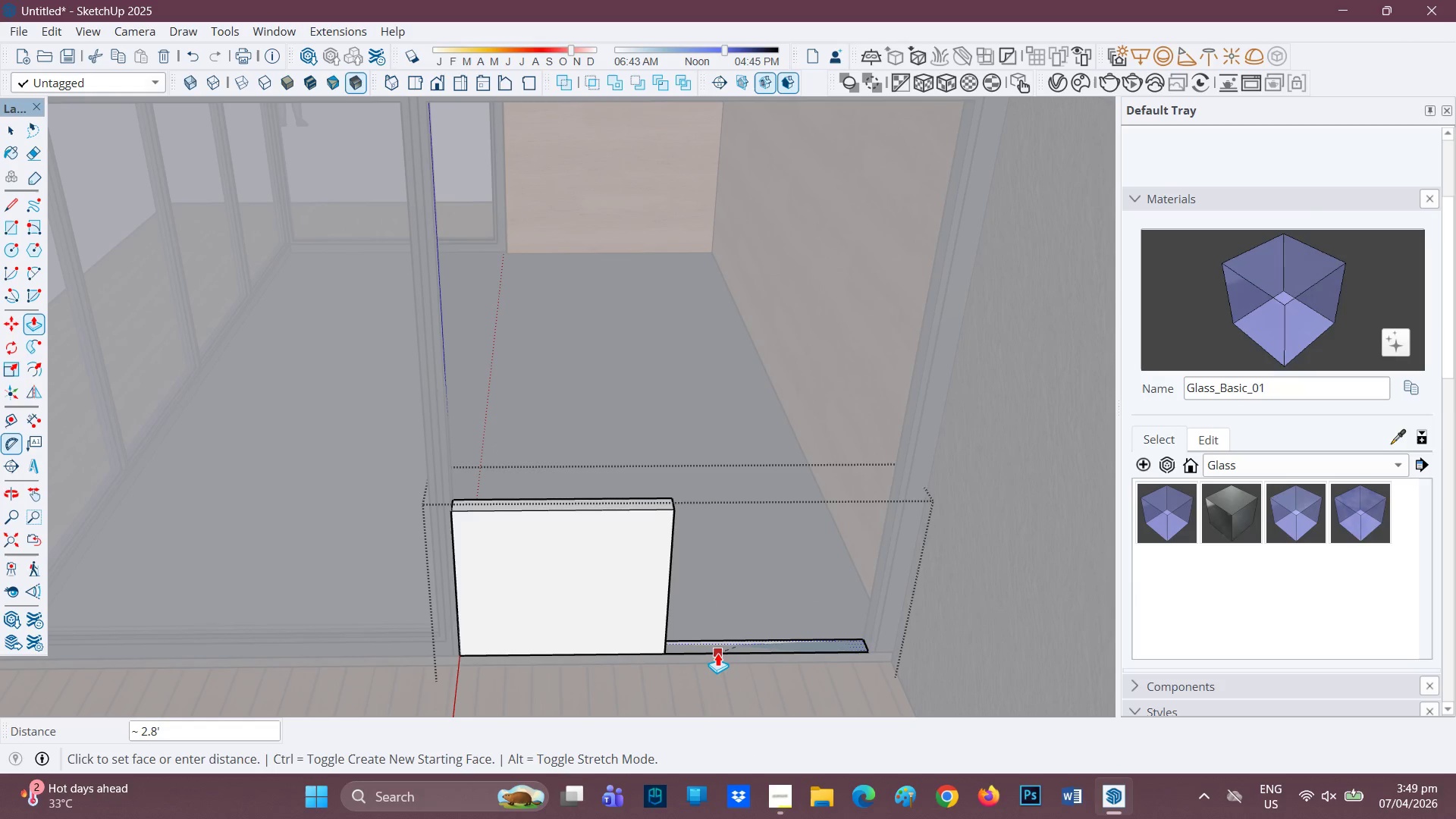 
left_click([717, 653])
 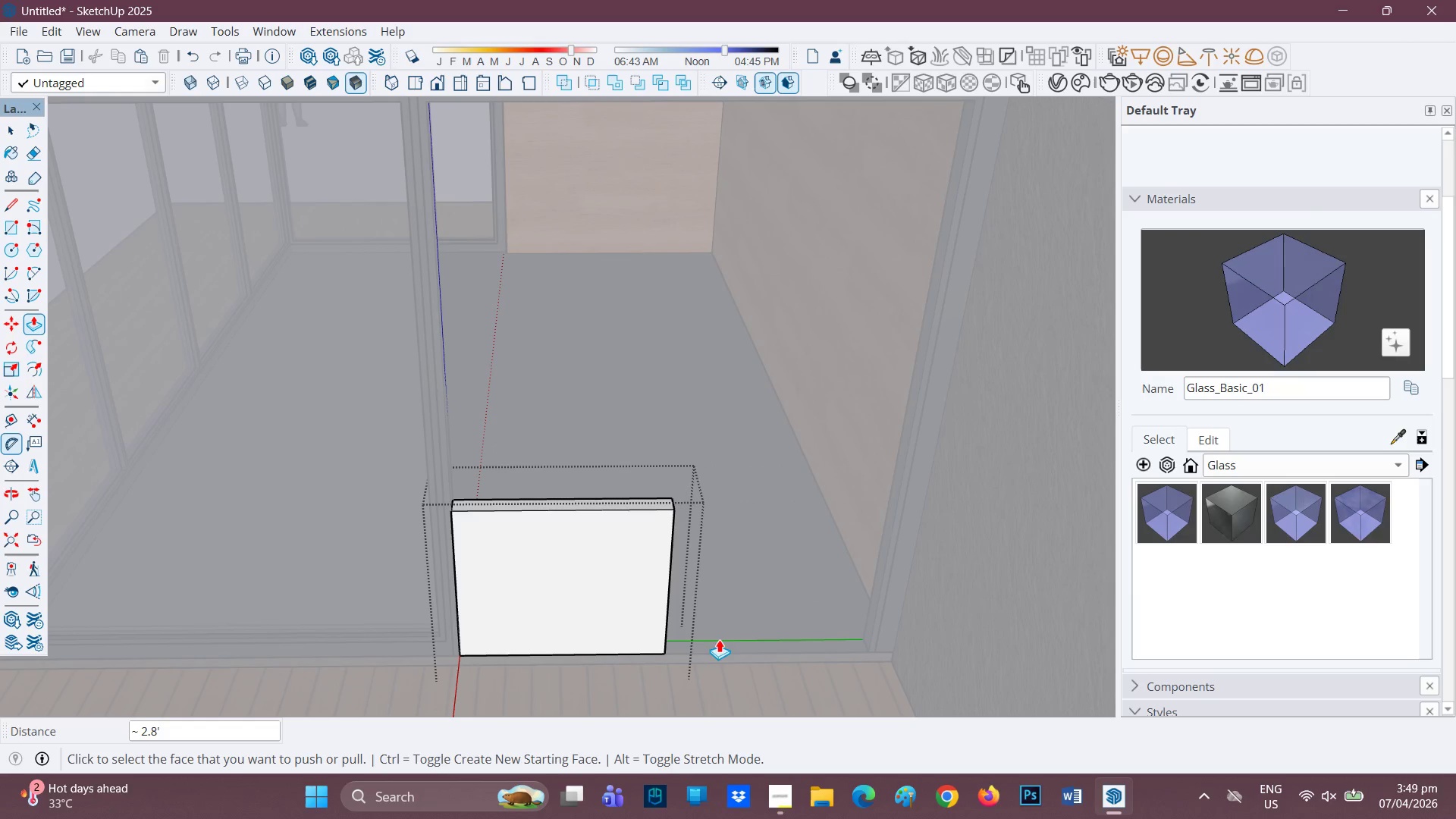 
scroll: coordinate [679, 629], scroll_direction: up, amount: 2.0
 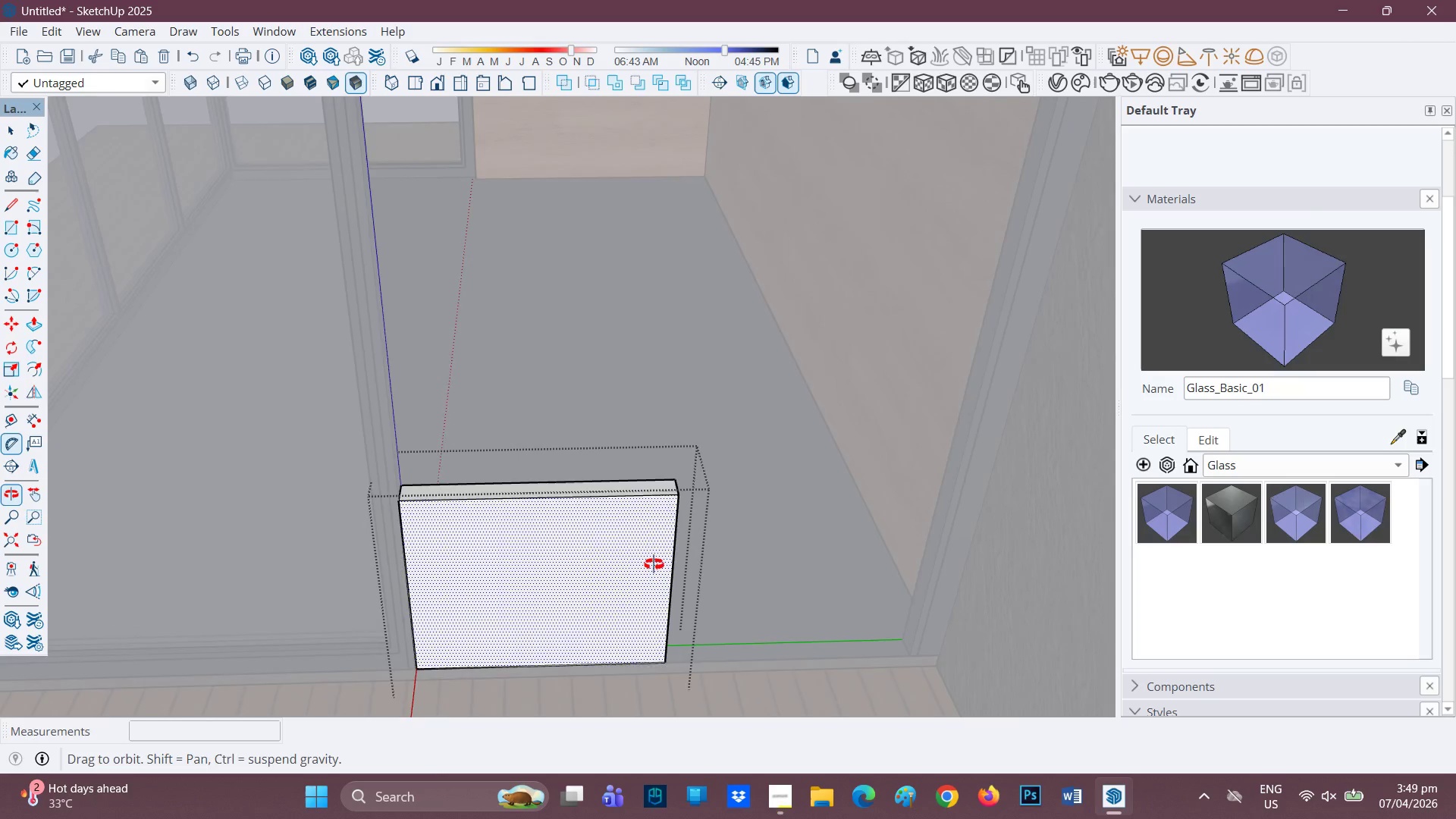 
scroll: coordinate [634, 495], scroll_direction: down, amount: 8.0
 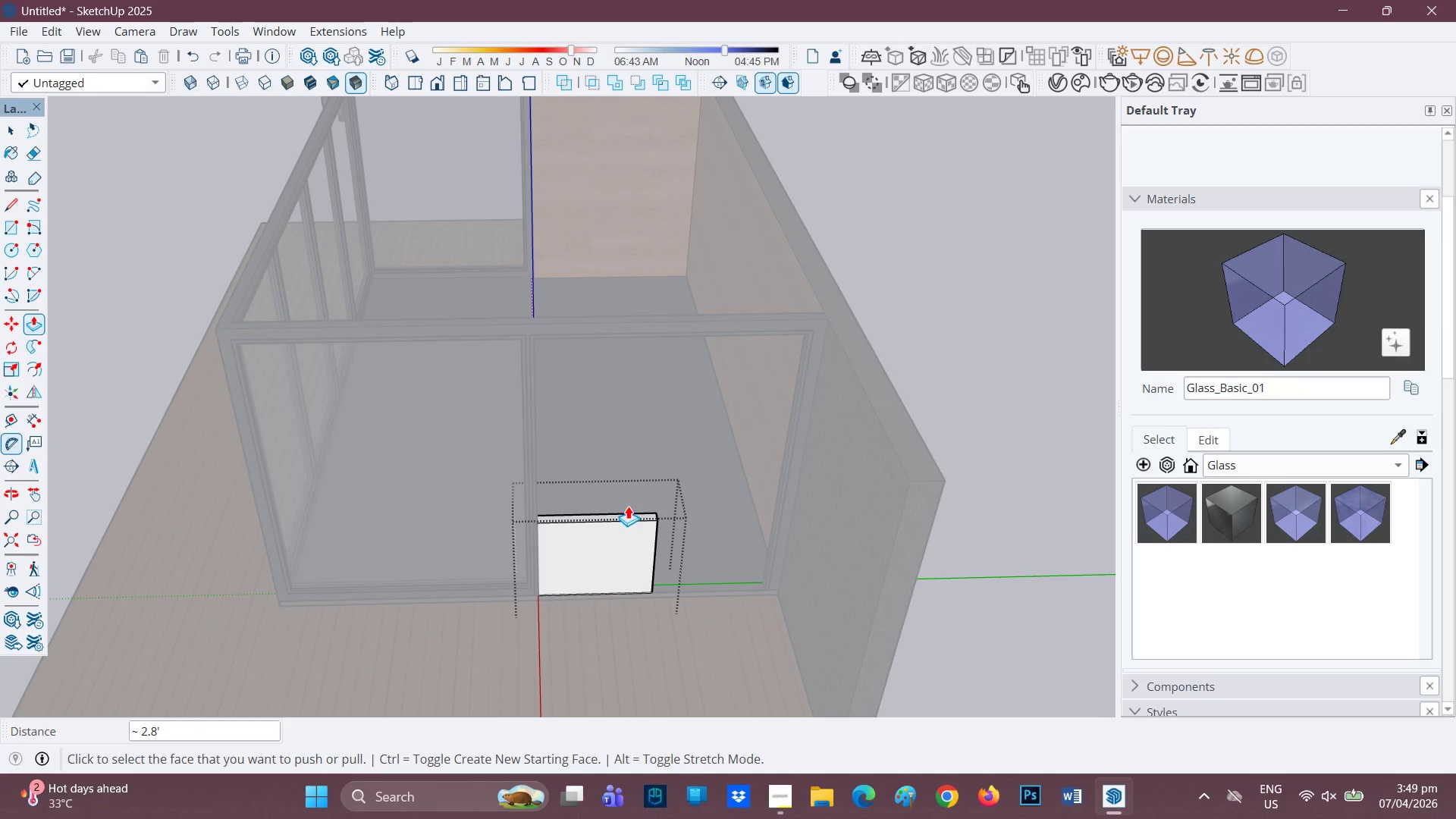 
scroll: coordinate [623, 551], scroll_direction: up, amount: 3.0
 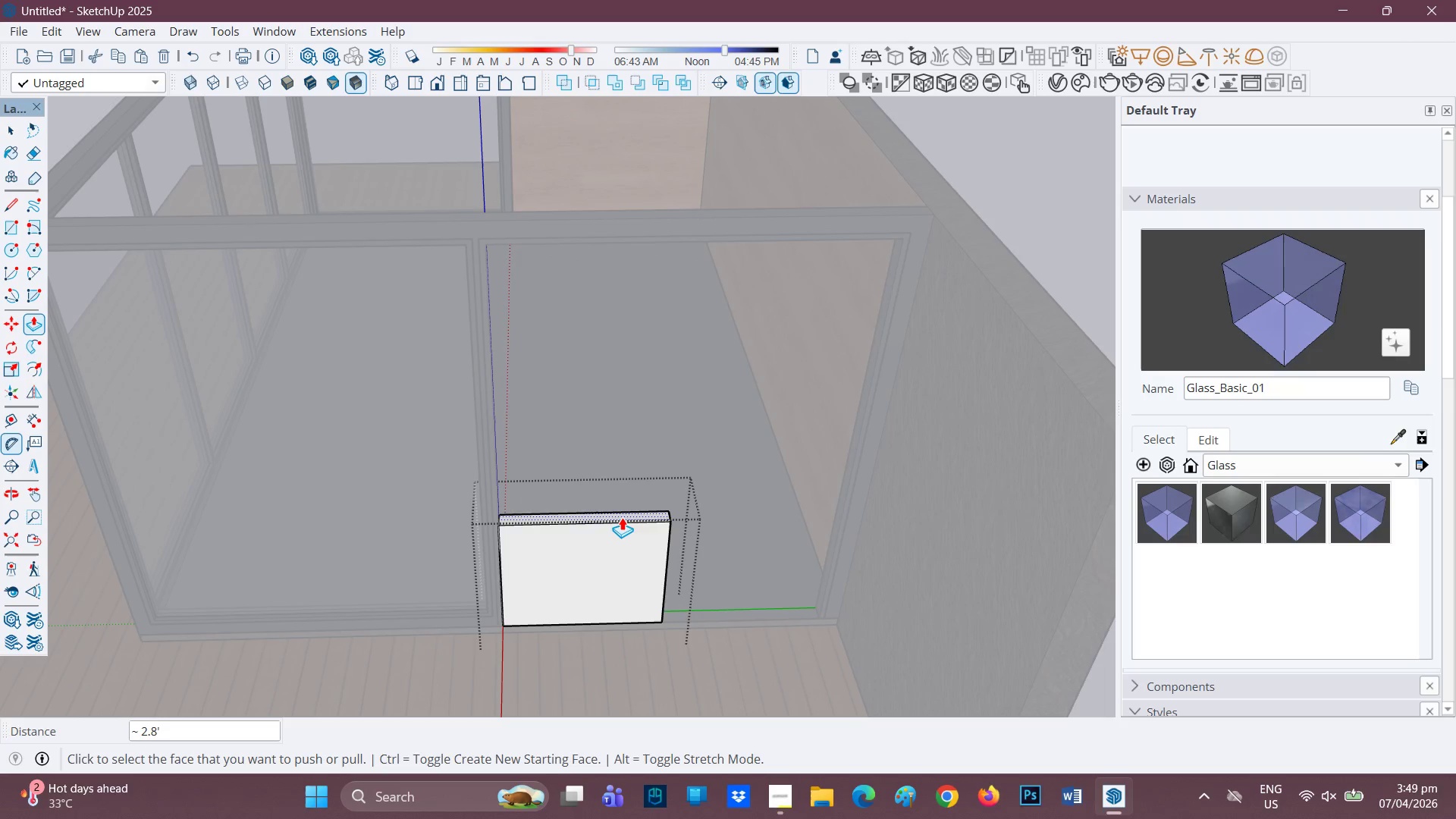 
left_click([622, 517])
 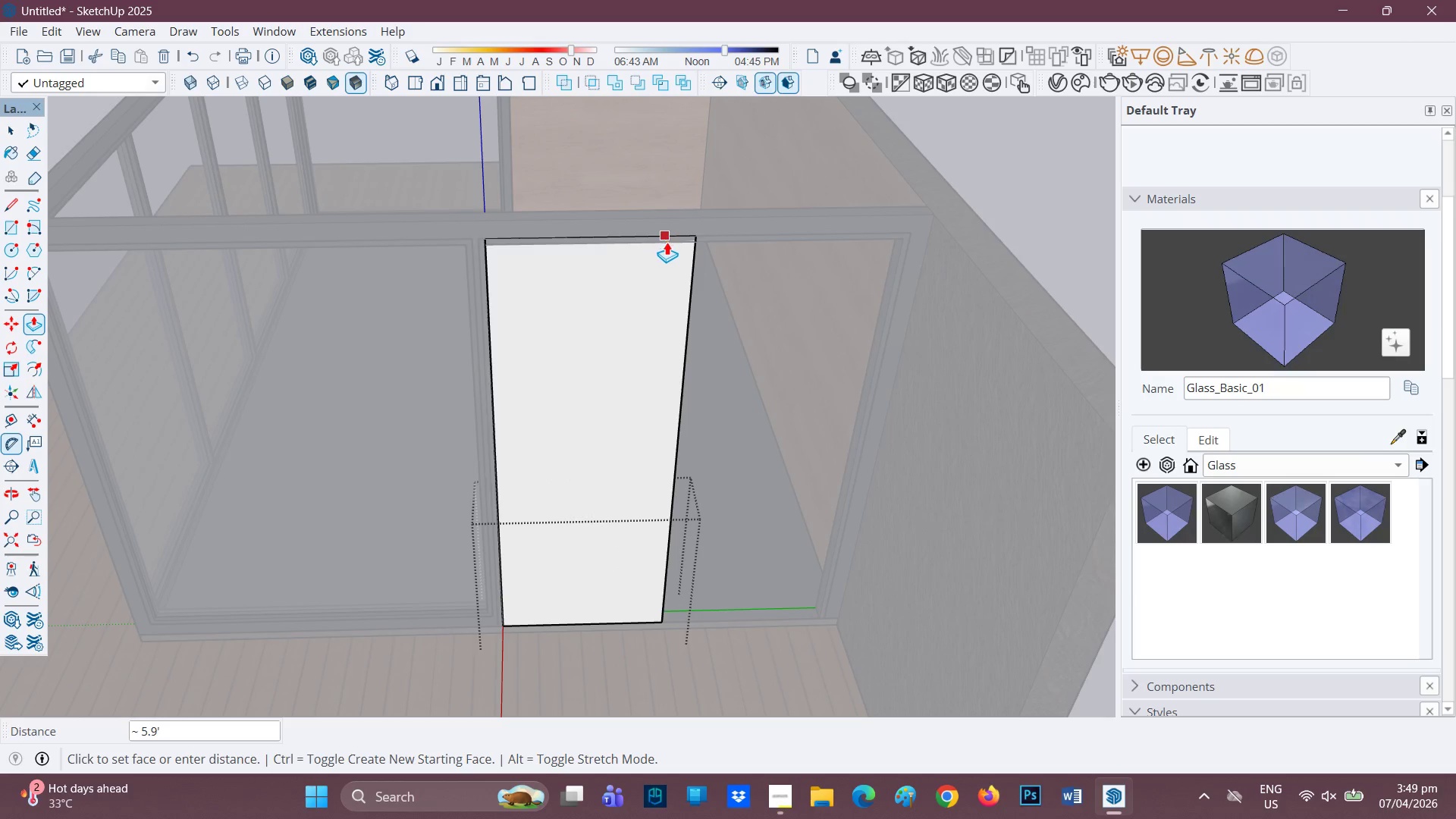 
left_click([719, 244])
 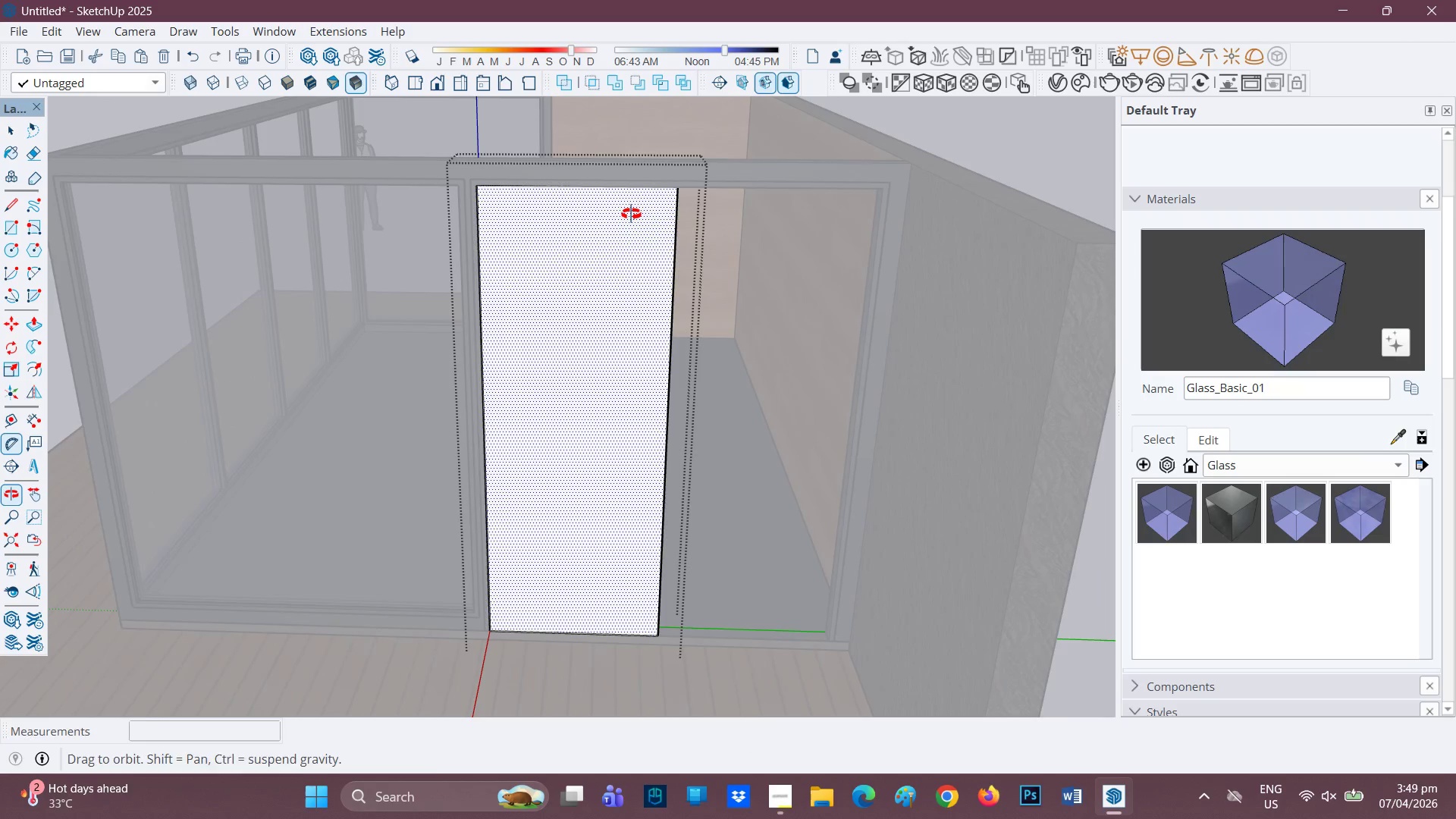 
scroll: coordinate [640, 222], scroll_direction: down, amount: 2.0
 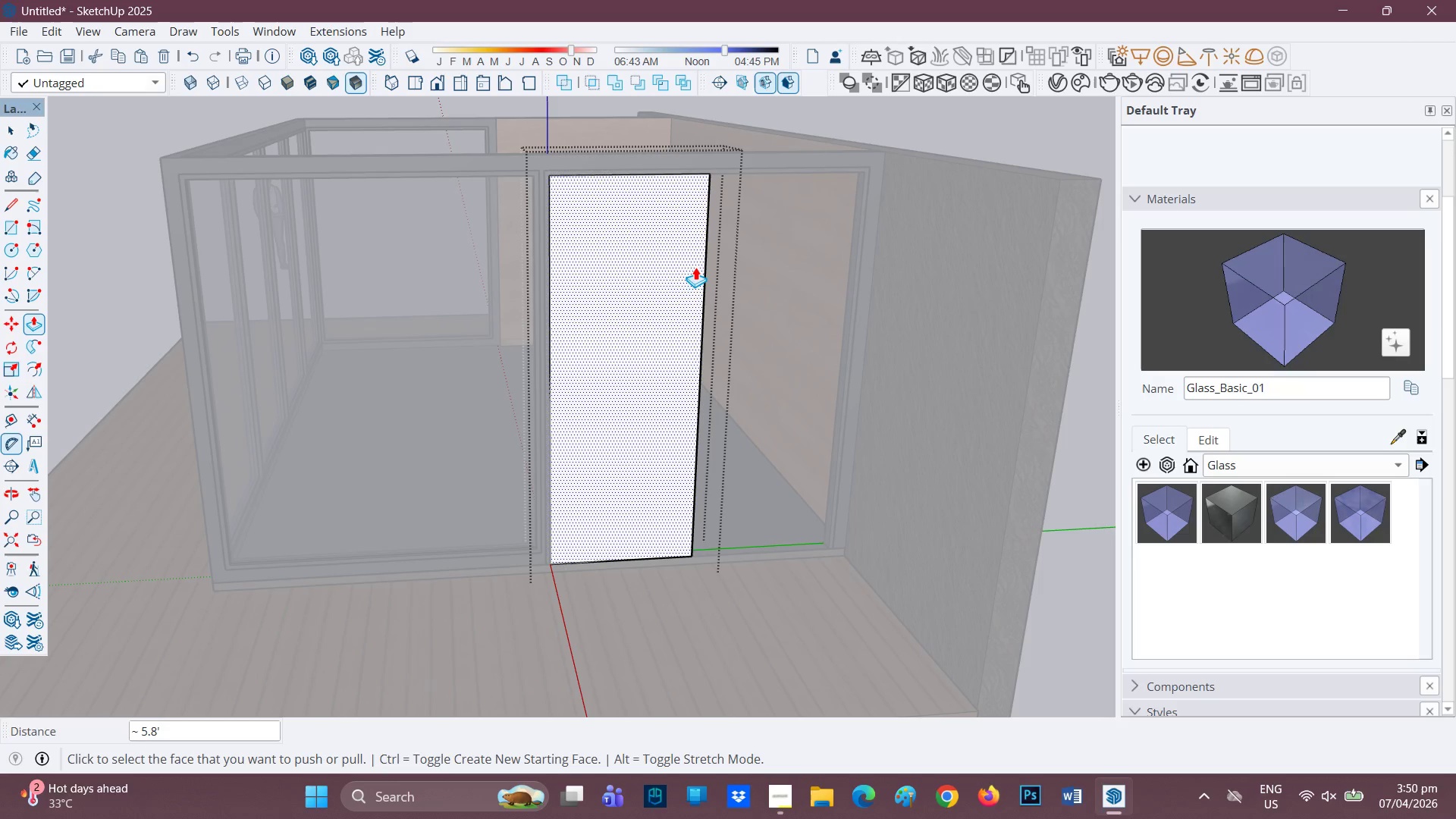 
wait(83.65)
 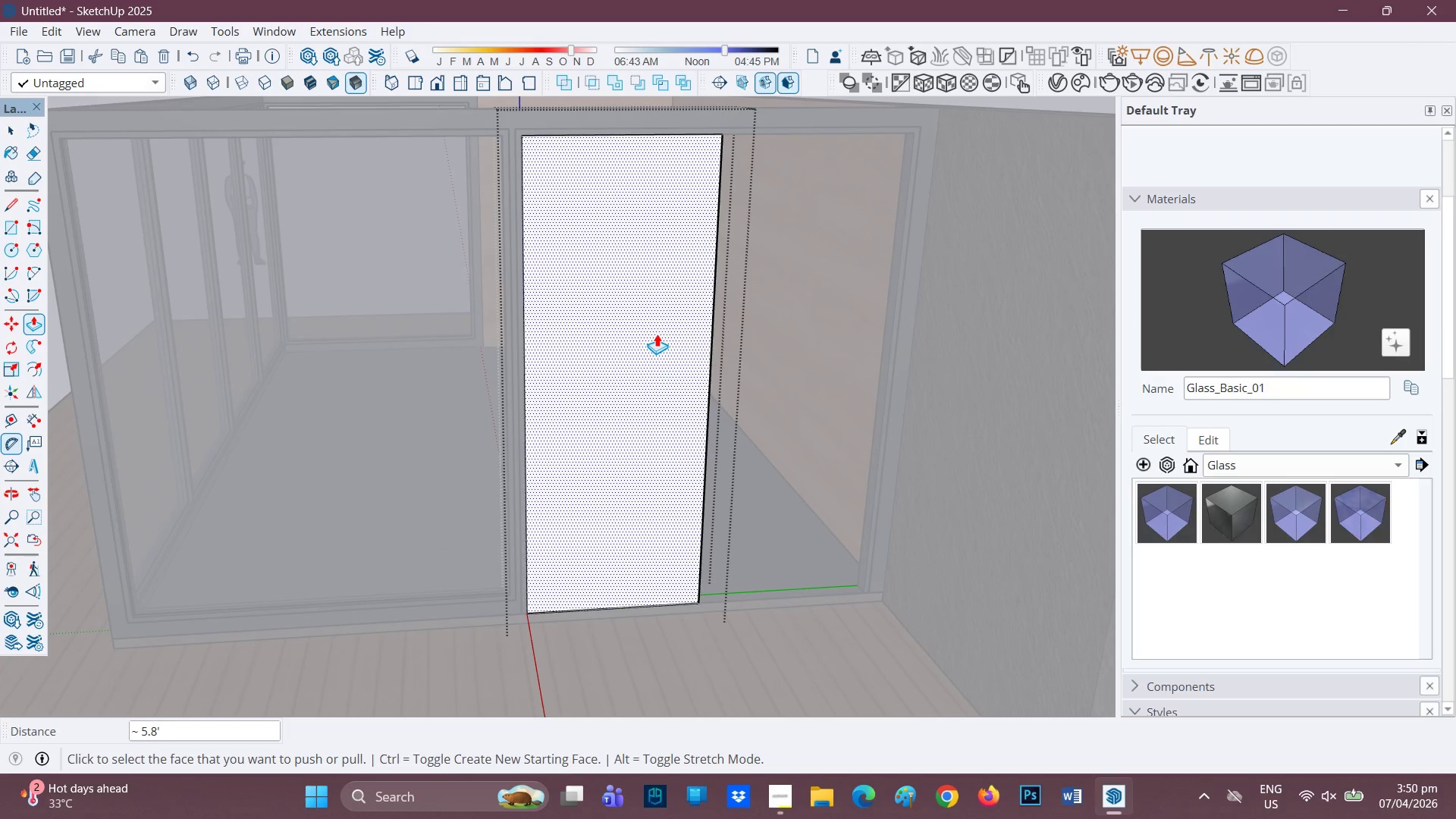 
left_click([657, 332])
 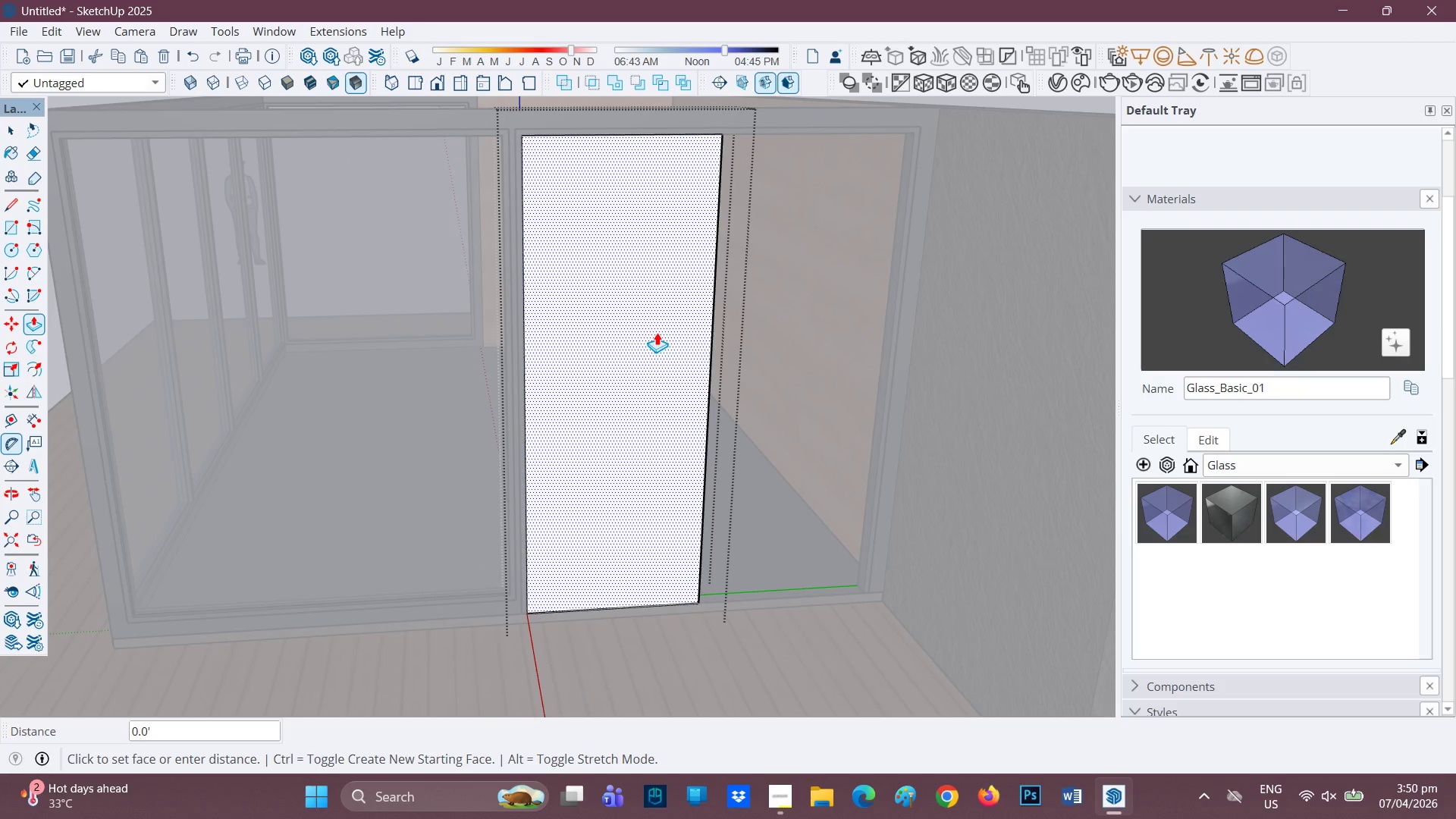 
scroll: coordinate [659, 334], scroll_direction: up, amount: 2.0
 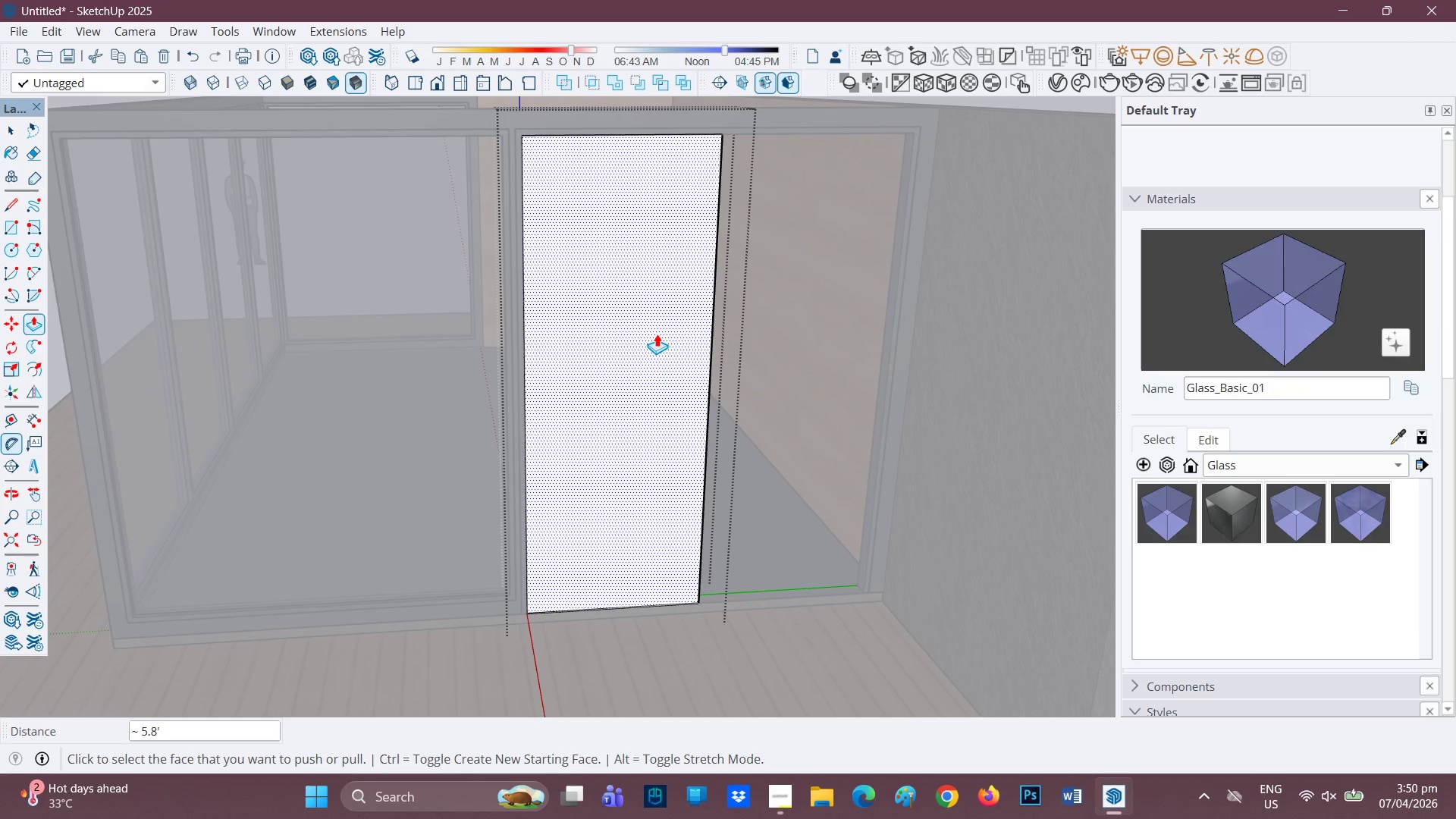 
key(F)
 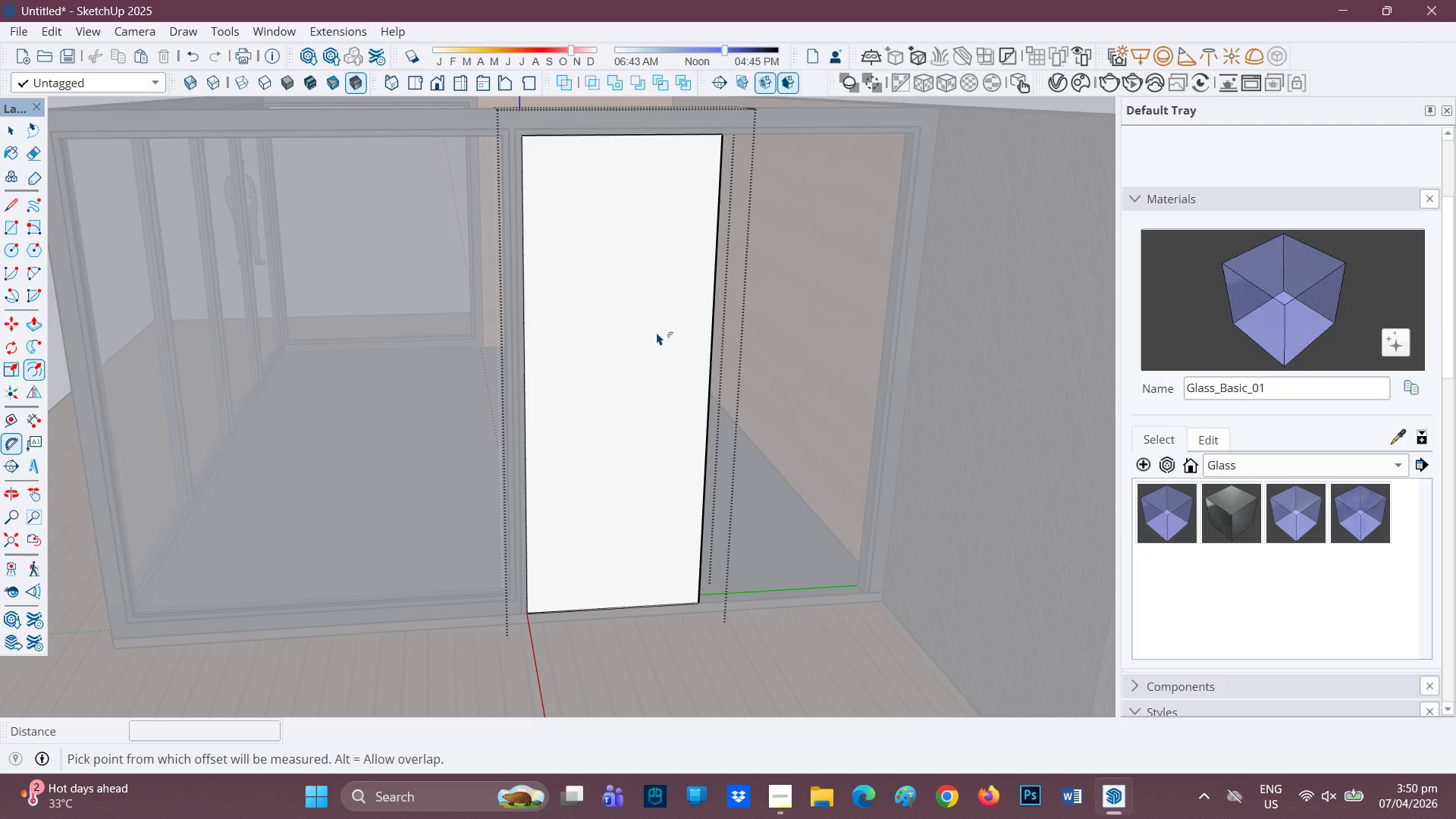 
left_click([657, 332])
 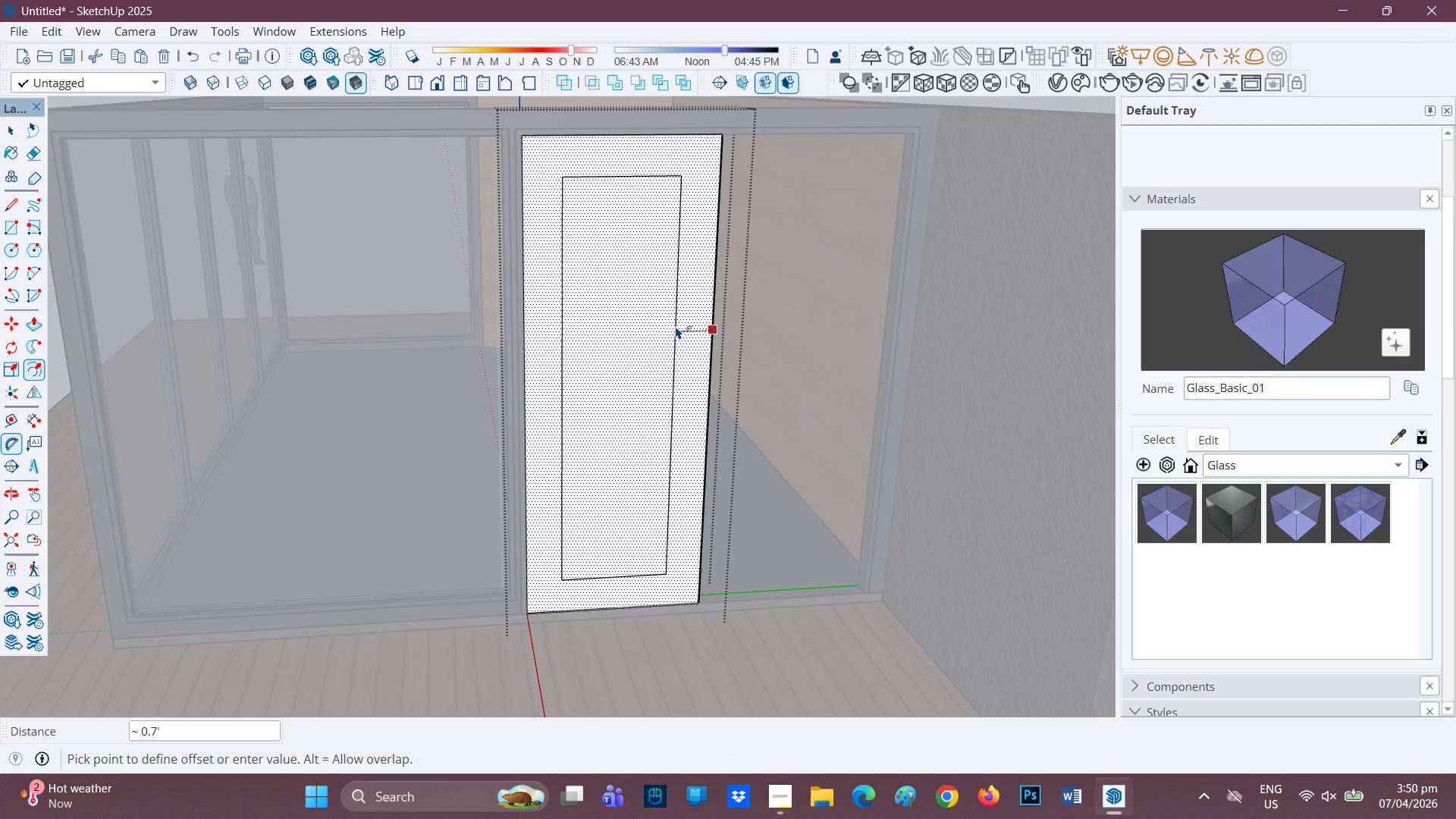 
type(-)
key(Backspace)
type(.01')
 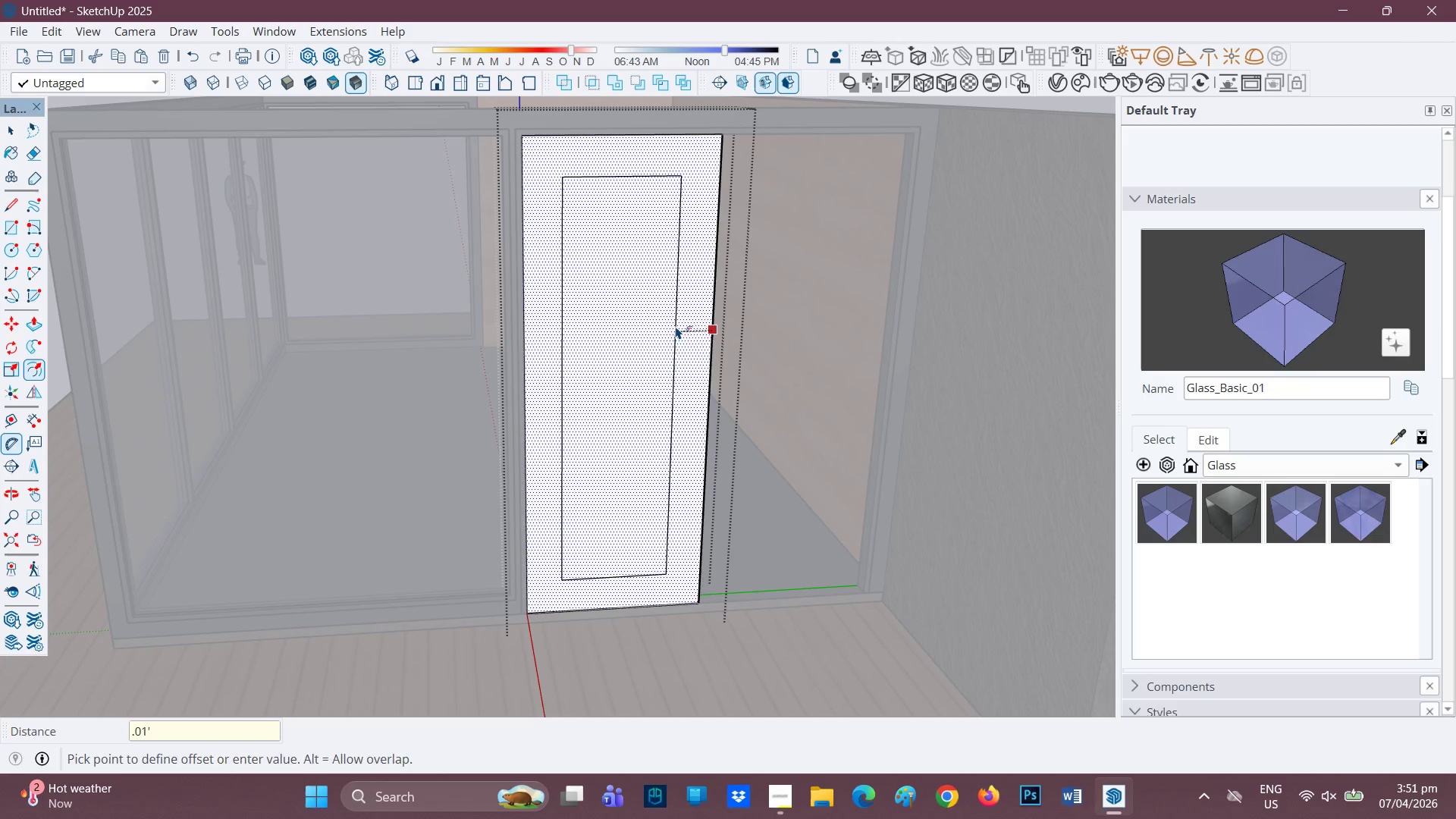 
key(Enter)
 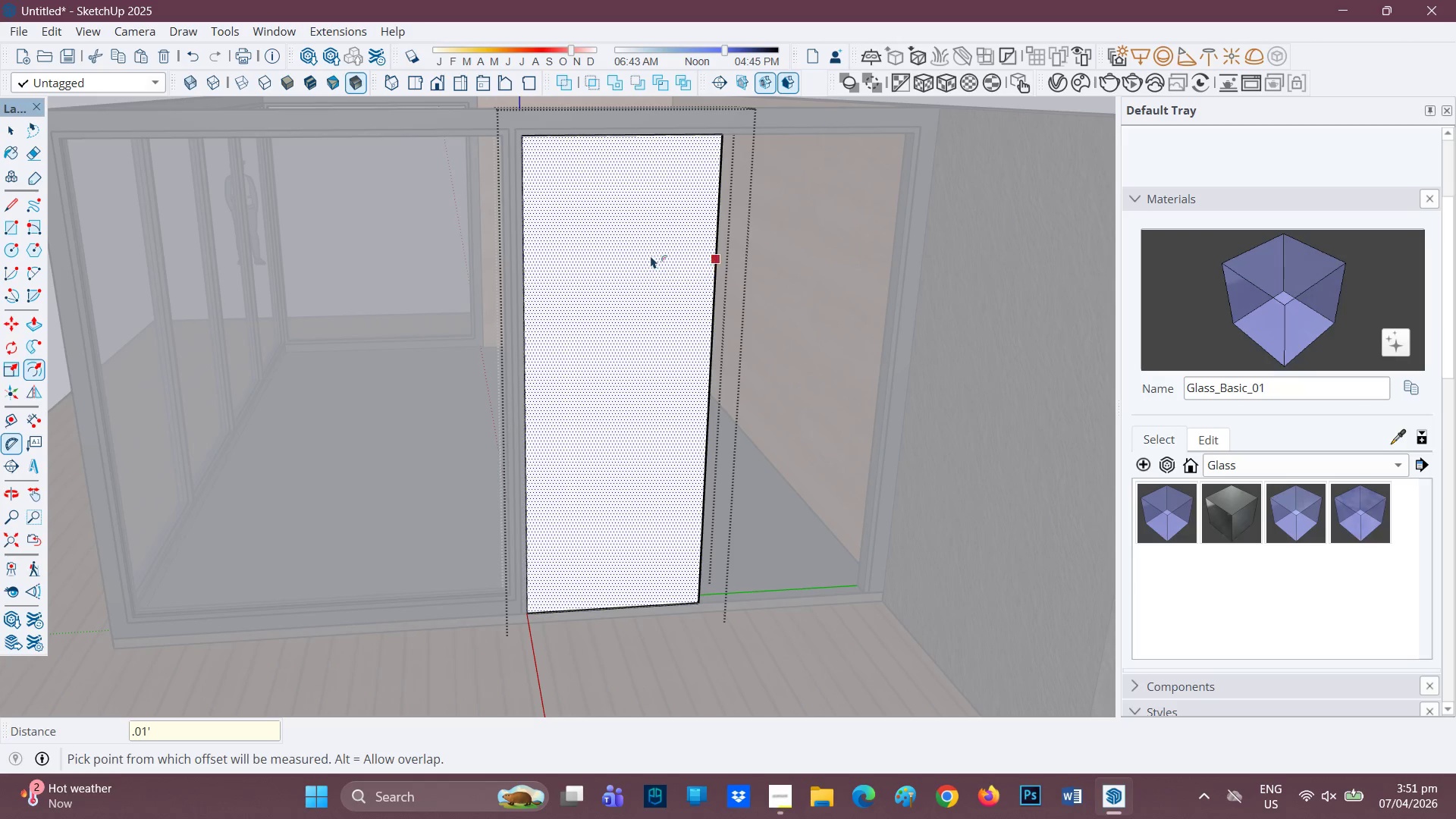 
scroll: coordinate [633, 257], scroll_direction: up, amount: 4.0
 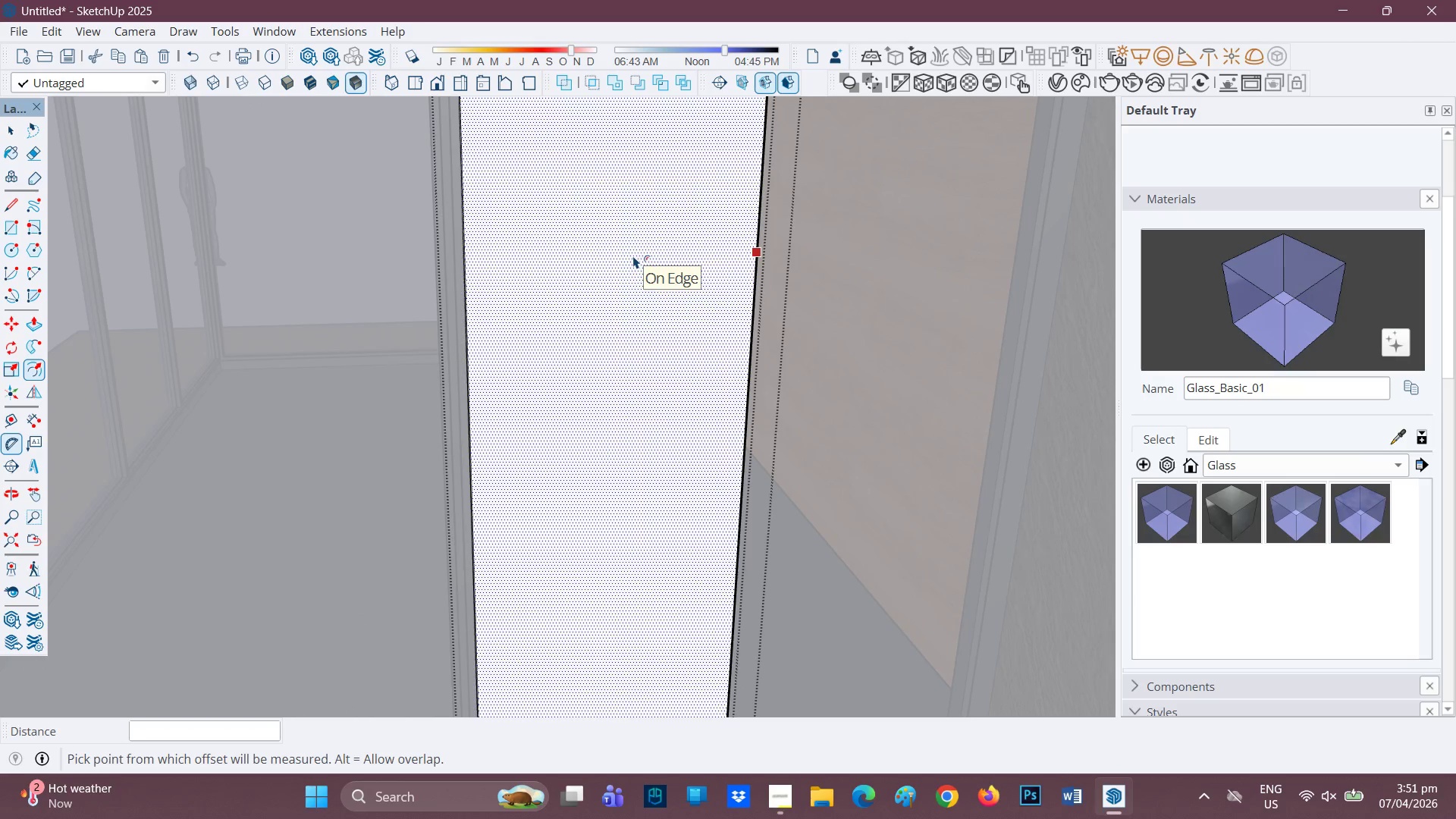 
key(Z)
 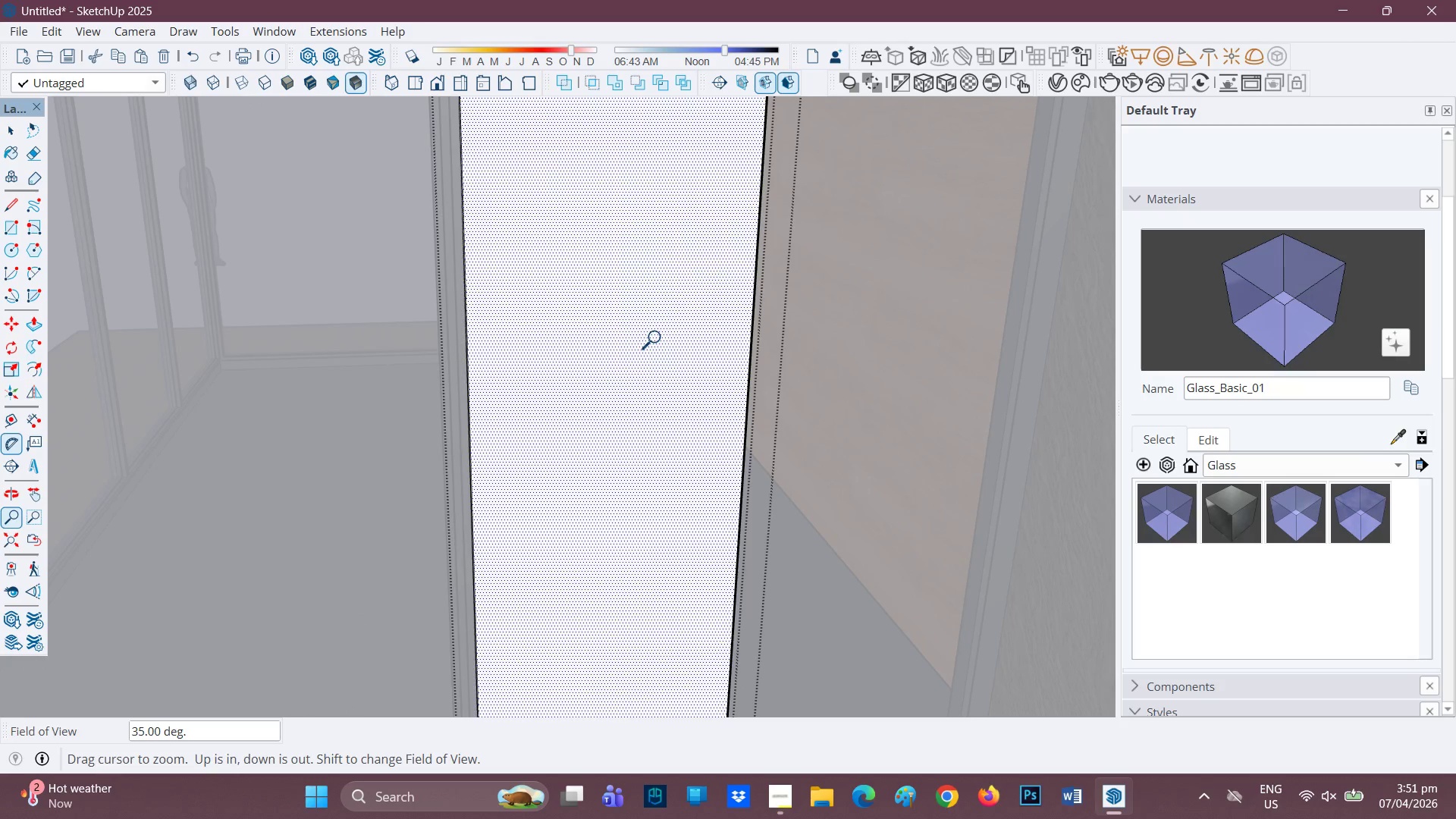 
key(F)
 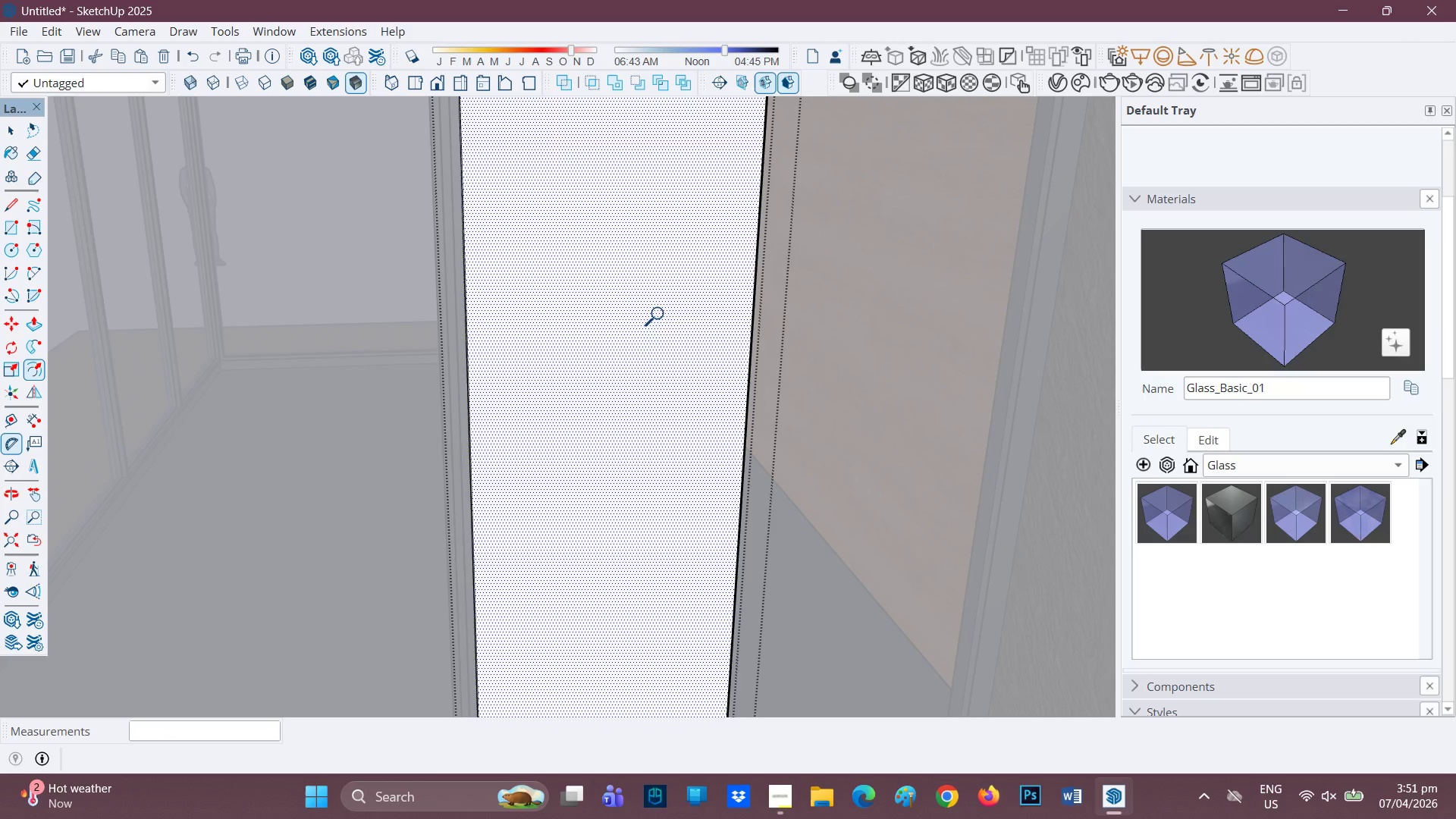 
left_click([661, 315])
 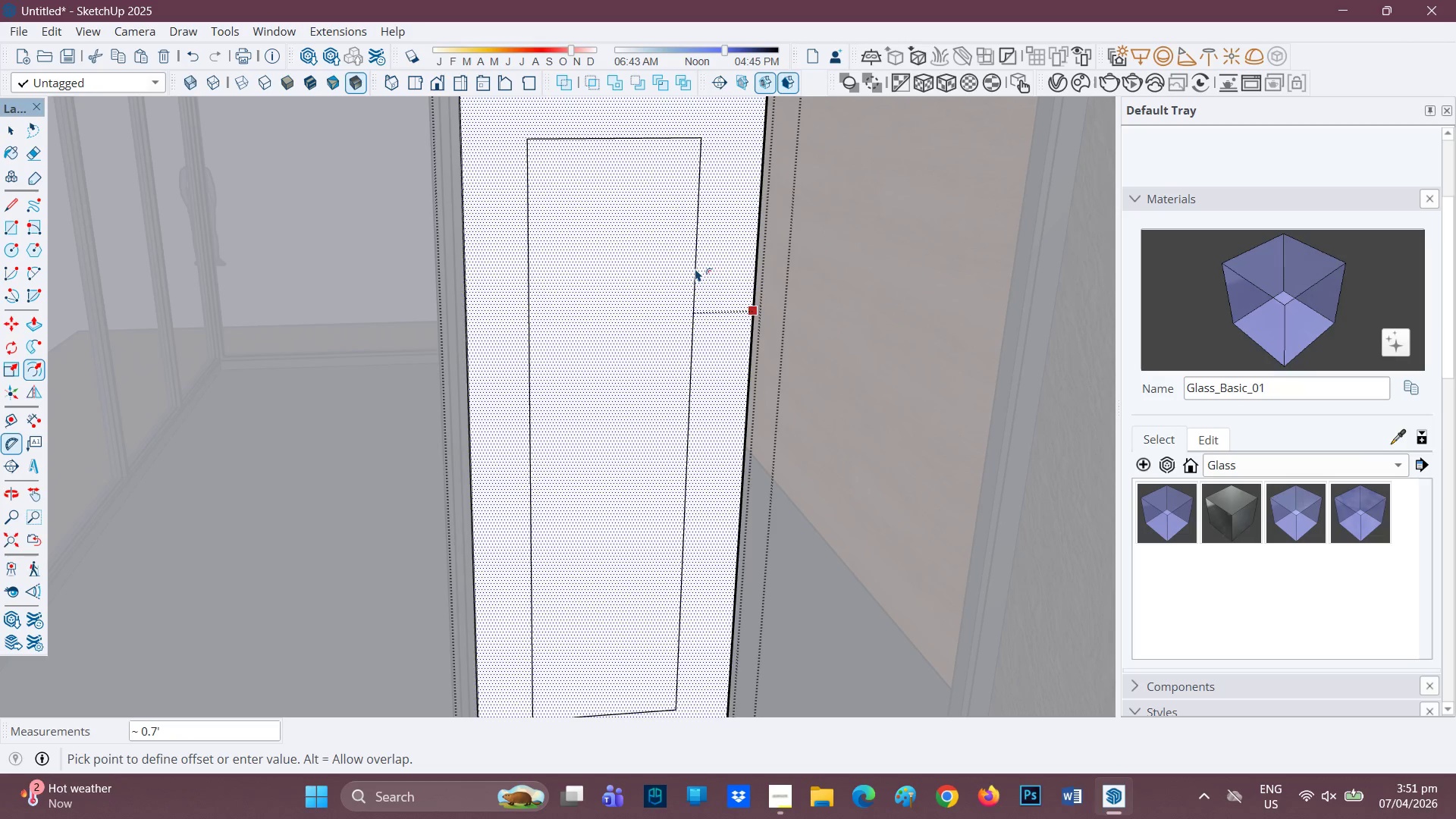 
key(Period)
 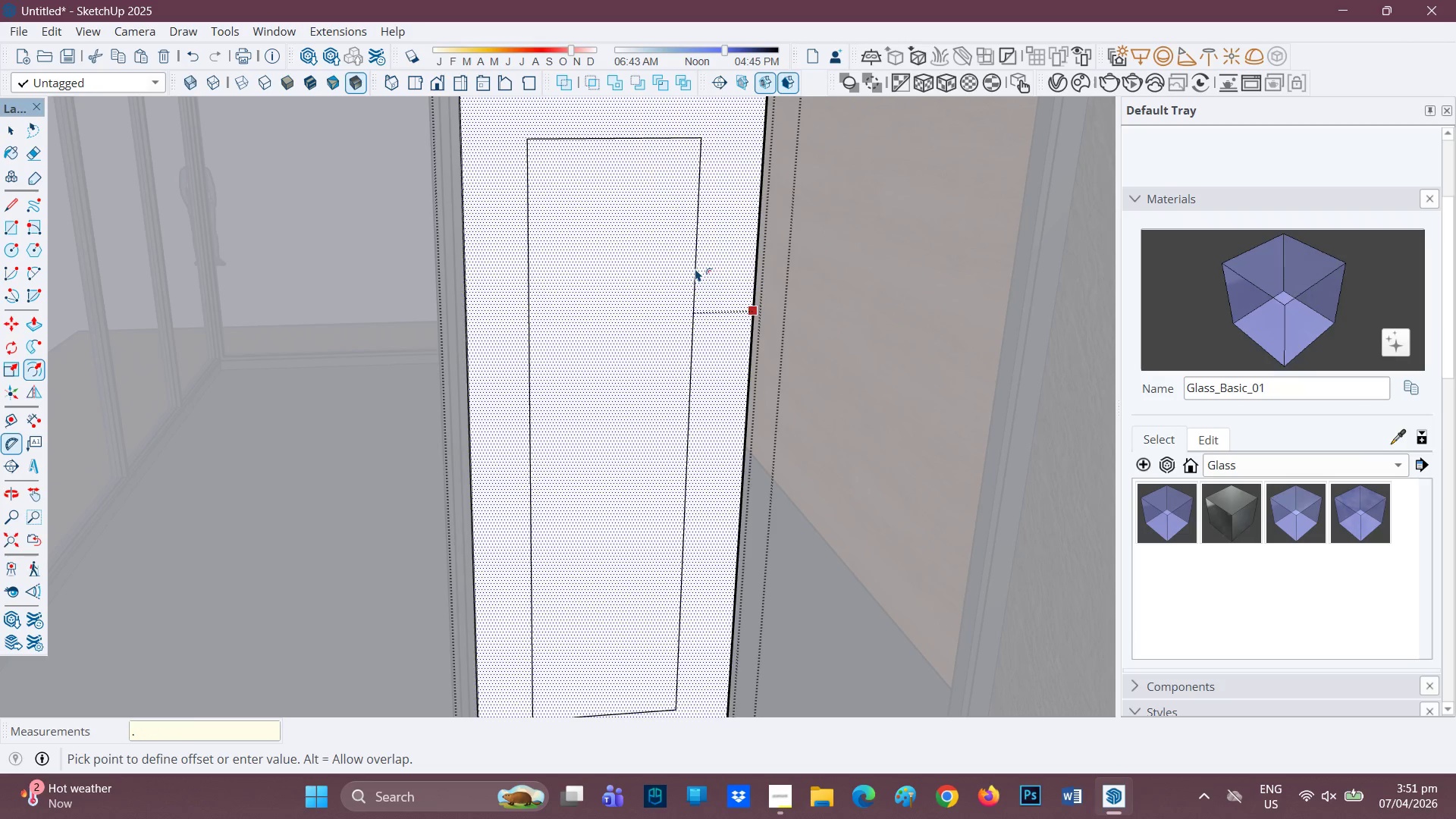 
key(1)
 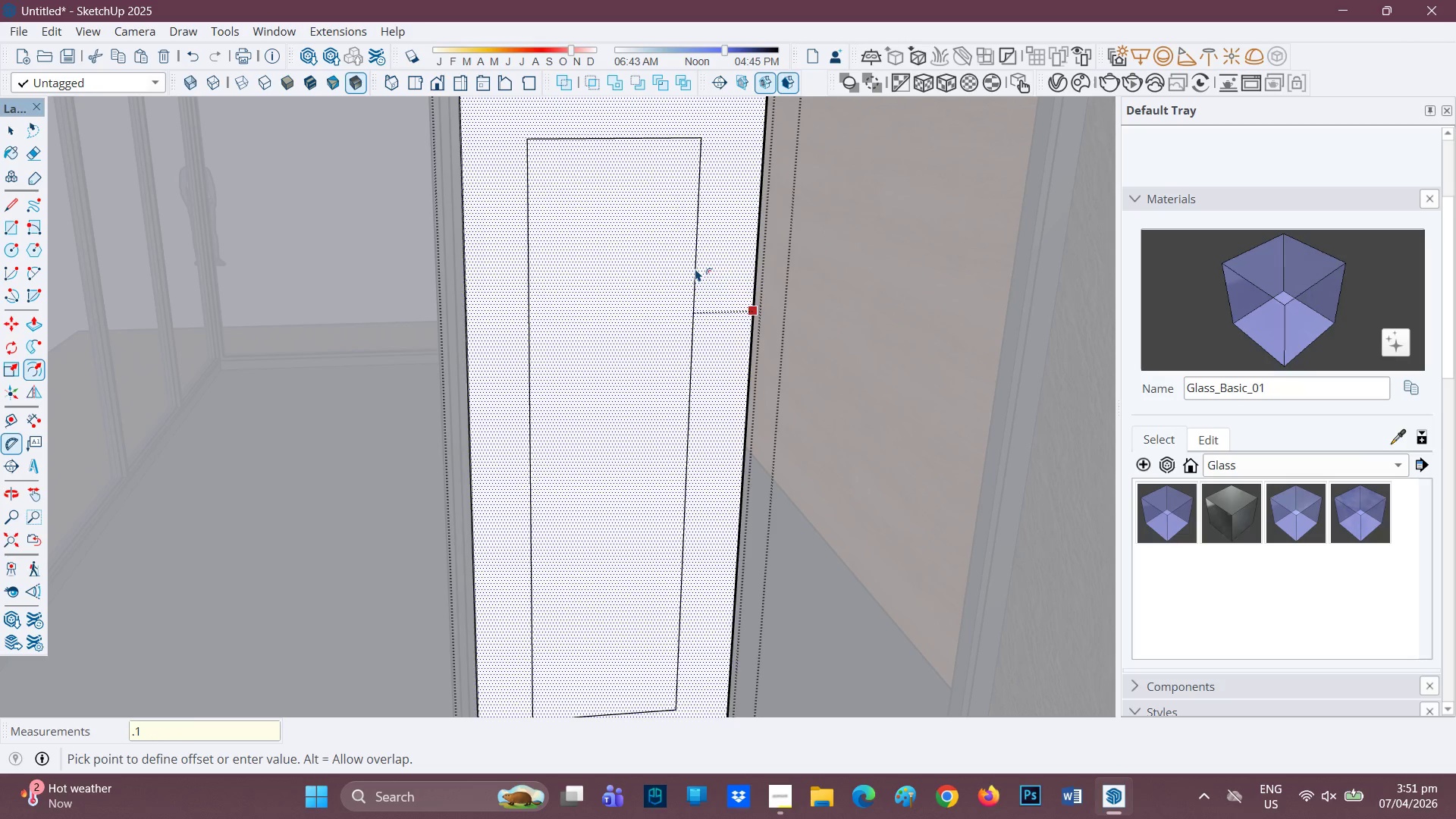 
key(Quote)
 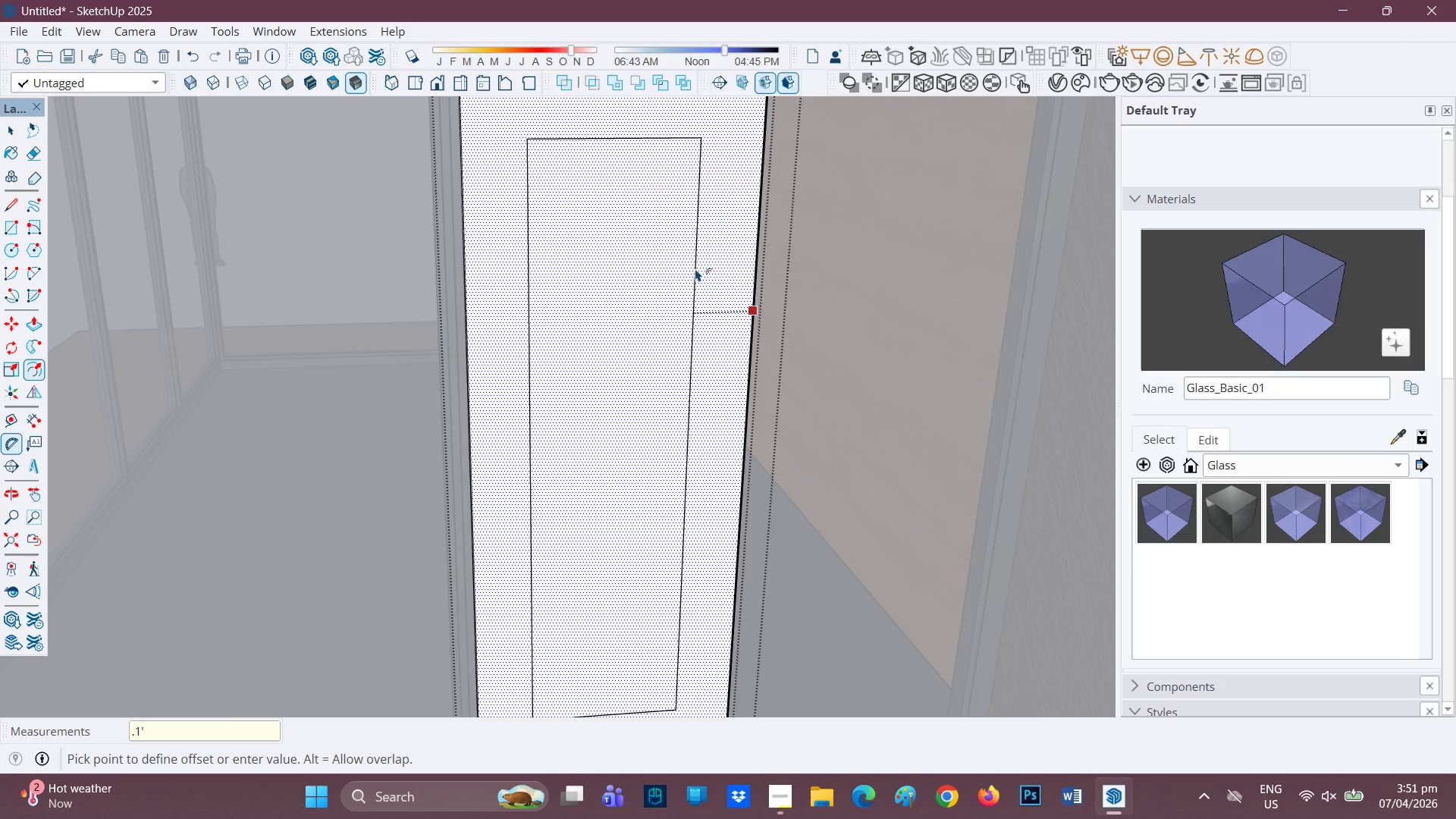 
key(Enter)
 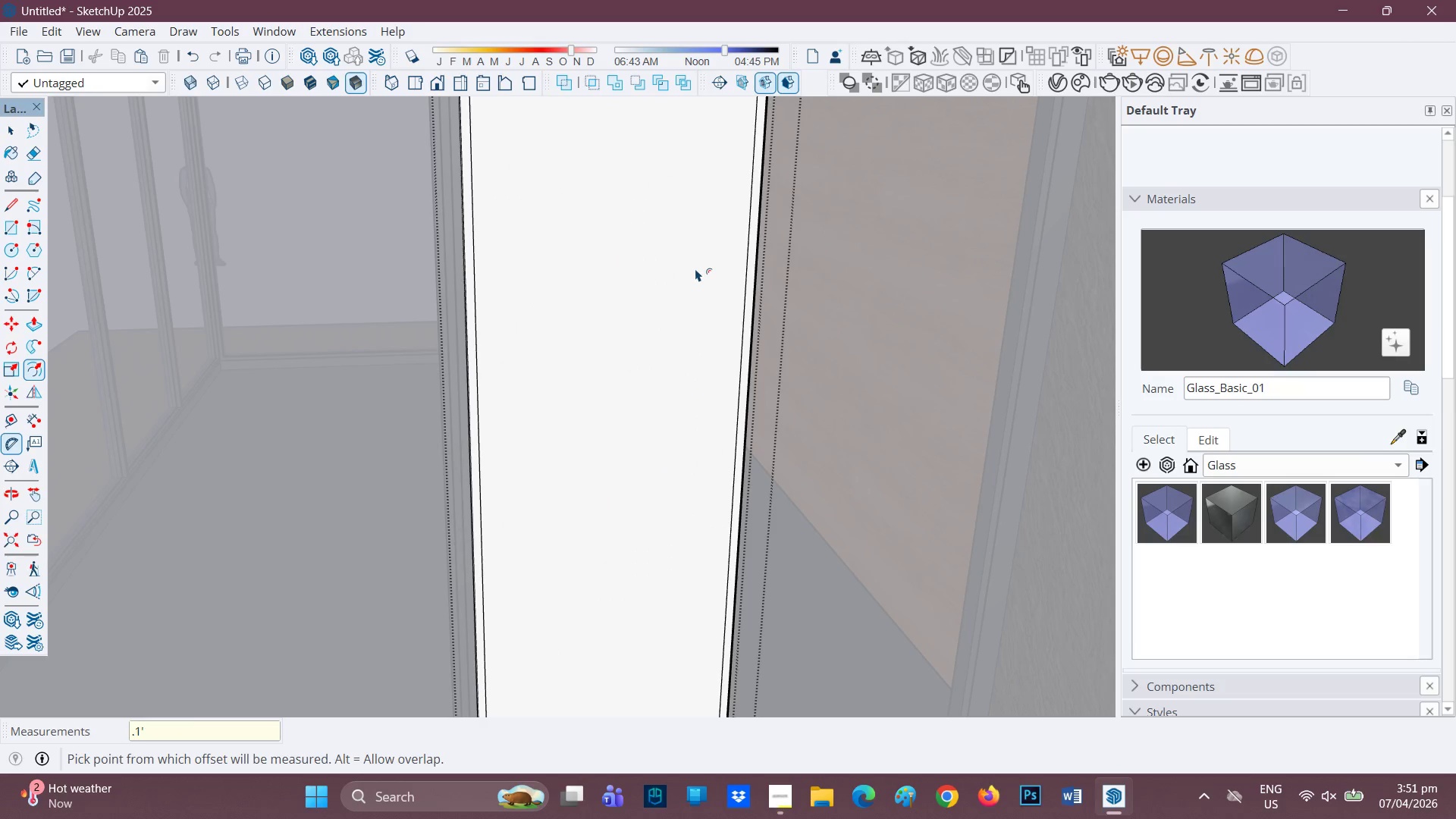 
scroll: coordinate [690, 284], scroll_direction: down, amount: 3.0
 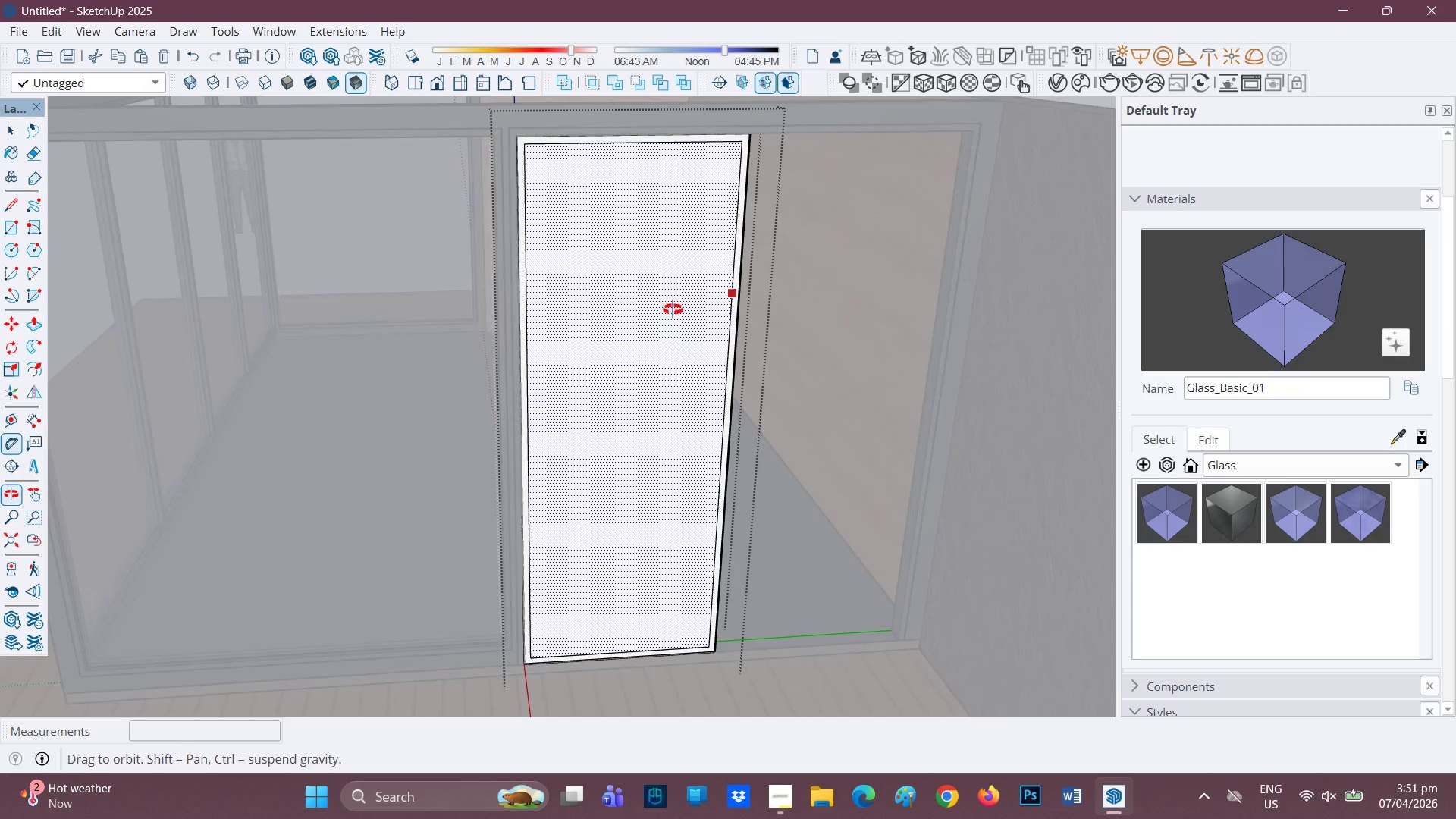 
scroll: coordinate [673, 311], scroll_direction: up, amount: 1.0
 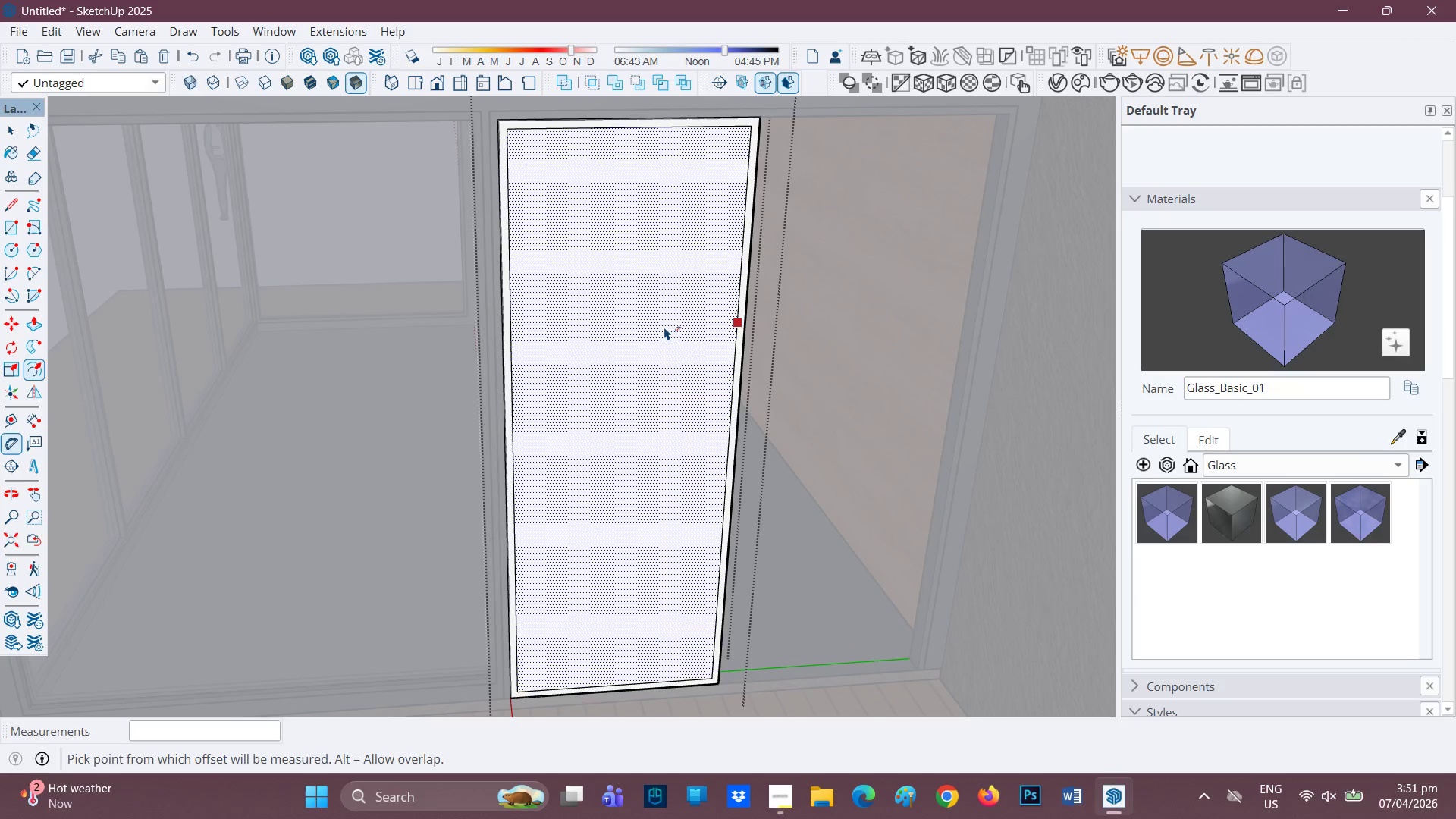 
key(Control+Z)
 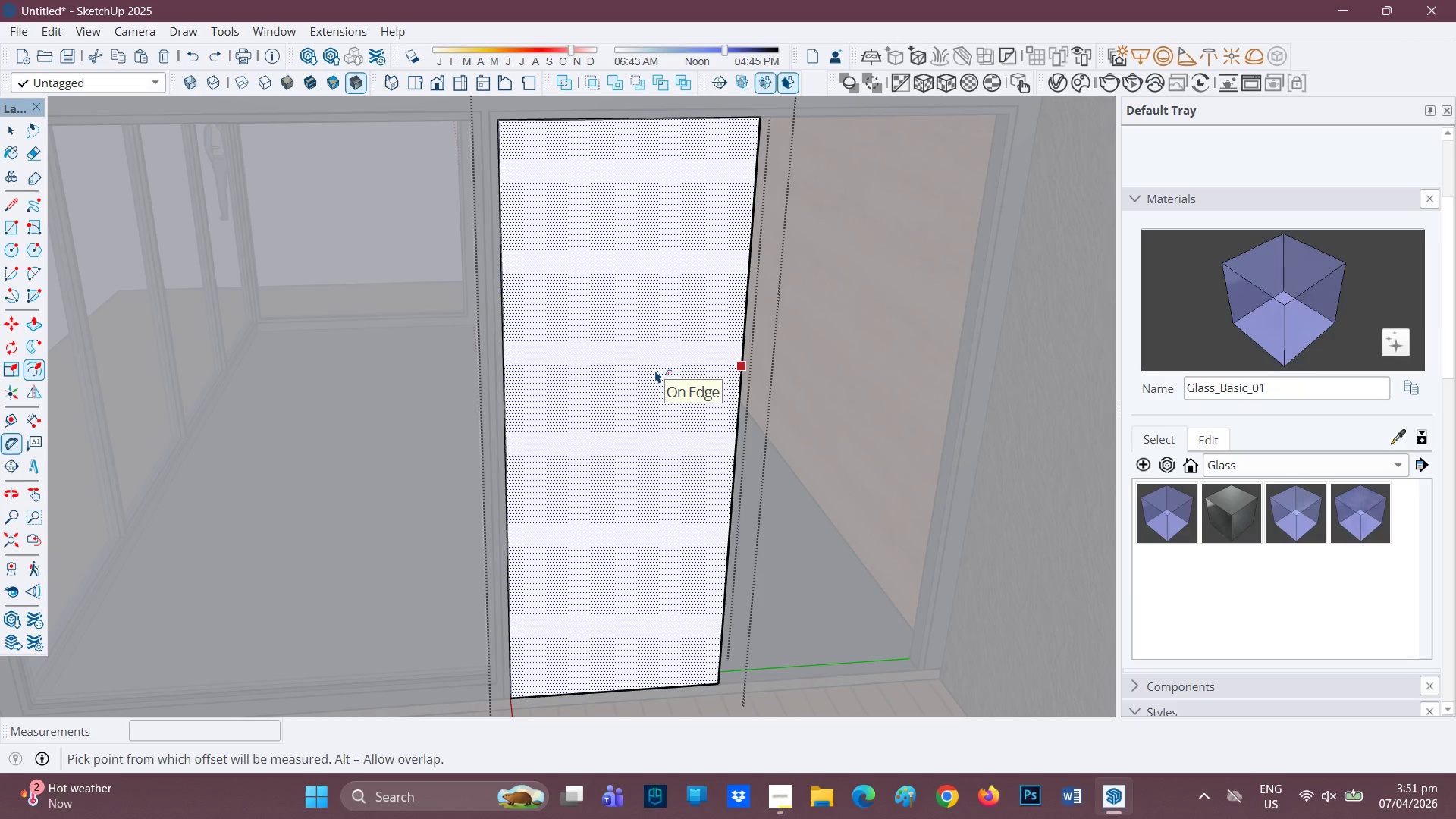 
left_click([655, 370])
 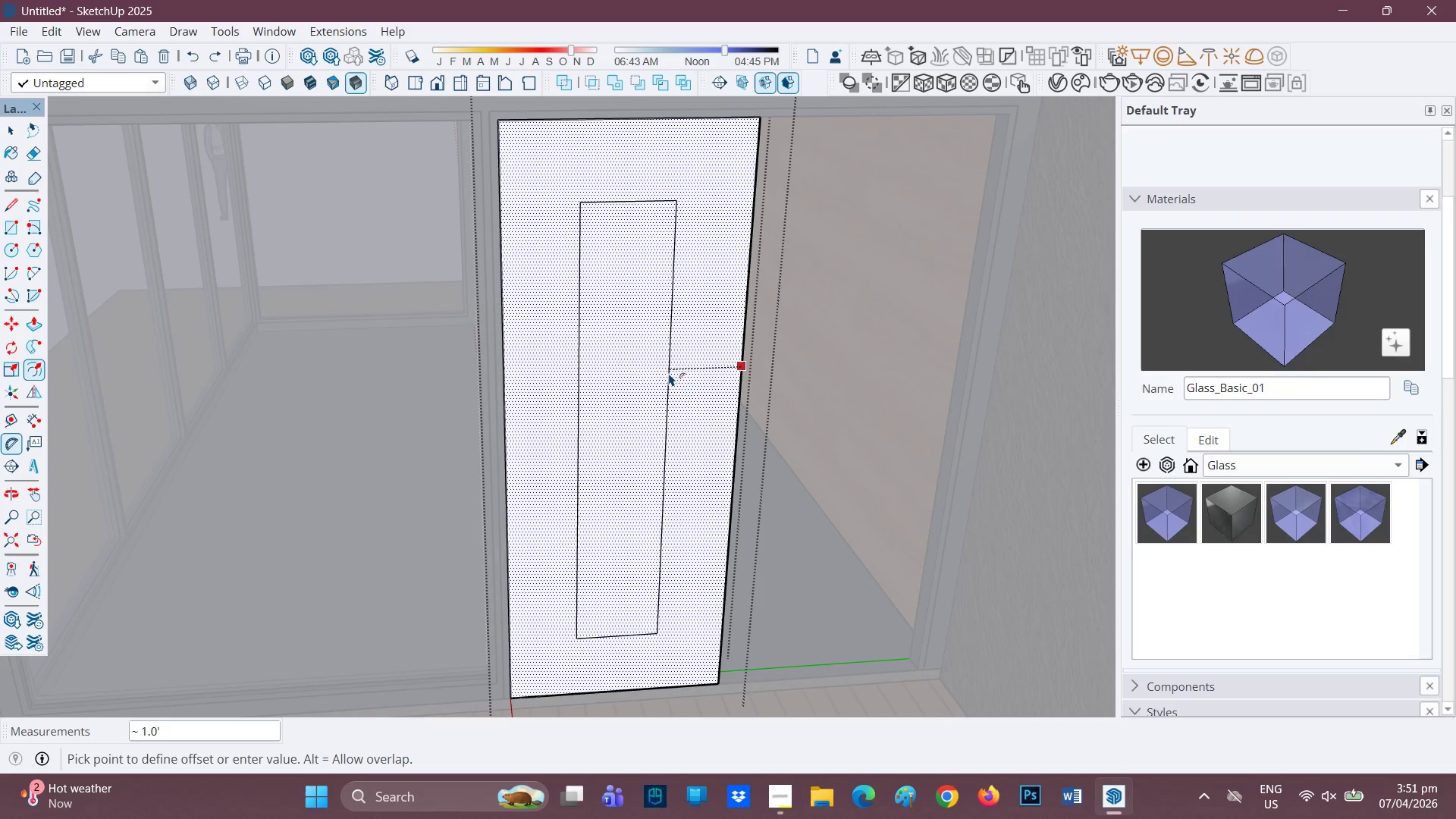 
key(2)
 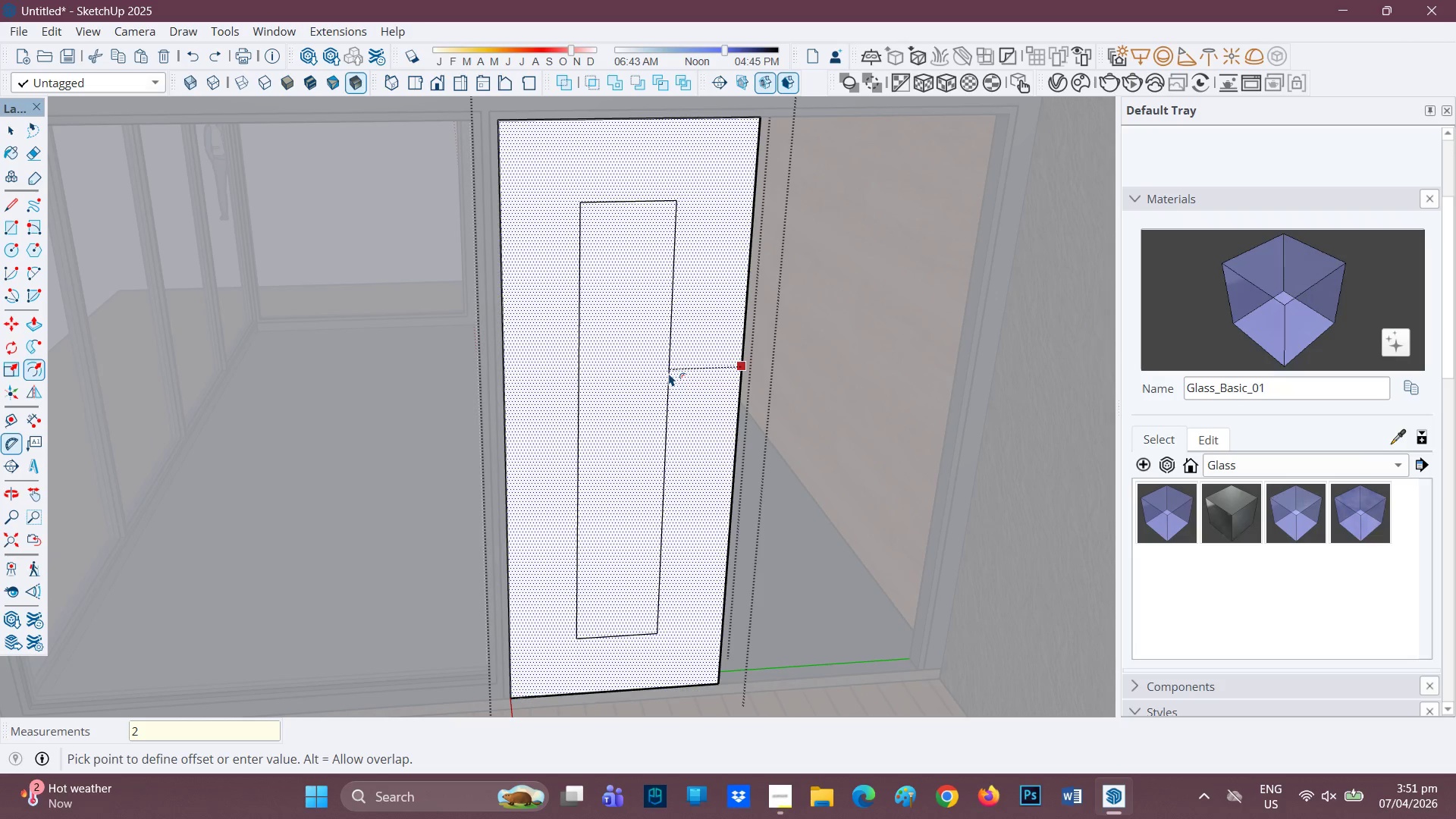 
key(Backspace)
 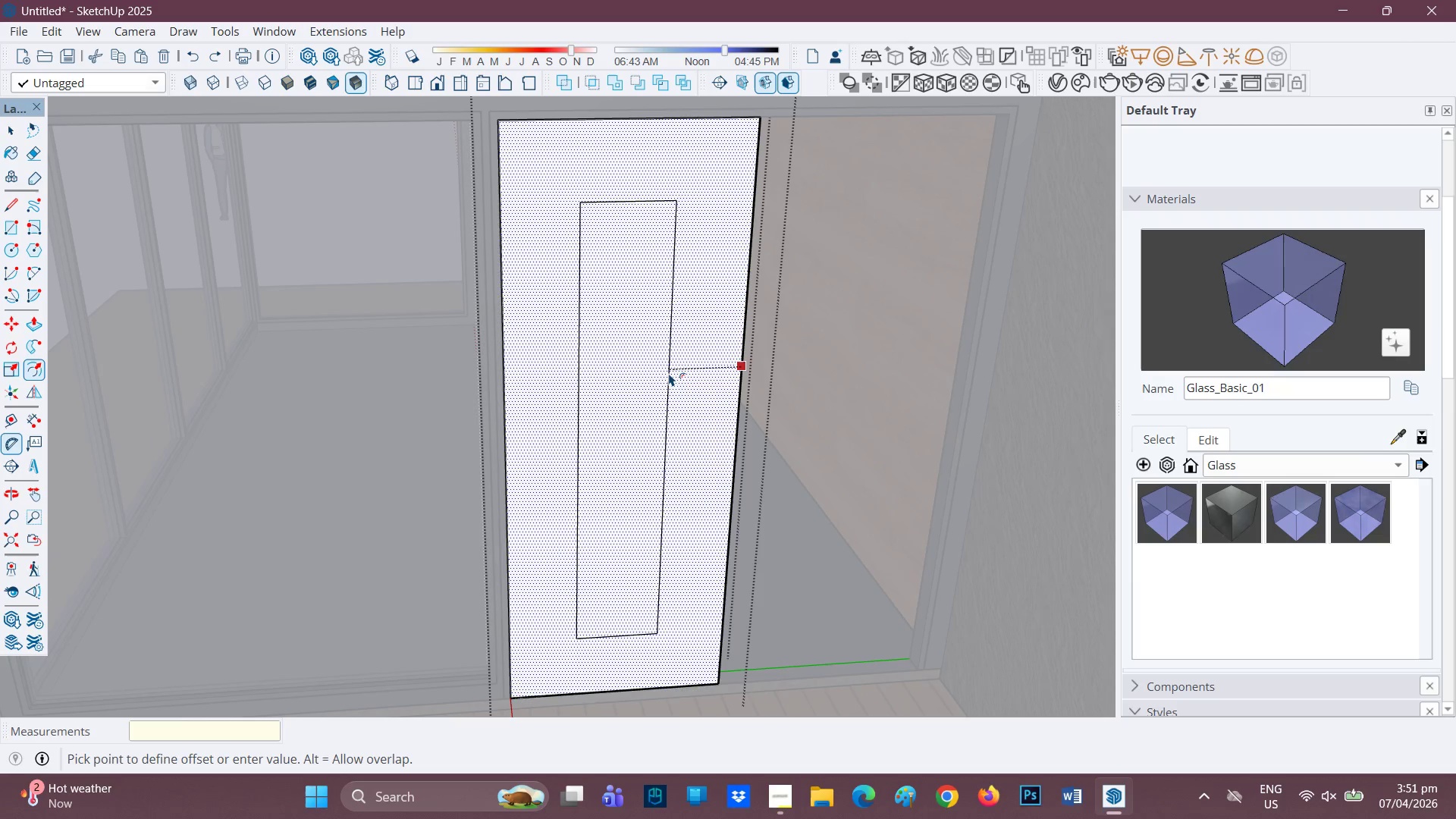 
key(Period)
 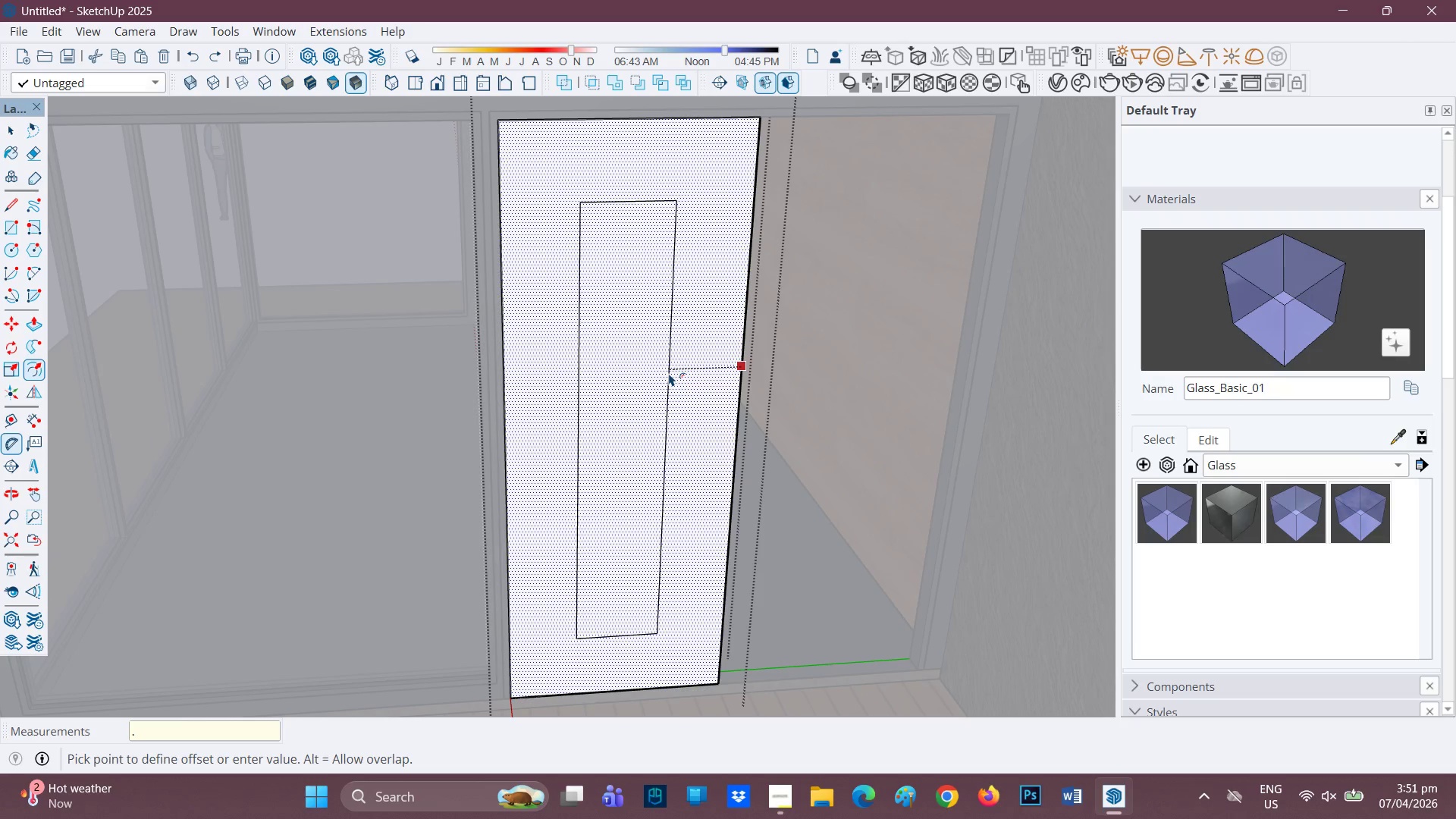 
key(2)
 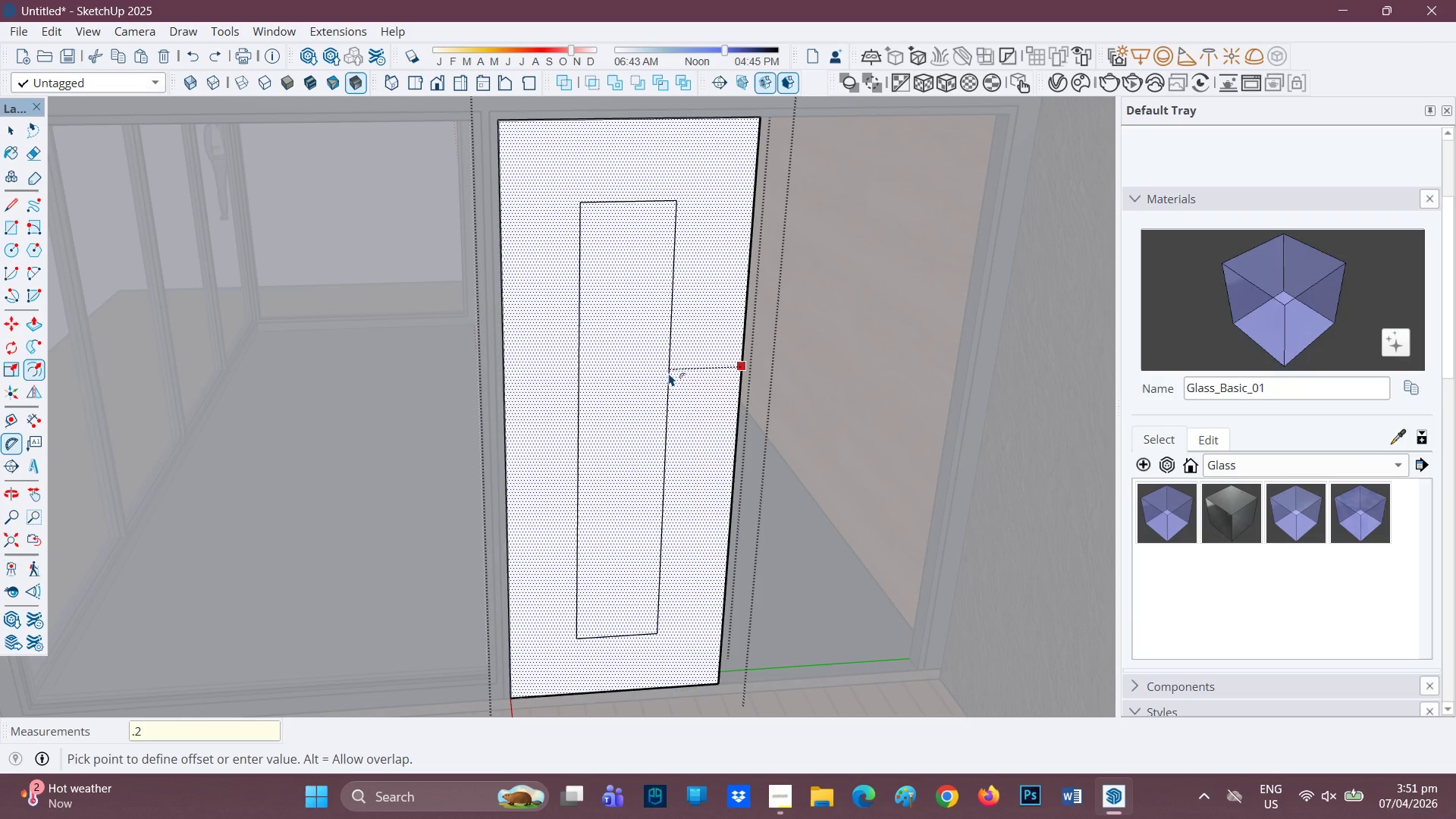 
key(Quote)
 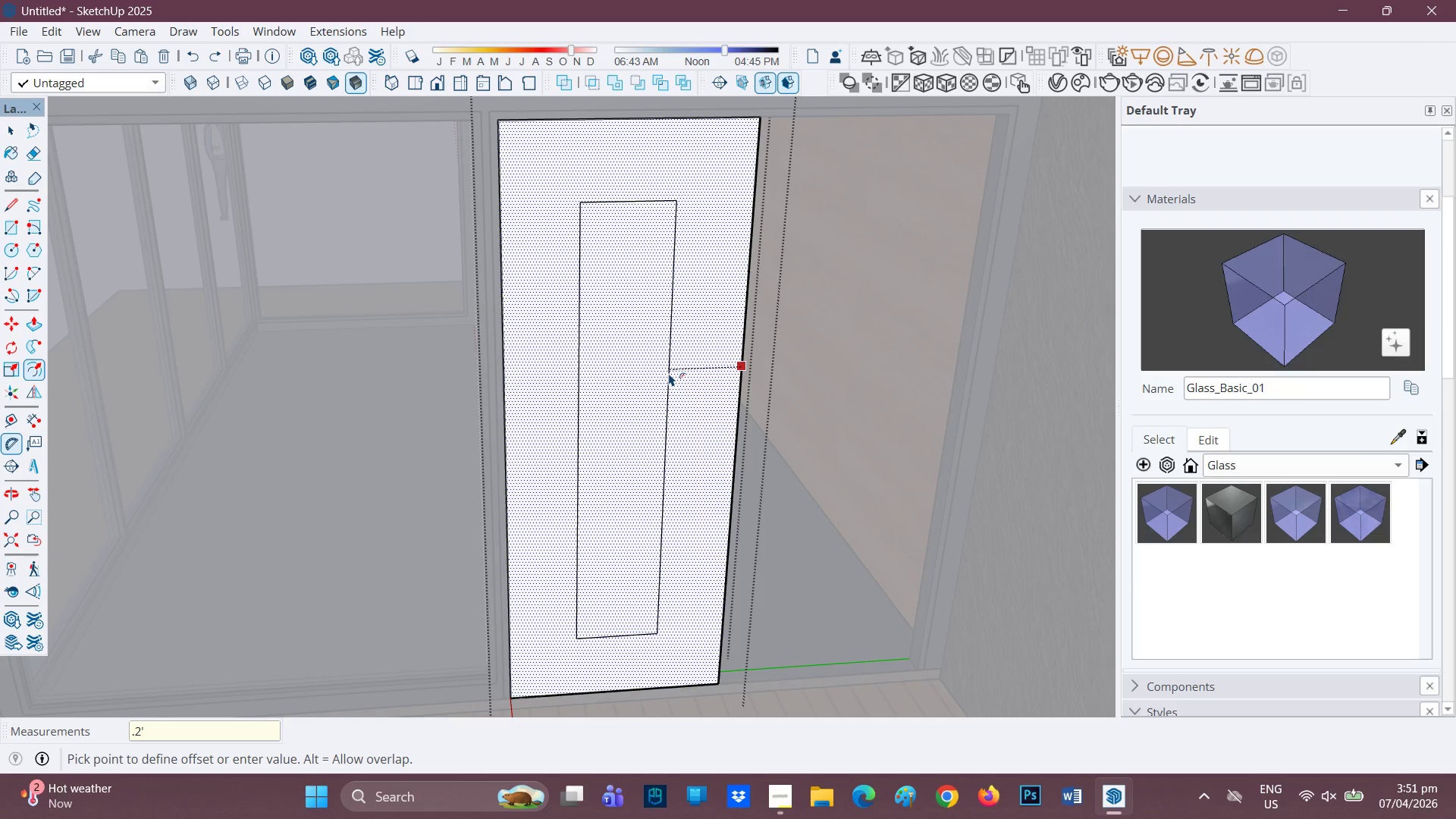 
key(Enter)
 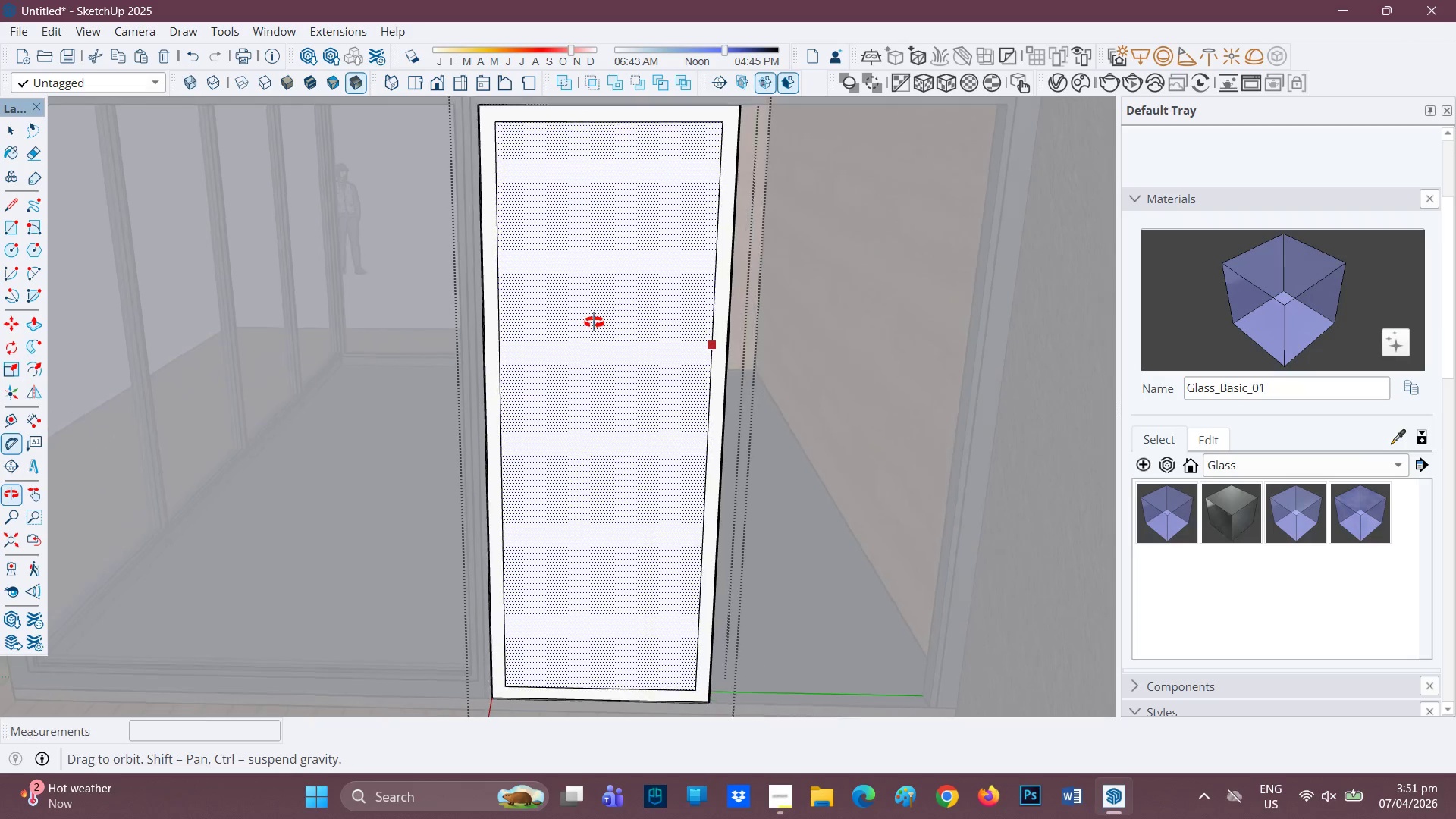 
scroll: coordinate [612, 322], scroll_direction: down, amount: 1.0
 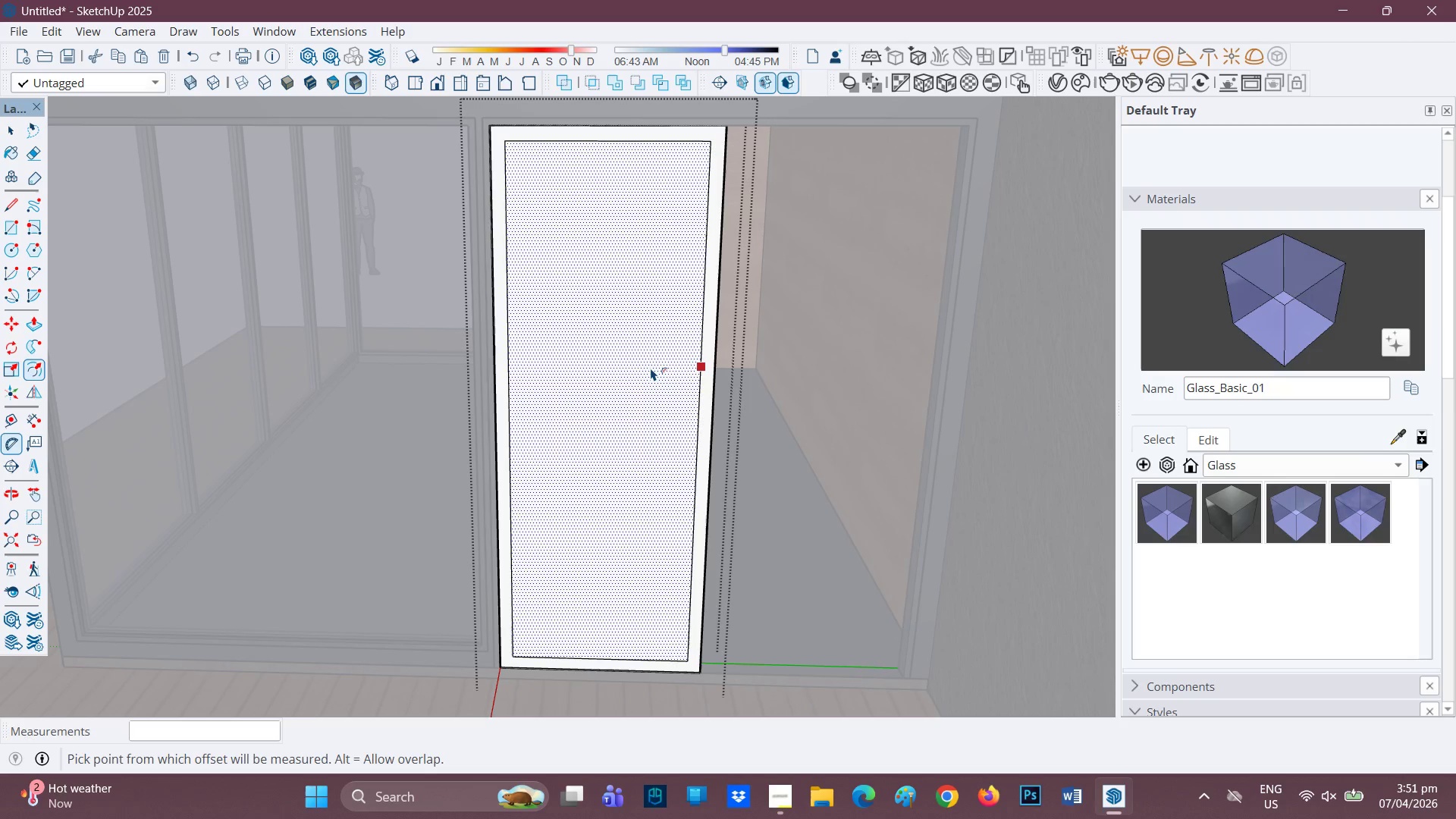 
key(P)
 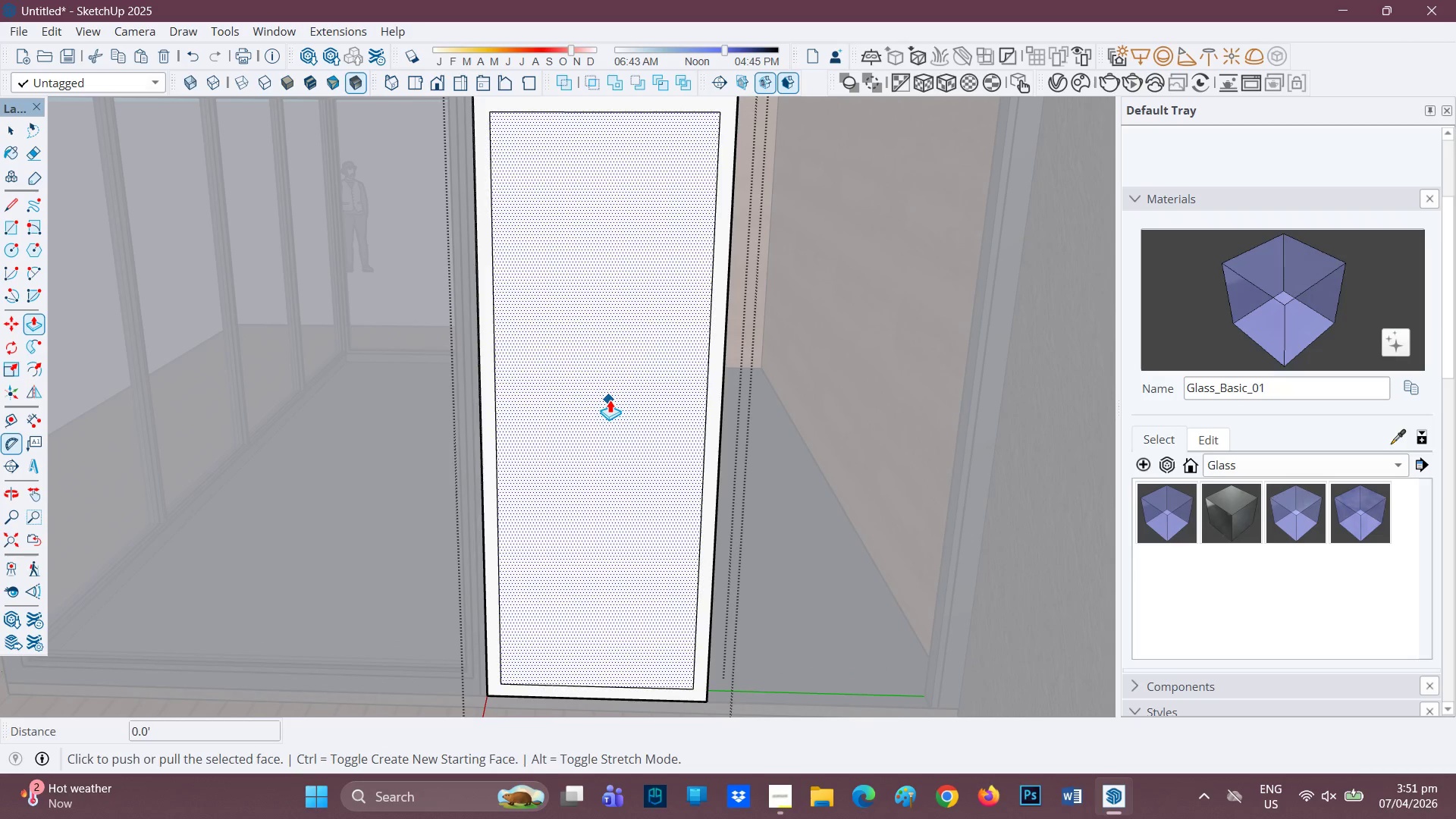 
scroll: coordinate [632, 382], scroll_direction: up, amount: 1.0
 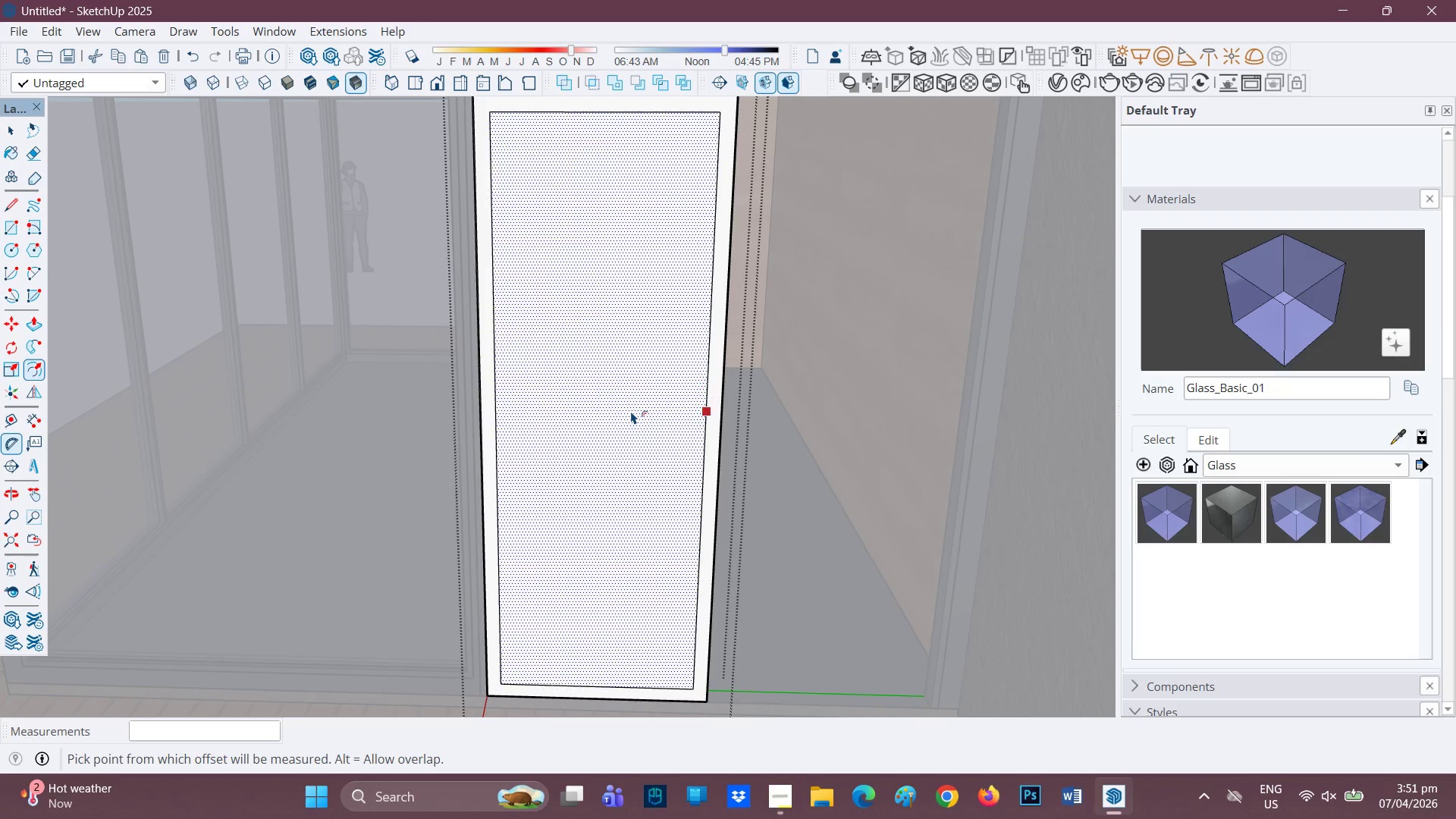 
left_click([610, 400])
 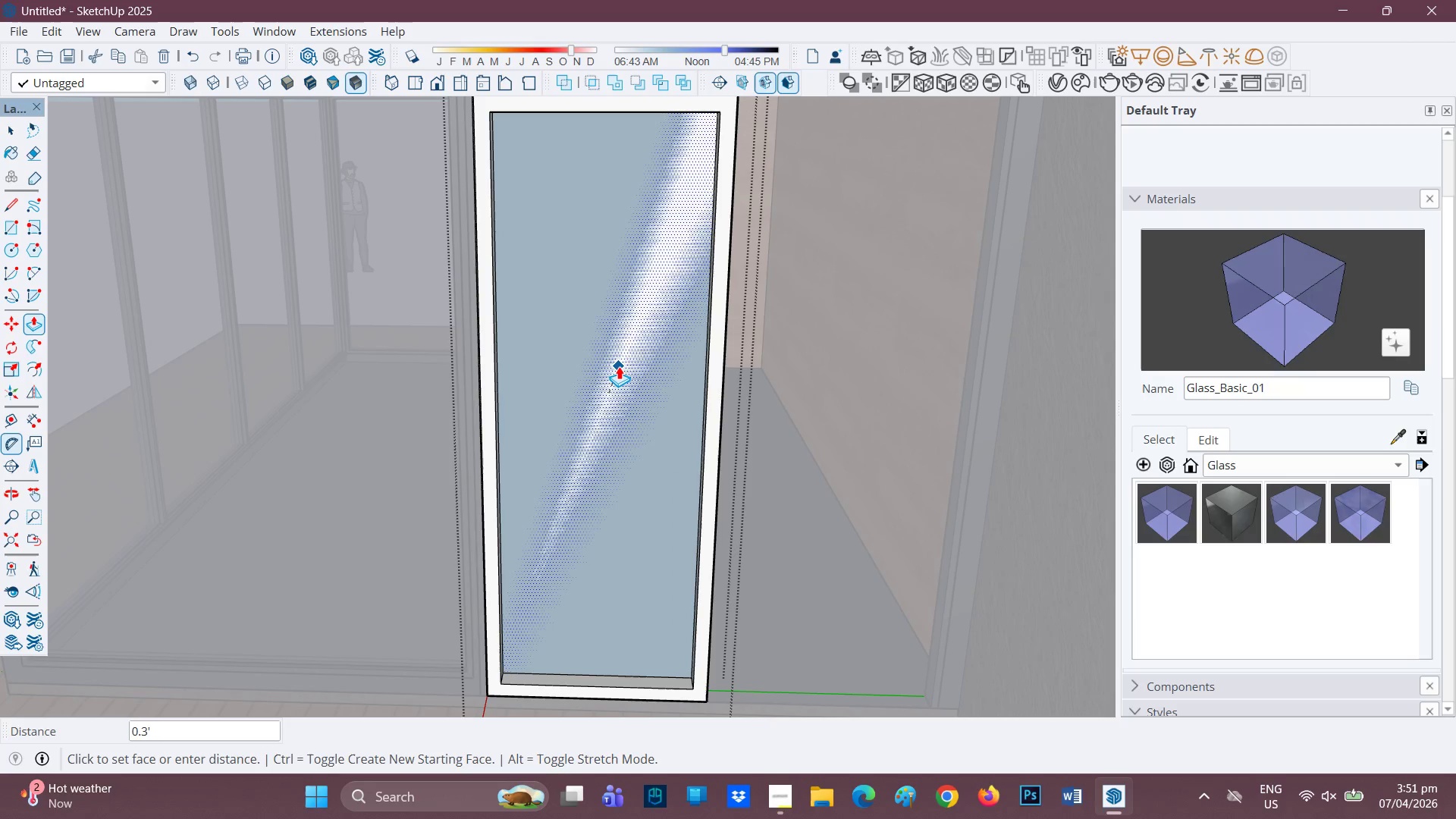 
left_click([619, 366])
 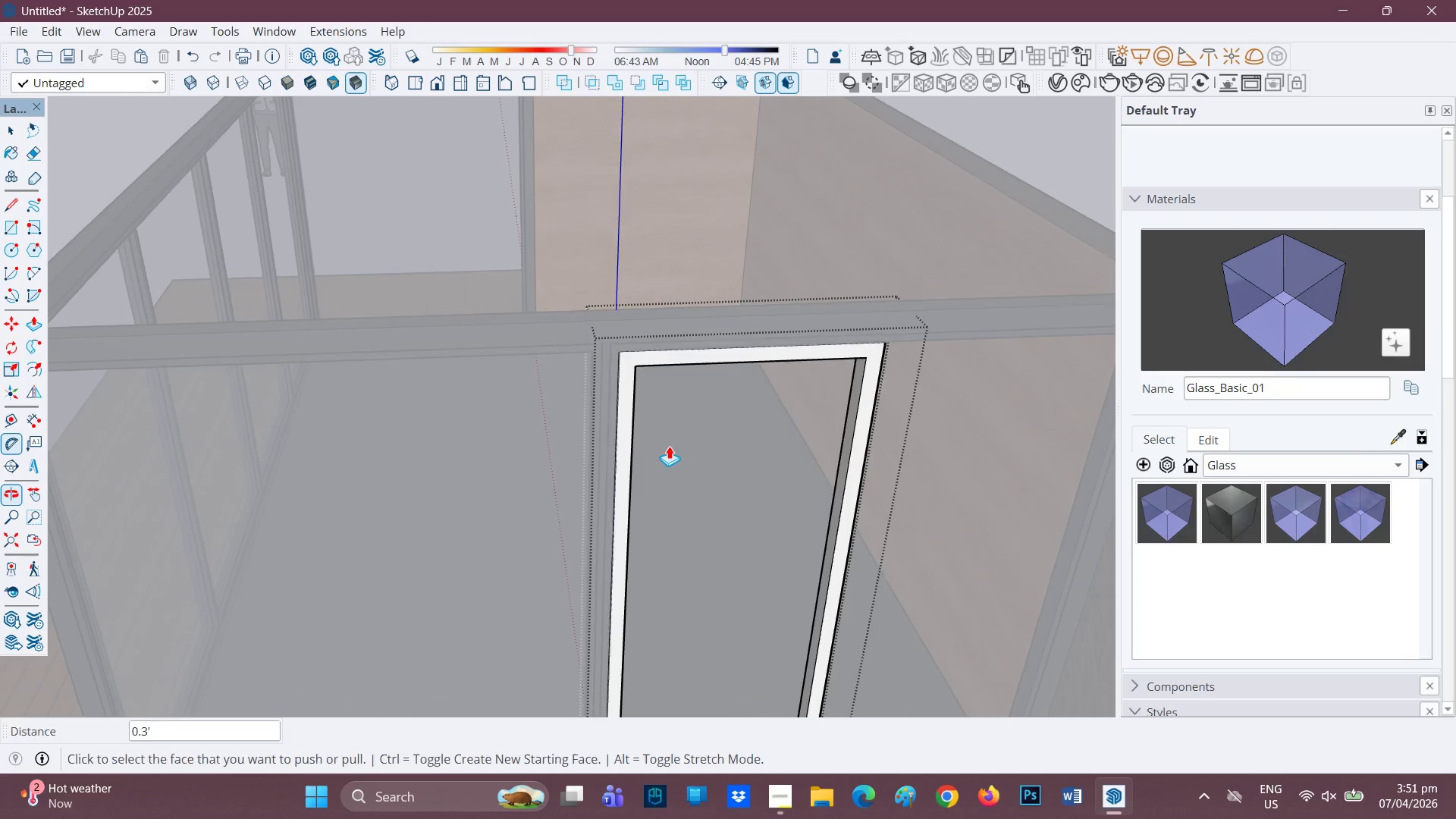 
scroll: coordinate [707, 396], scroll_direction: down, amount: 2.0
 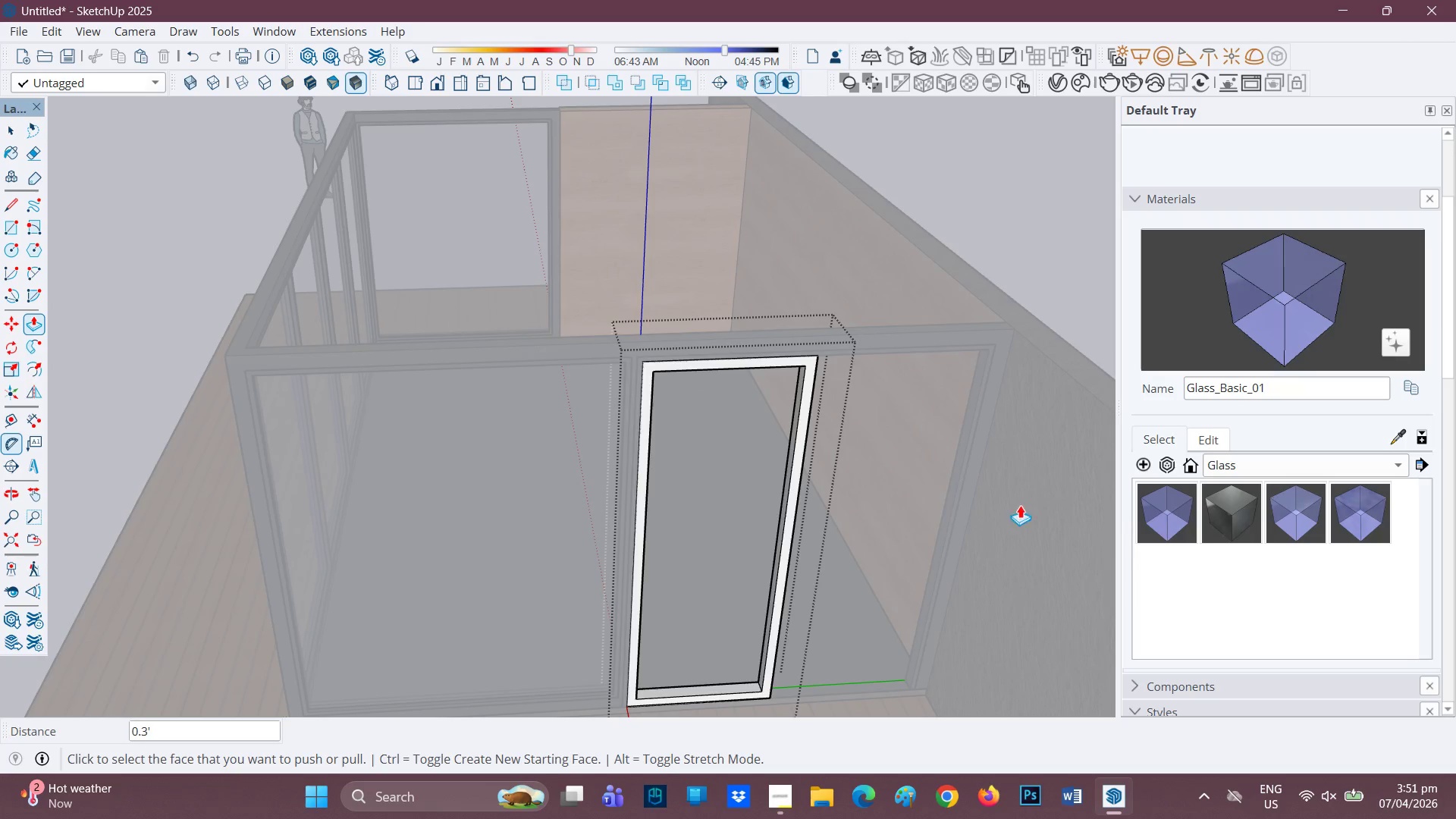 
scroll: coordinate [959, 431], scroll_direction: none, amount: 0.0
 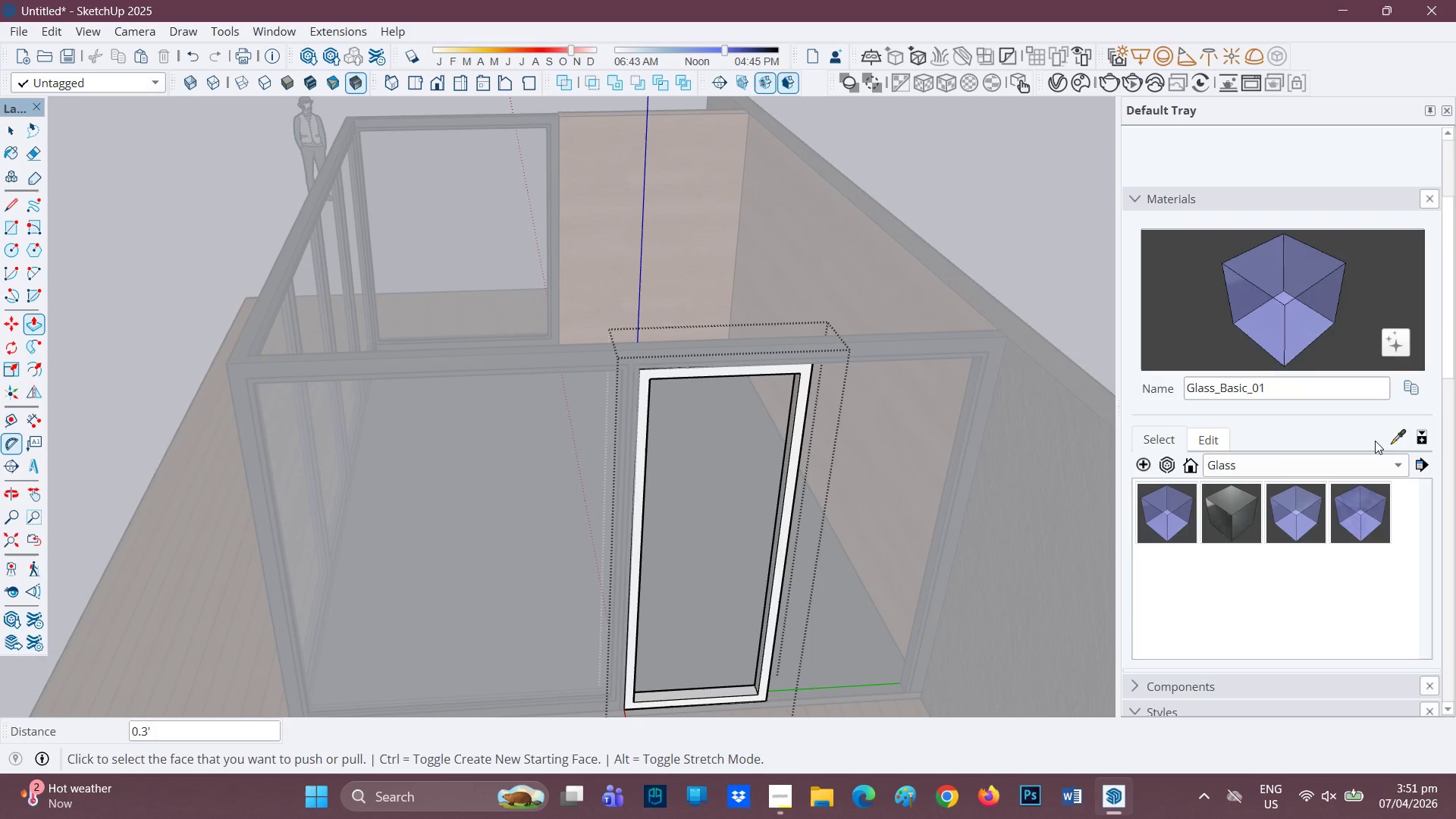 
scroll: coordinate [802, 362], scroll_direction: up, amount: 2.0
 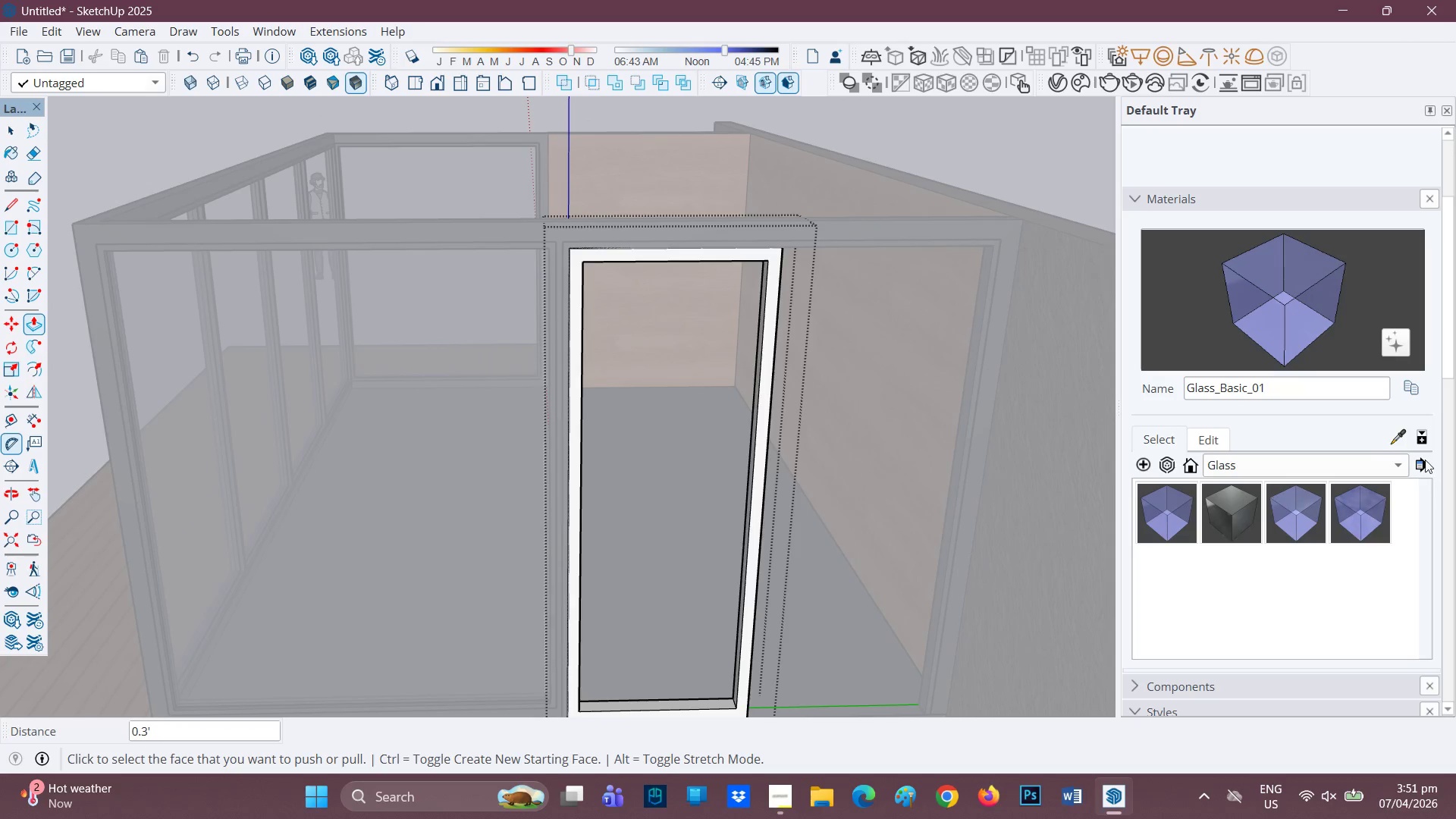 
left_click([1401, 470])
 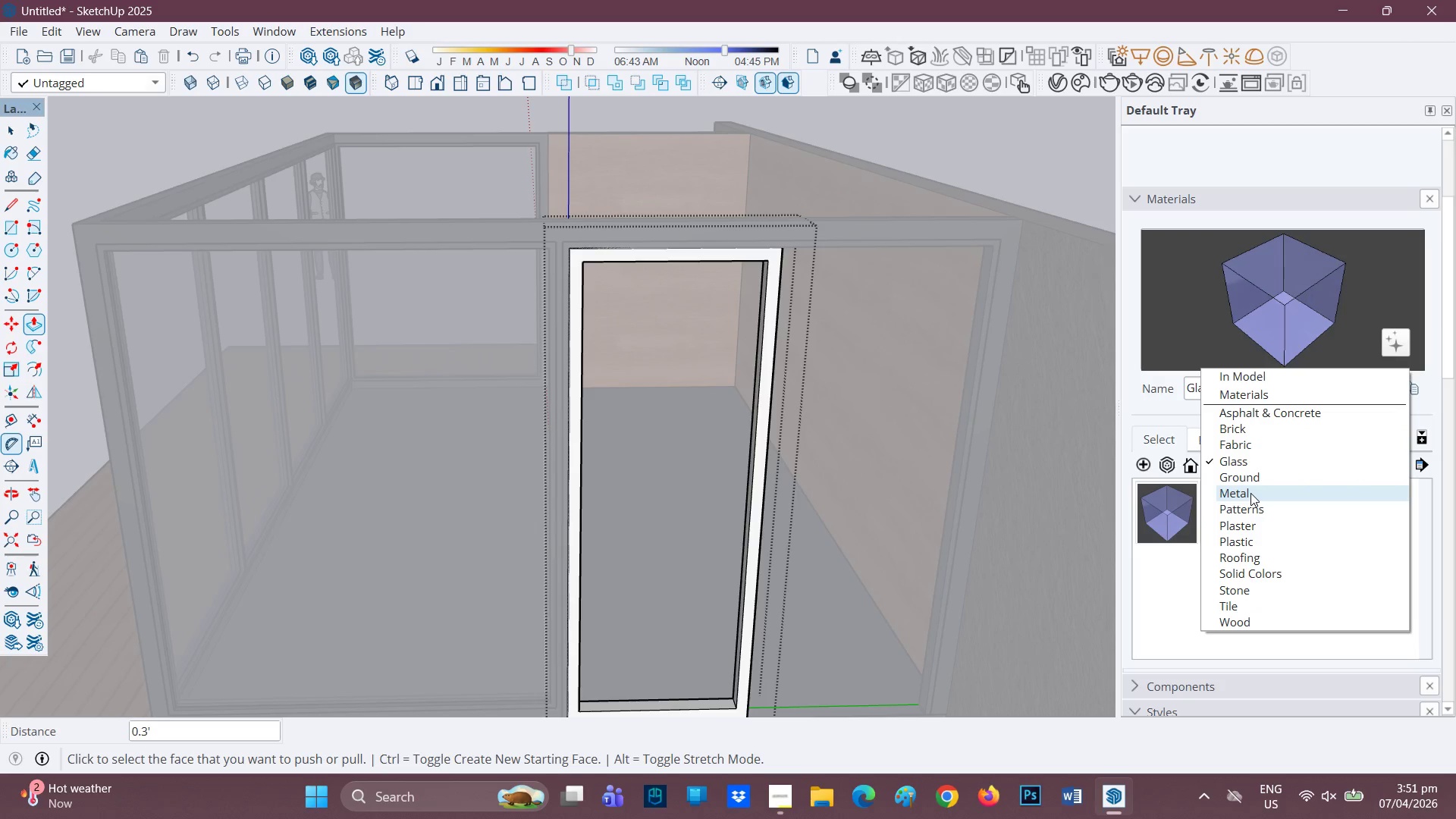 
wait(7.56)
 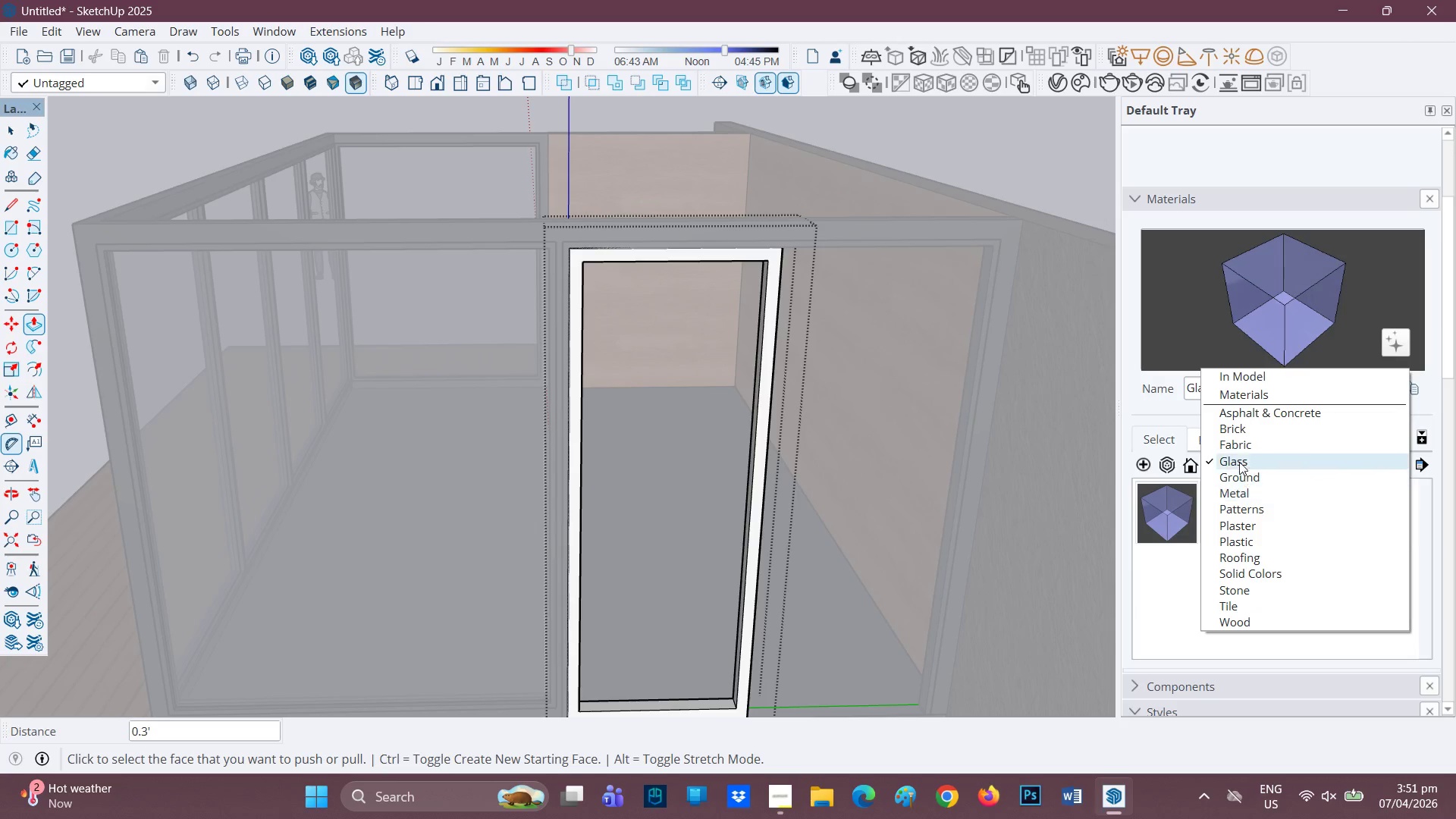 
left_click([1283, 468])
 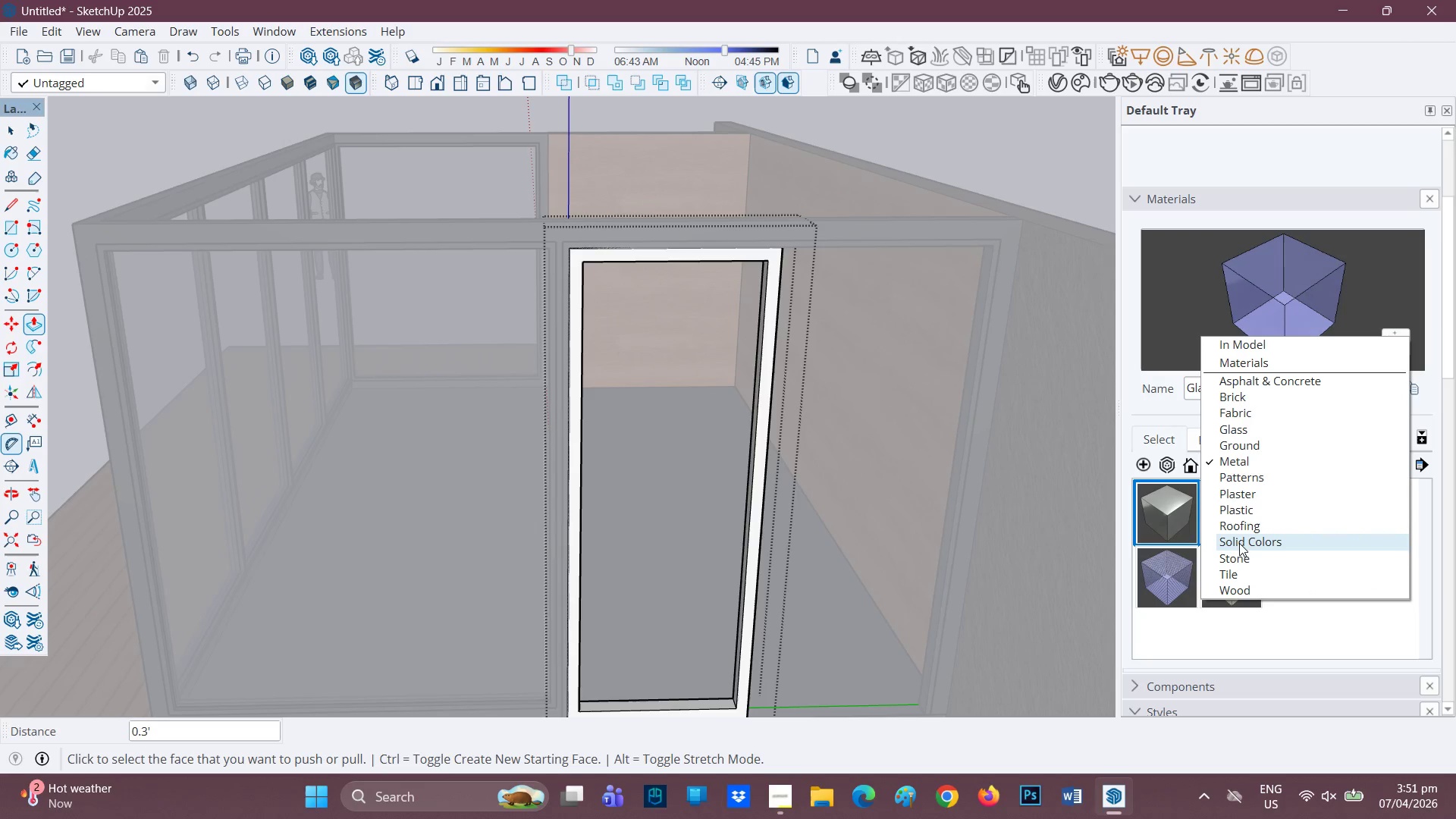 
left_click([1253, 477])
 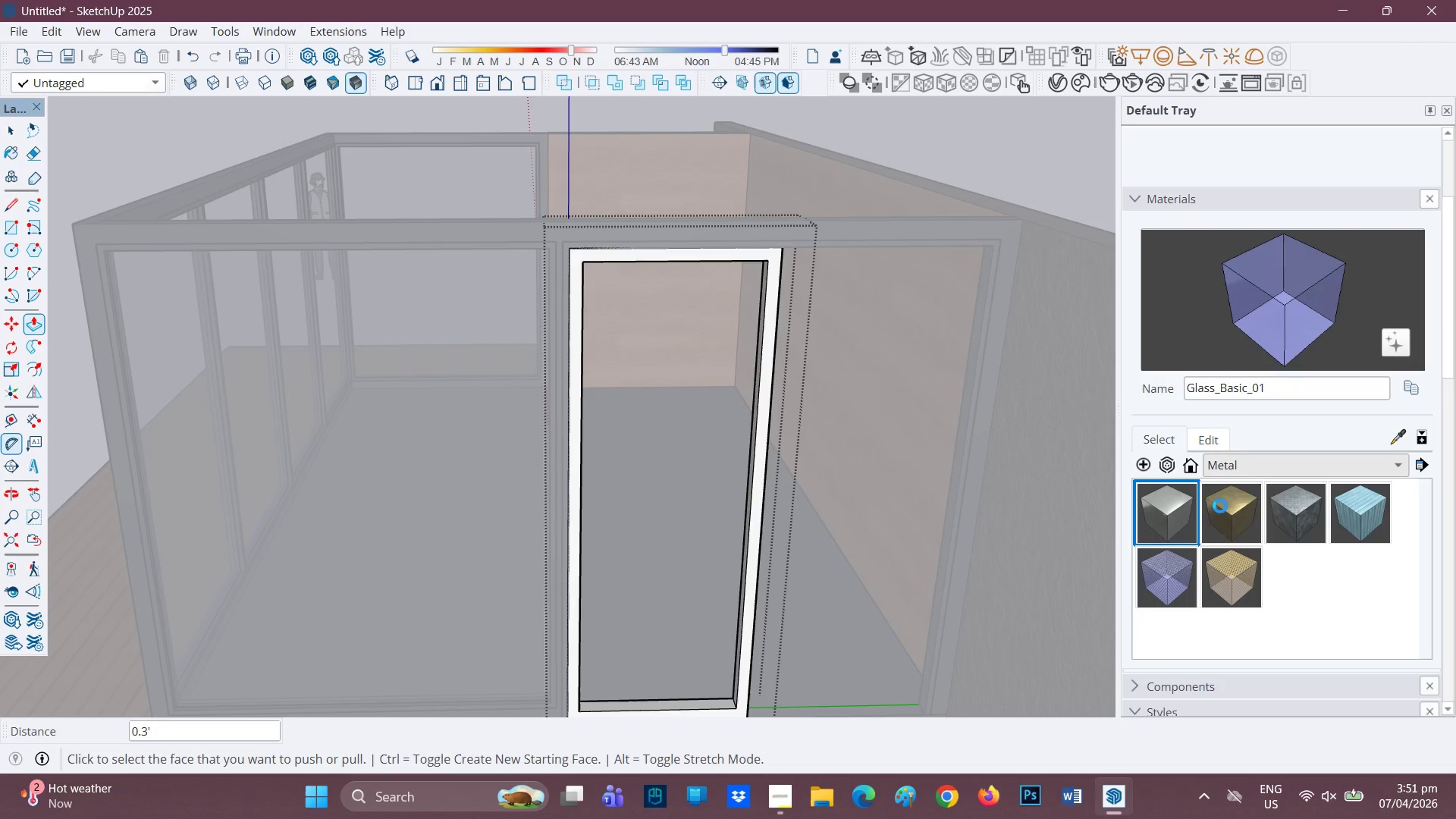 
mouse_move([1170, 509])
 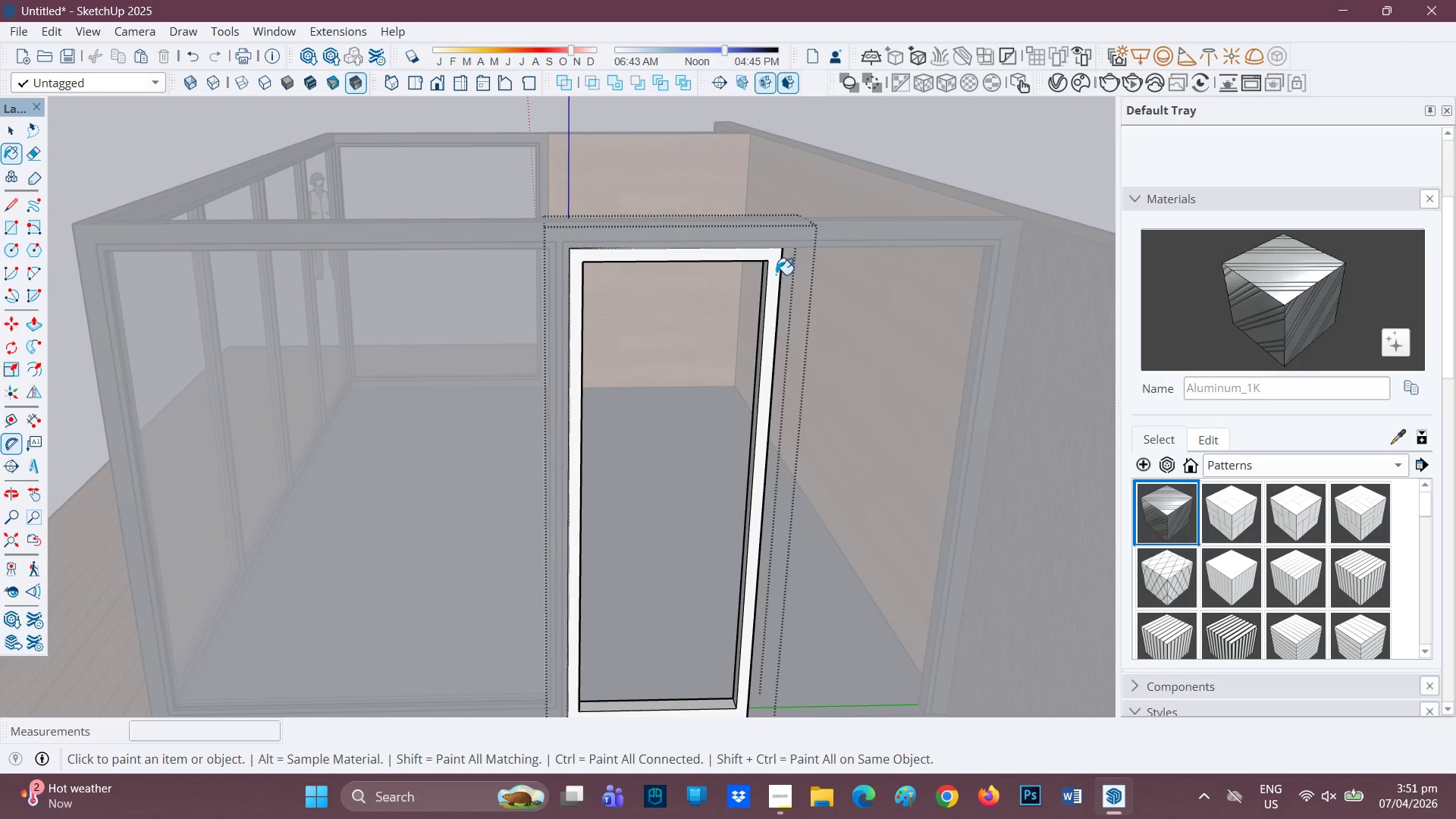 
left_click([774, 276])
 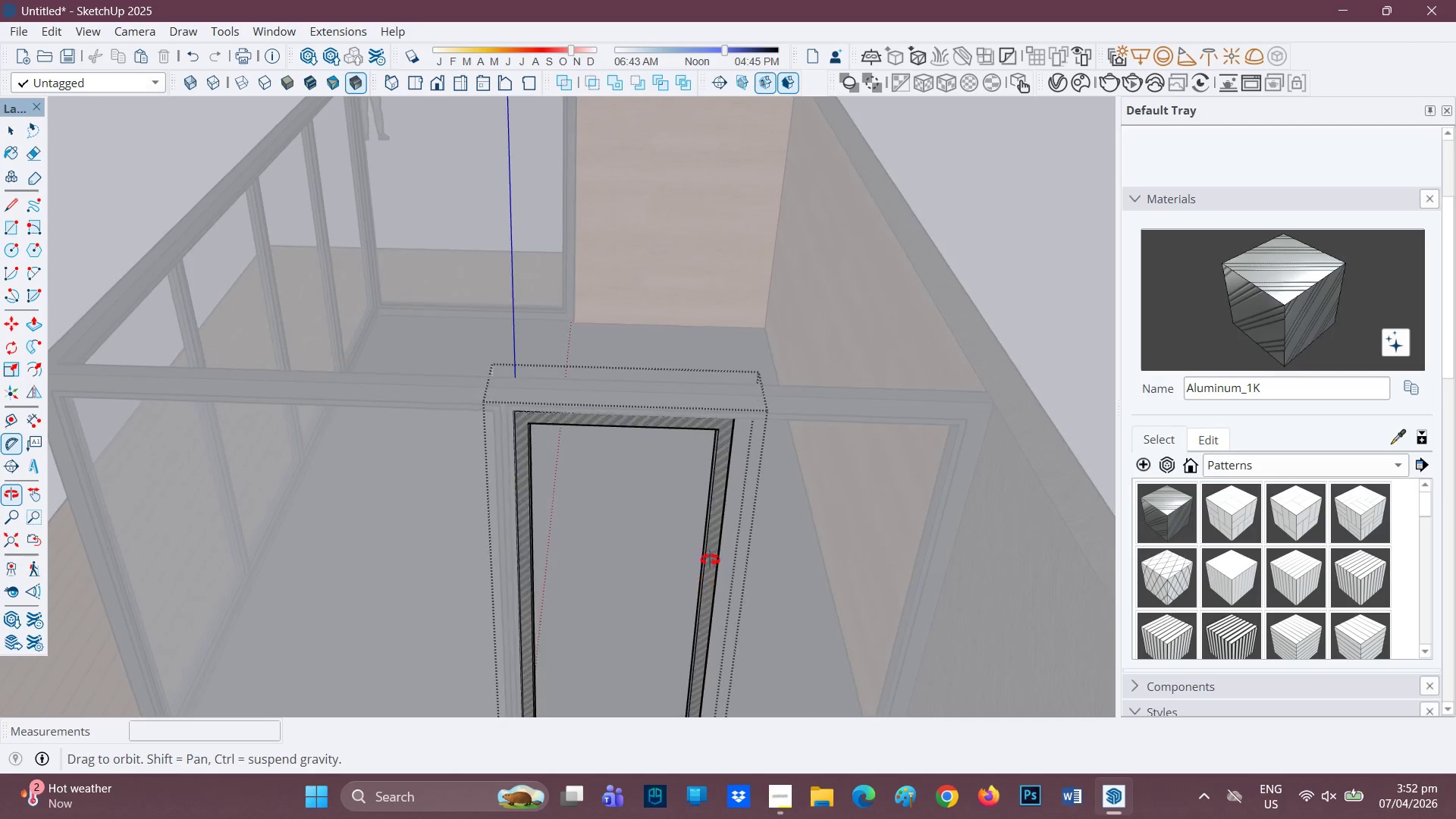 
scroll: coordinate [693, 552], scroll_direction: up, amount: 5.0
 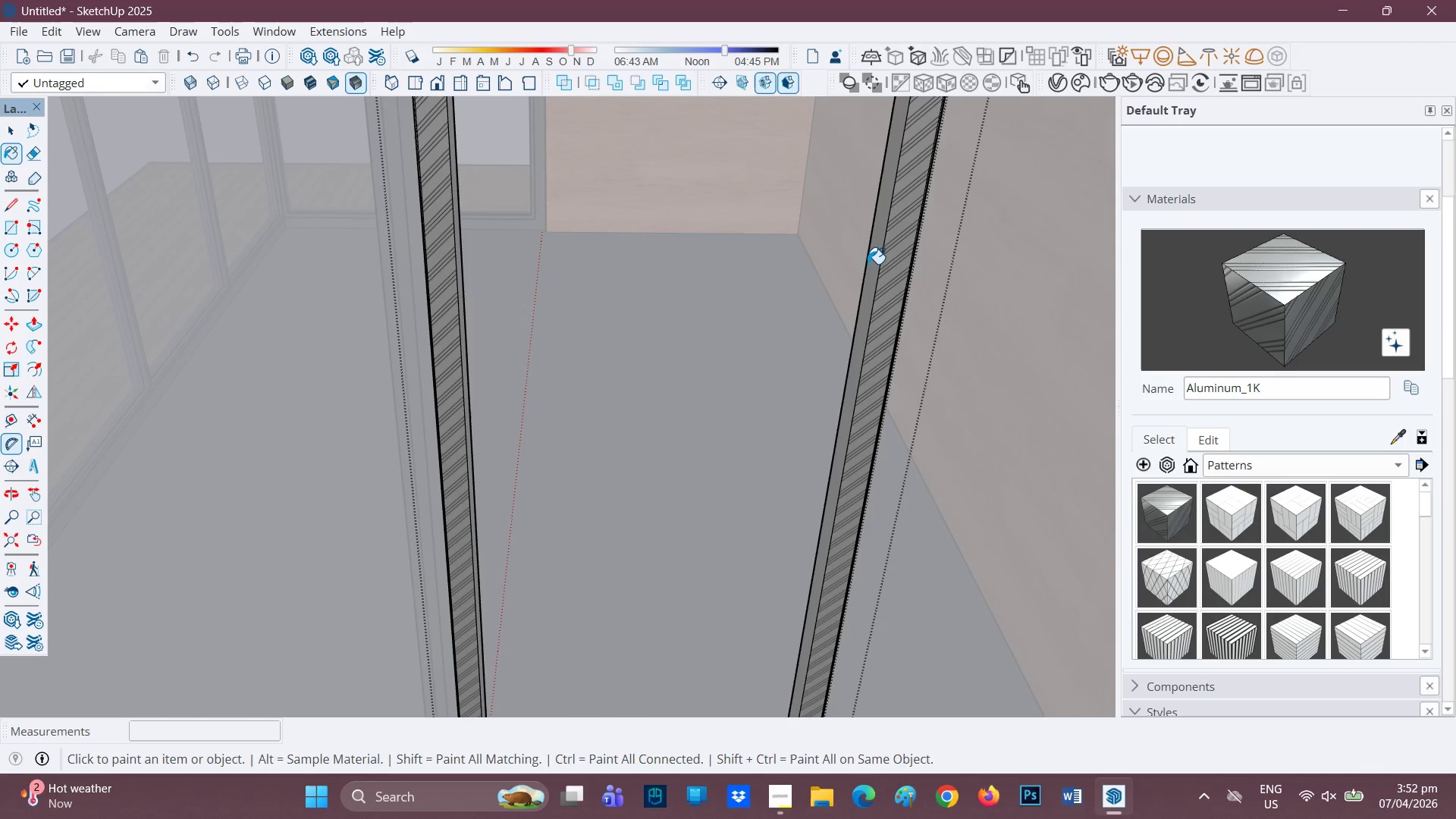 
left_click([870, 266])
 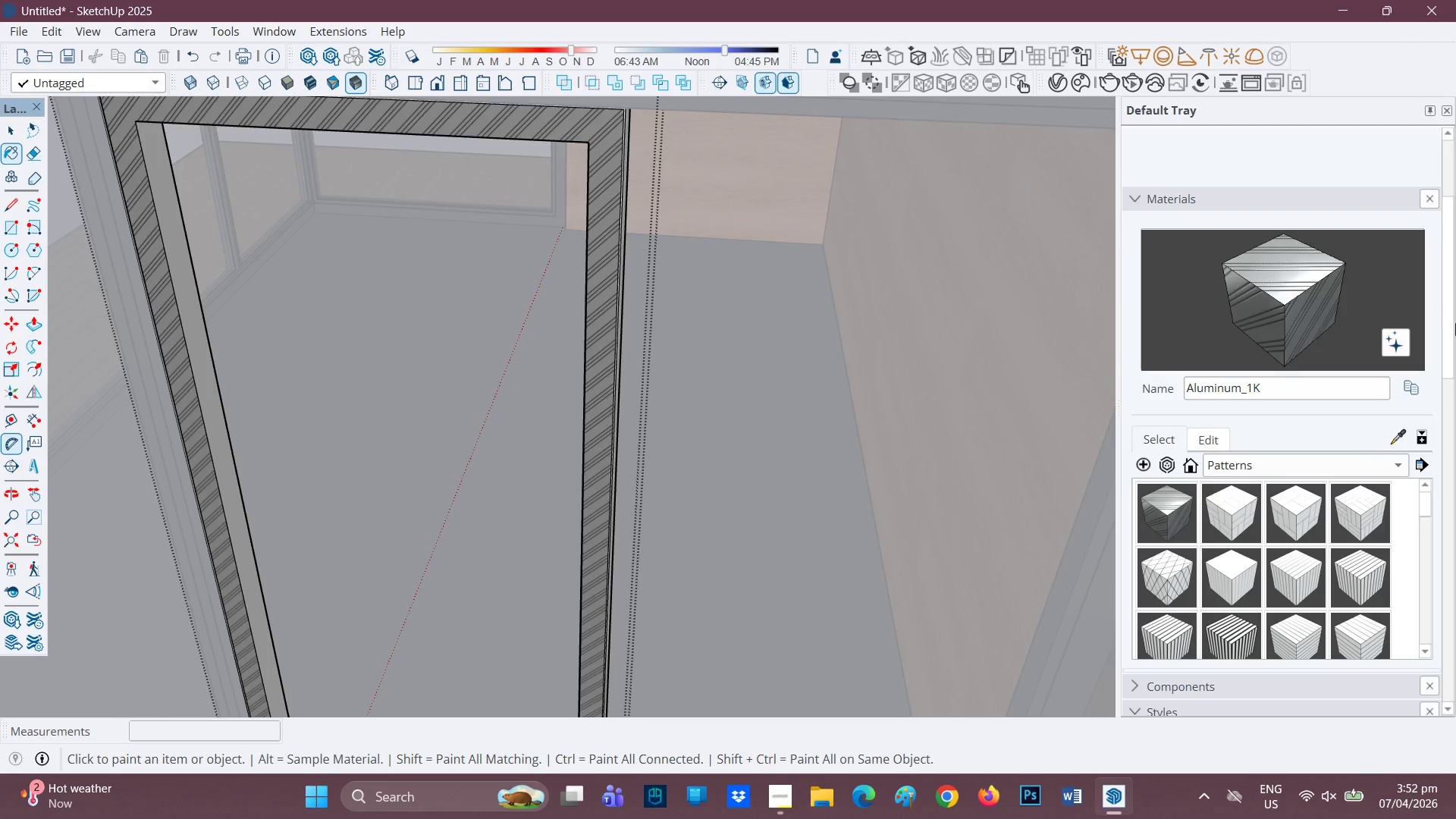 
left_click([1417, 383])
 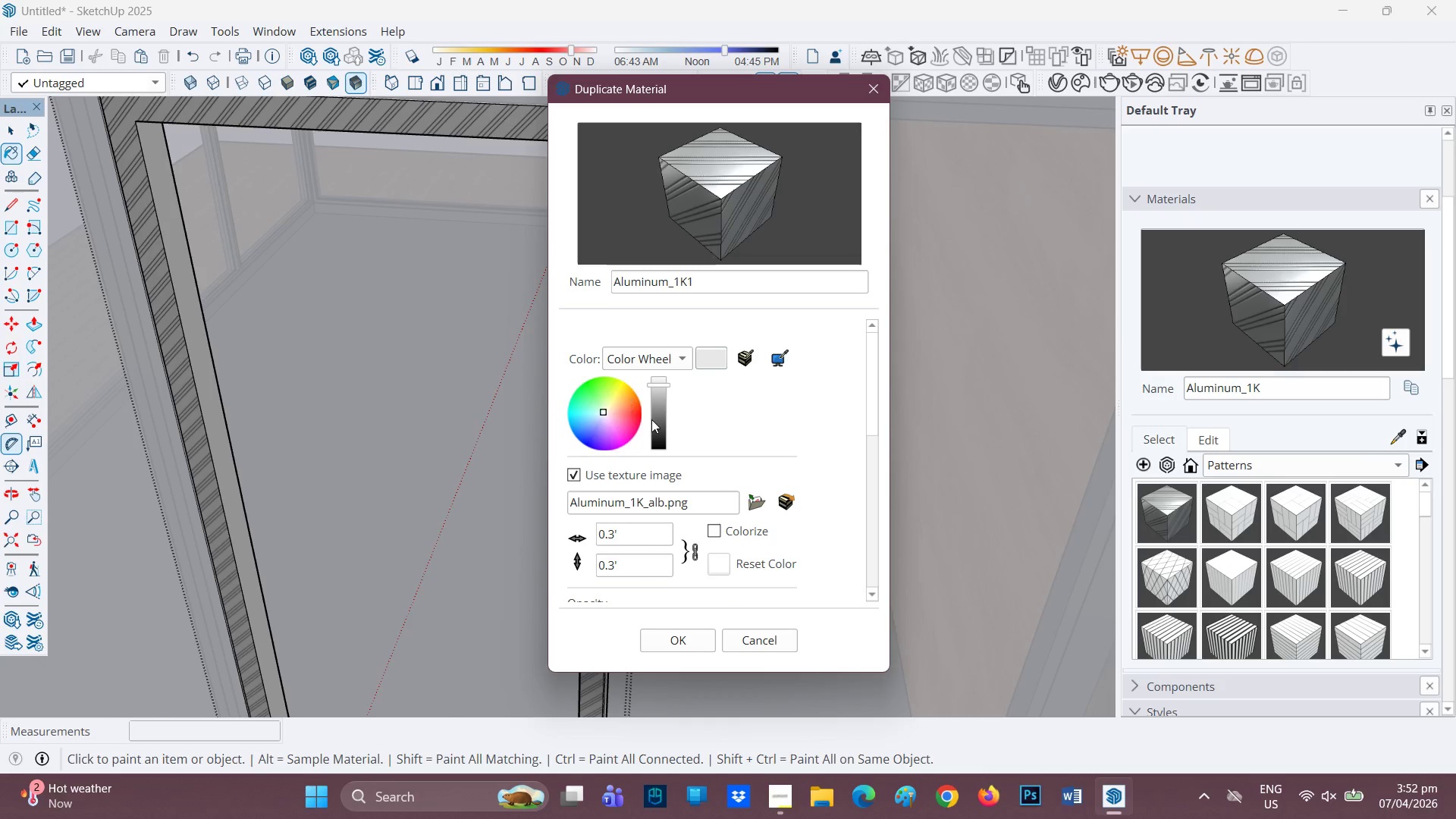 
left_click([655, 430])
 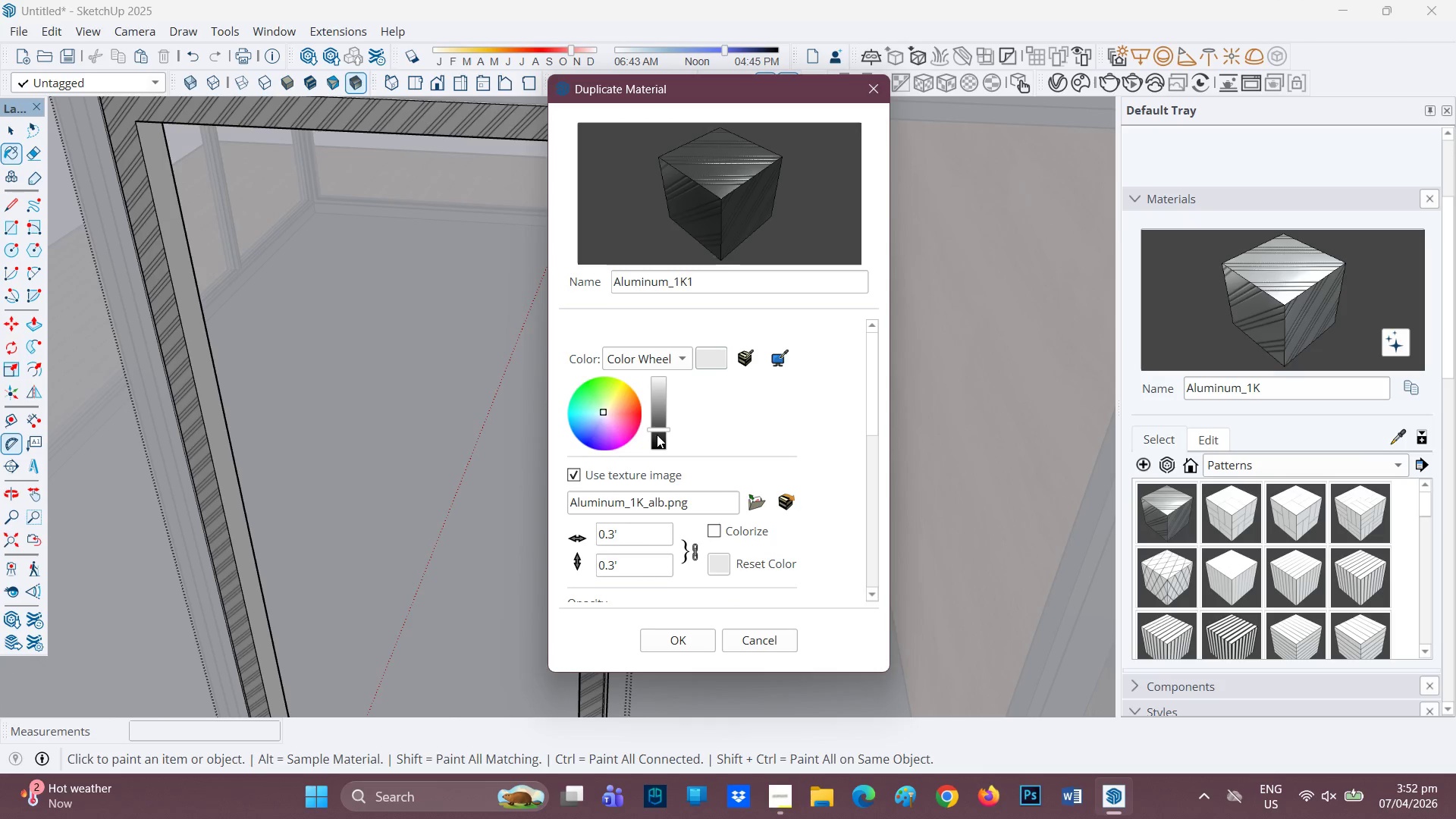 
left_click([657, 435])
 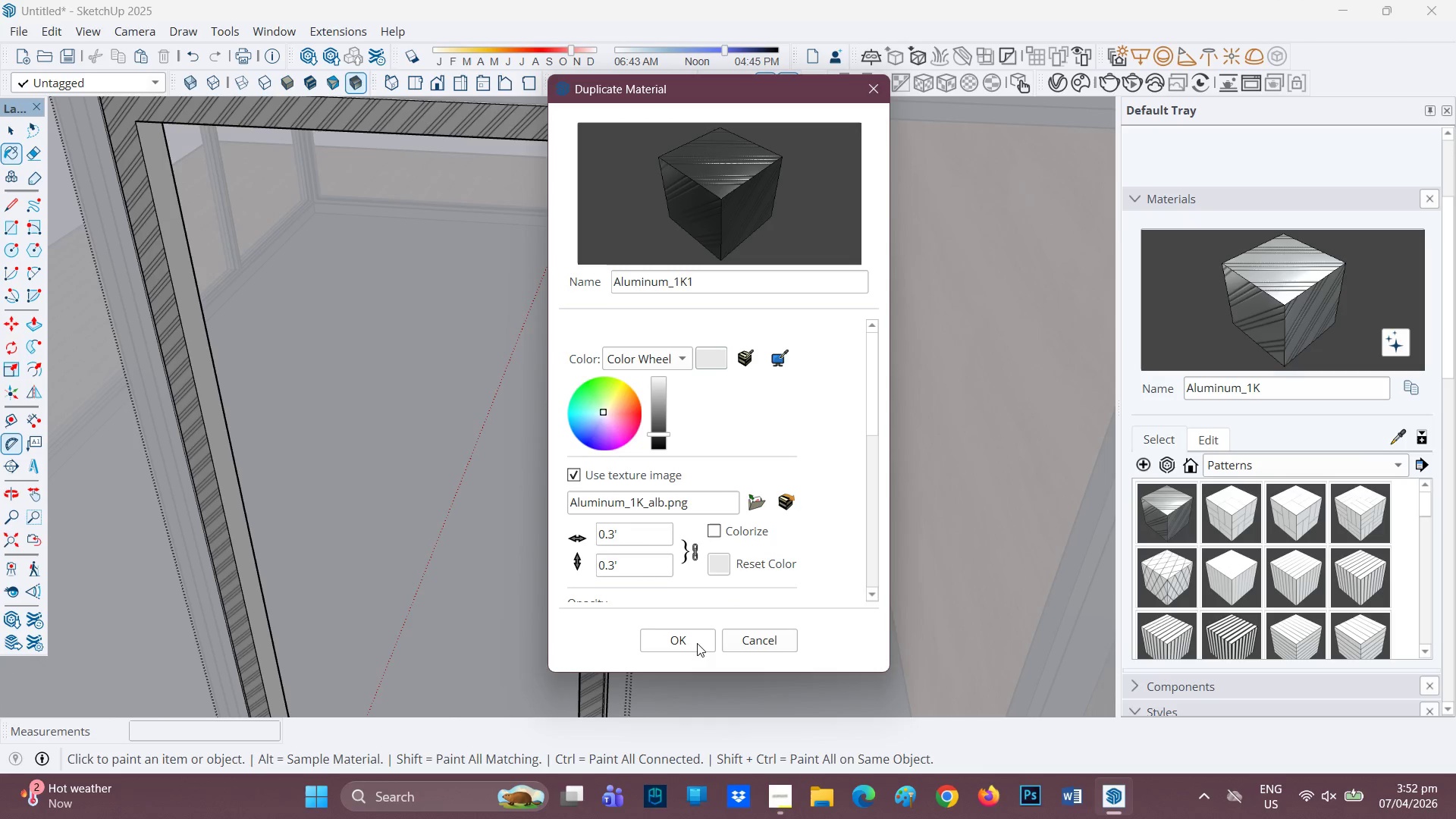 
left_click([697, 639])
 